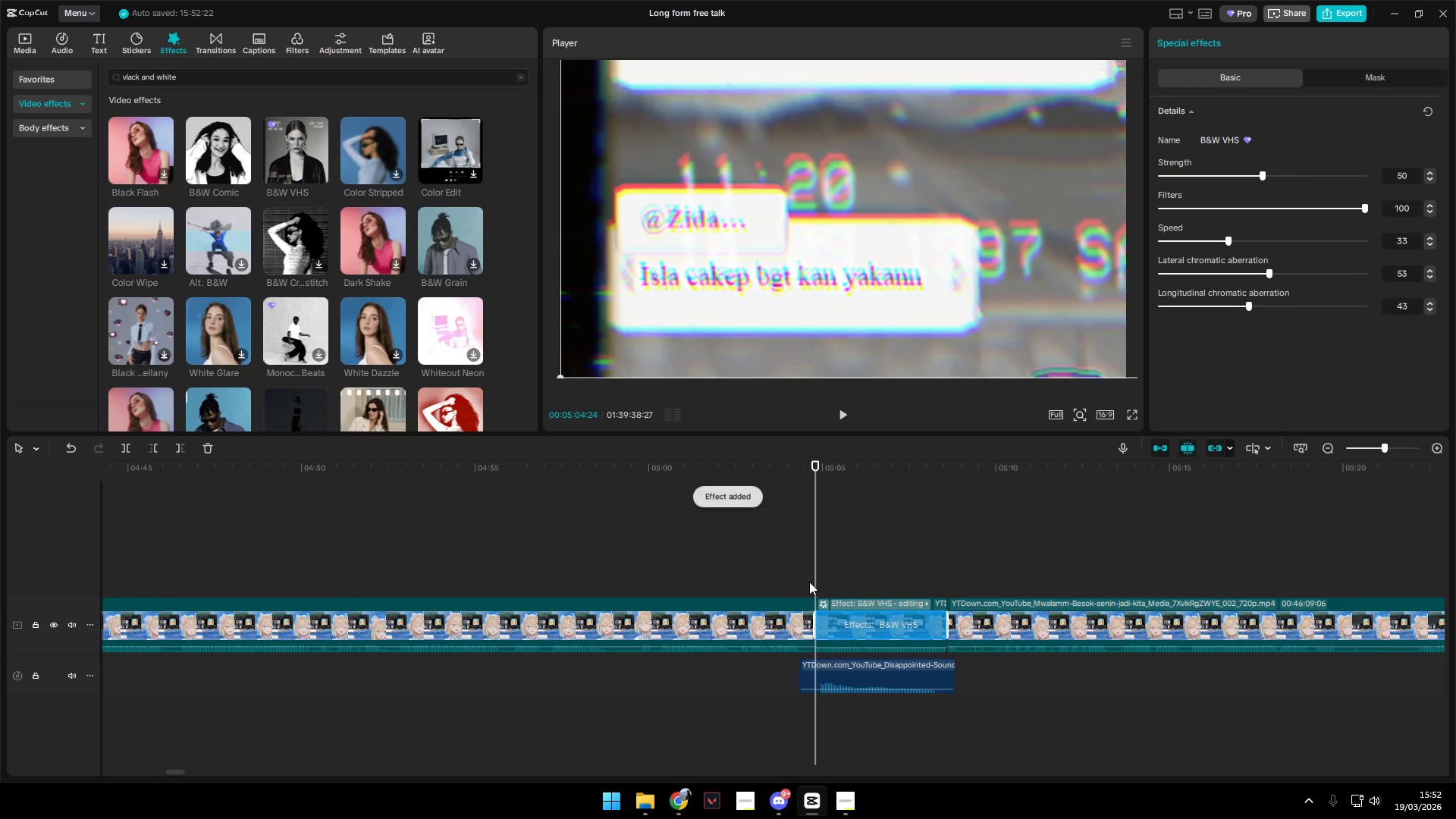 
left_click([809, 582])
 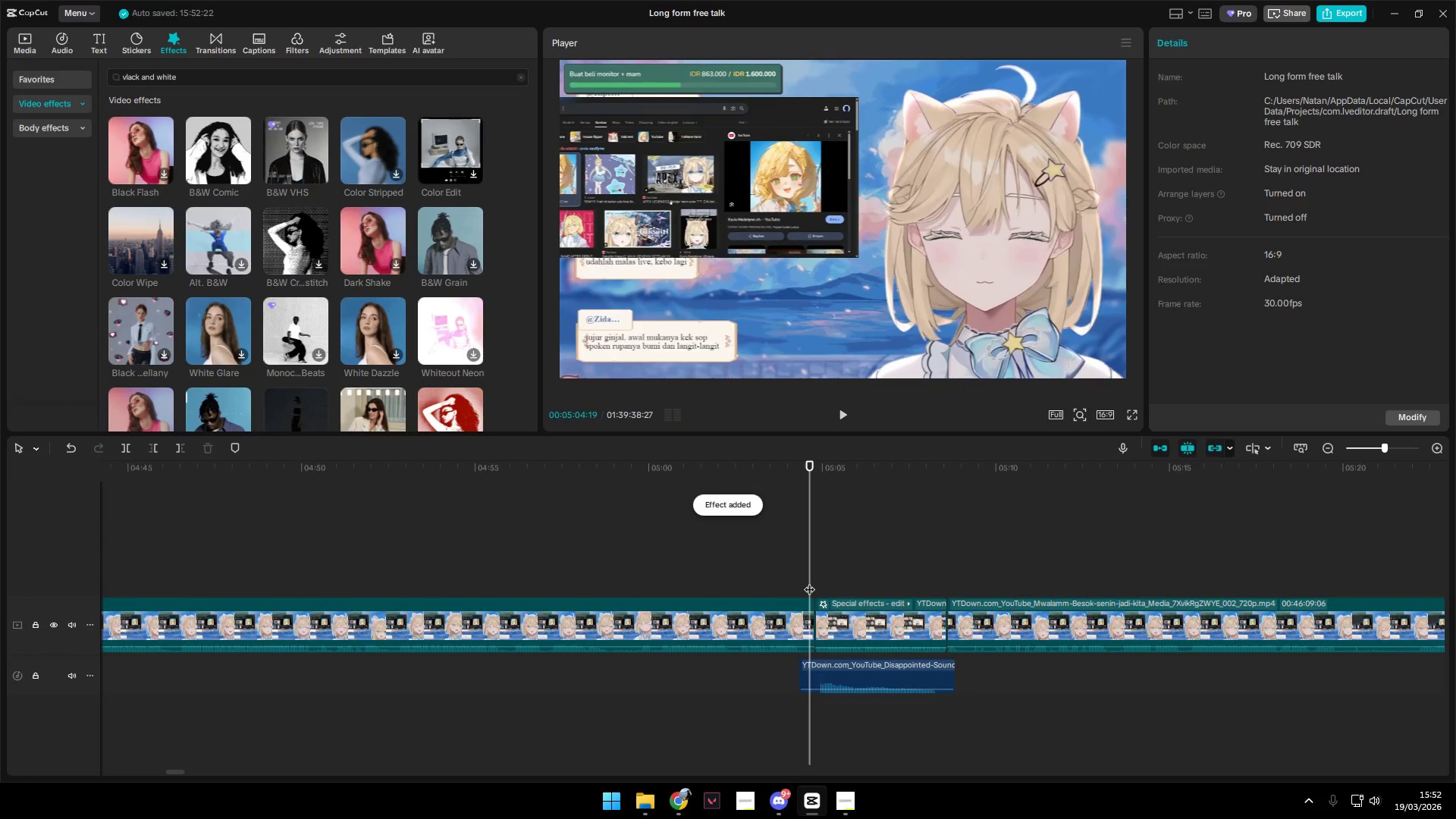 
key(Space)
 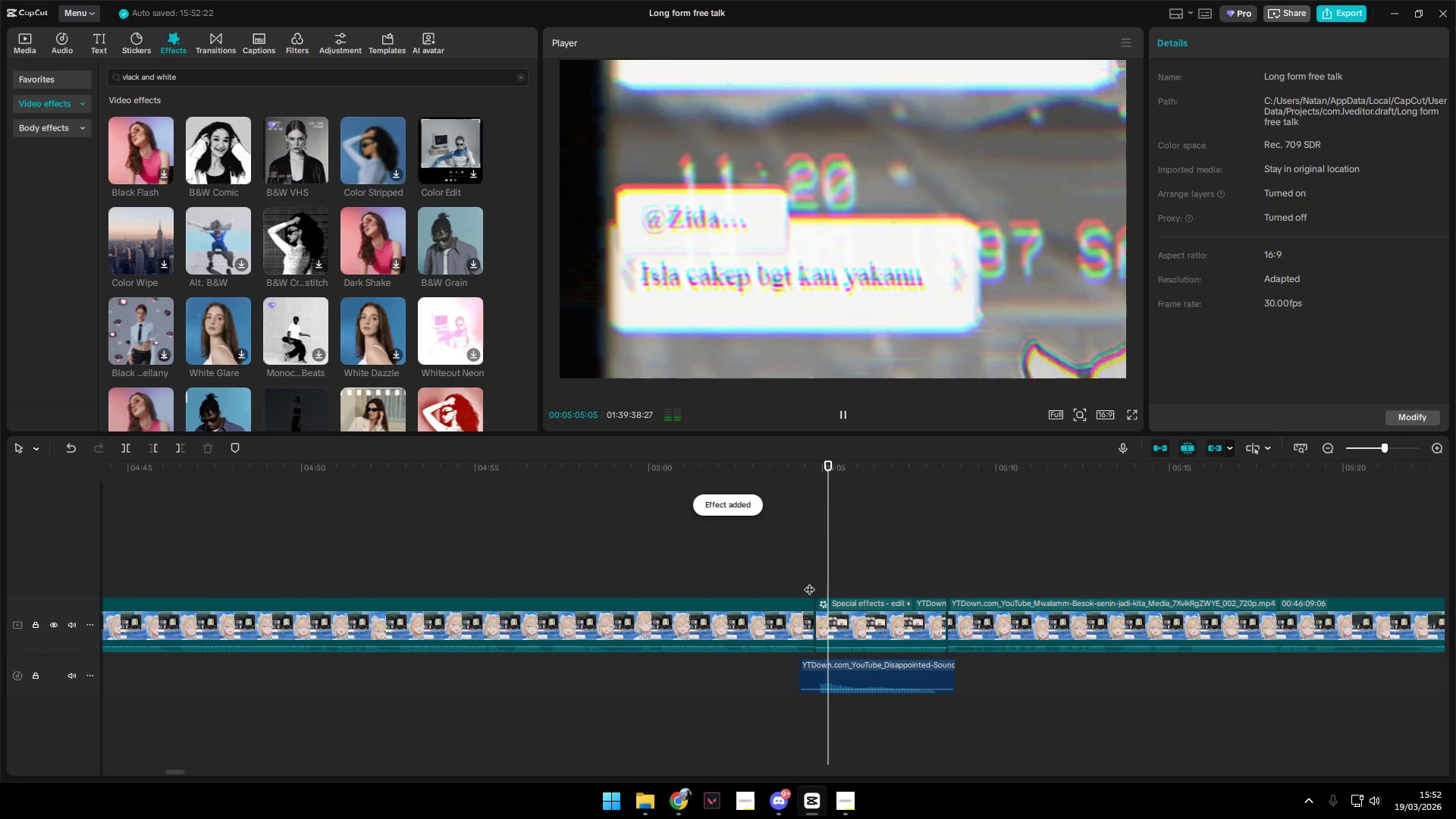 
key(Space)
 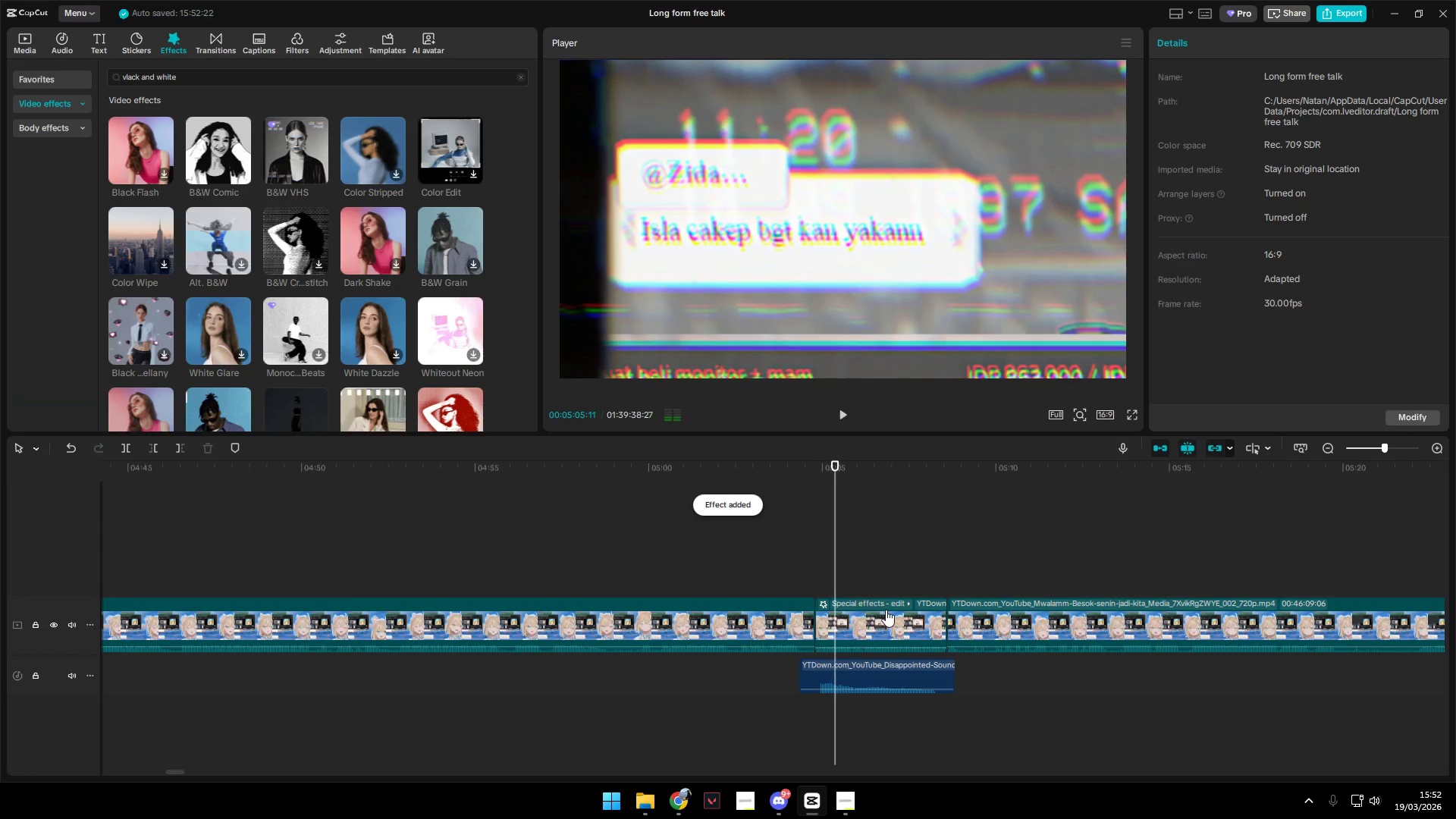 
left_click([886, 610])
 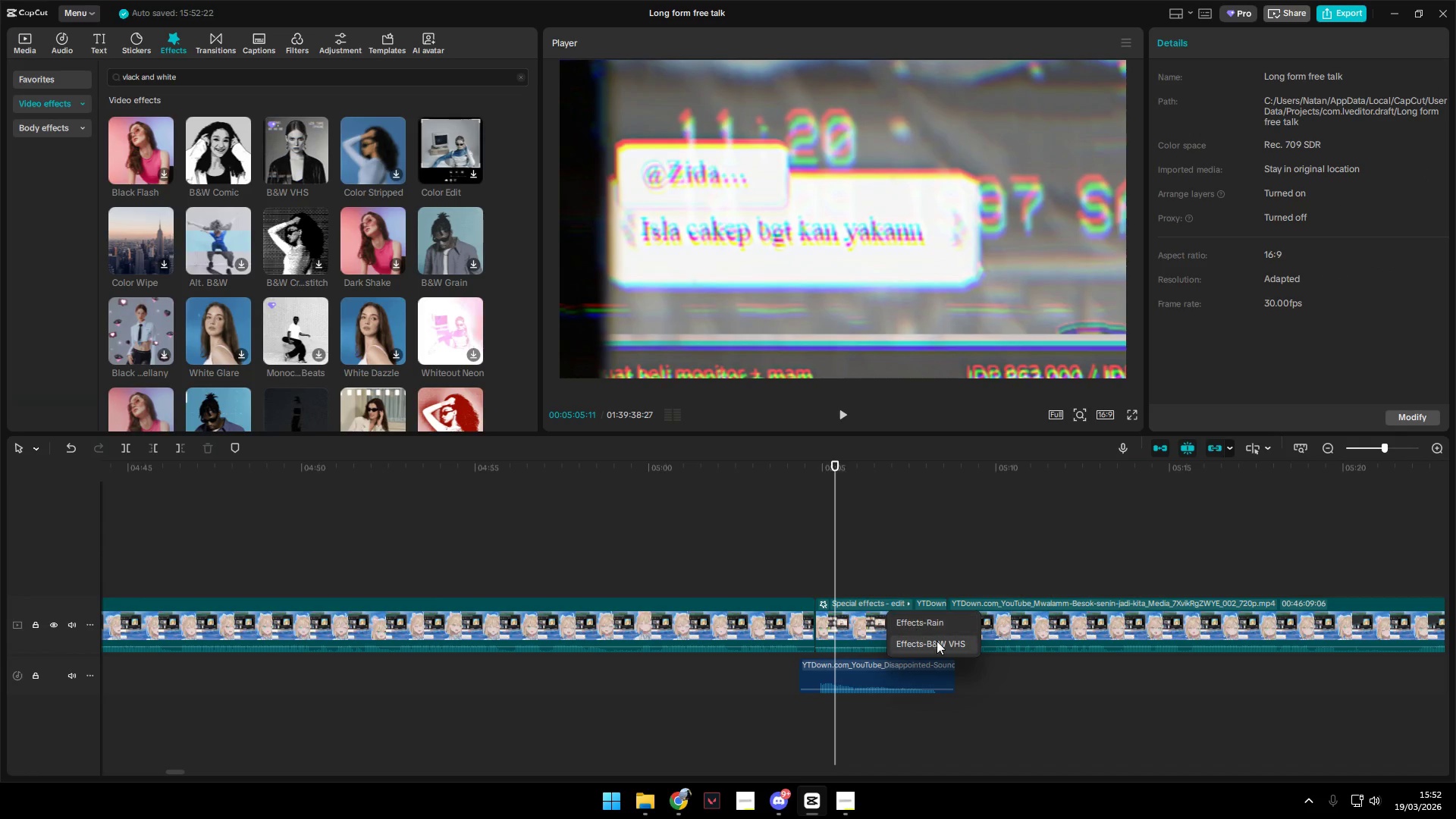 
left_click([940, 641])
 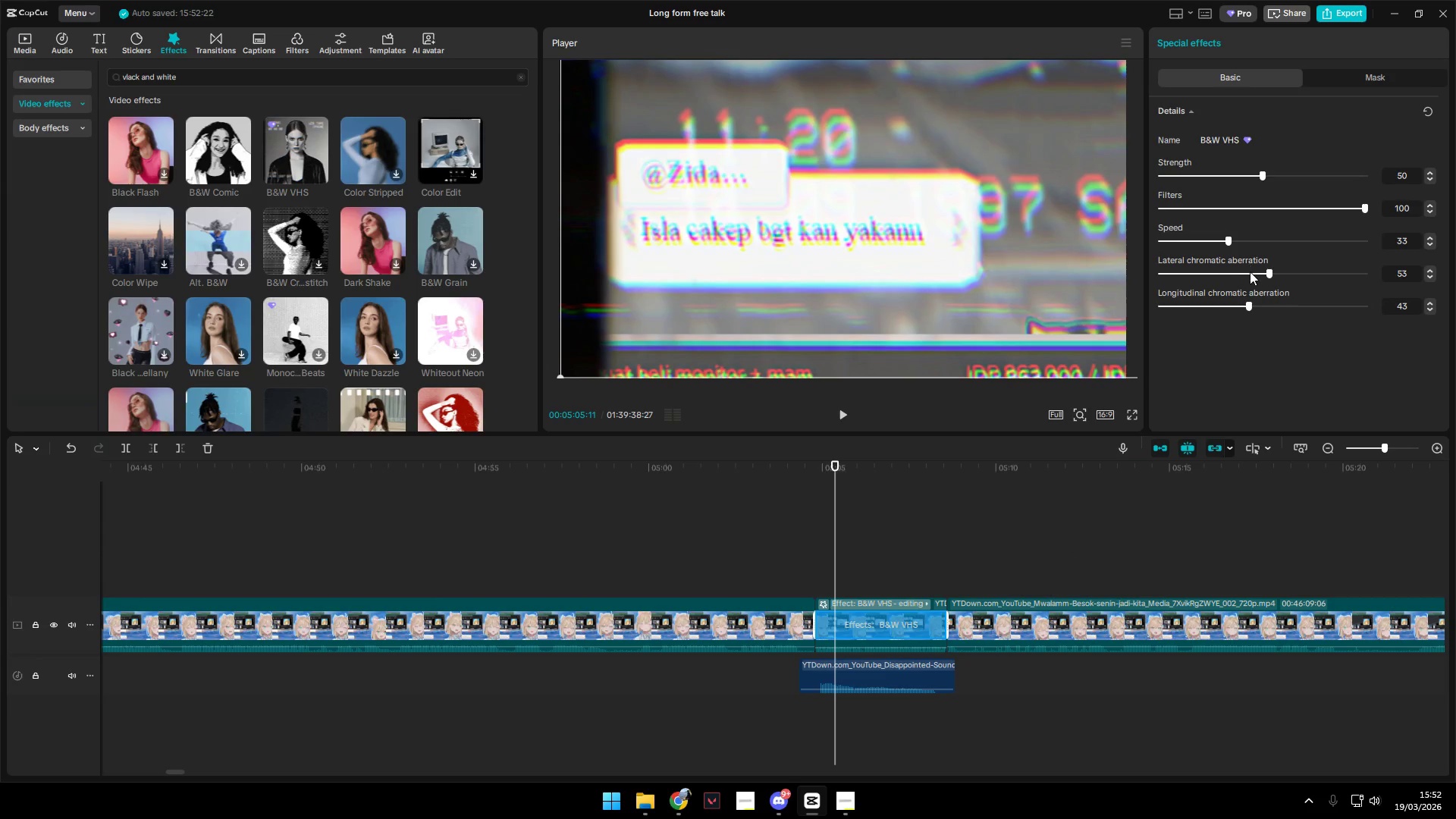 
left_click_drag(start_coordinate=[1269, 271], to_coordinate=[1263, 279])
 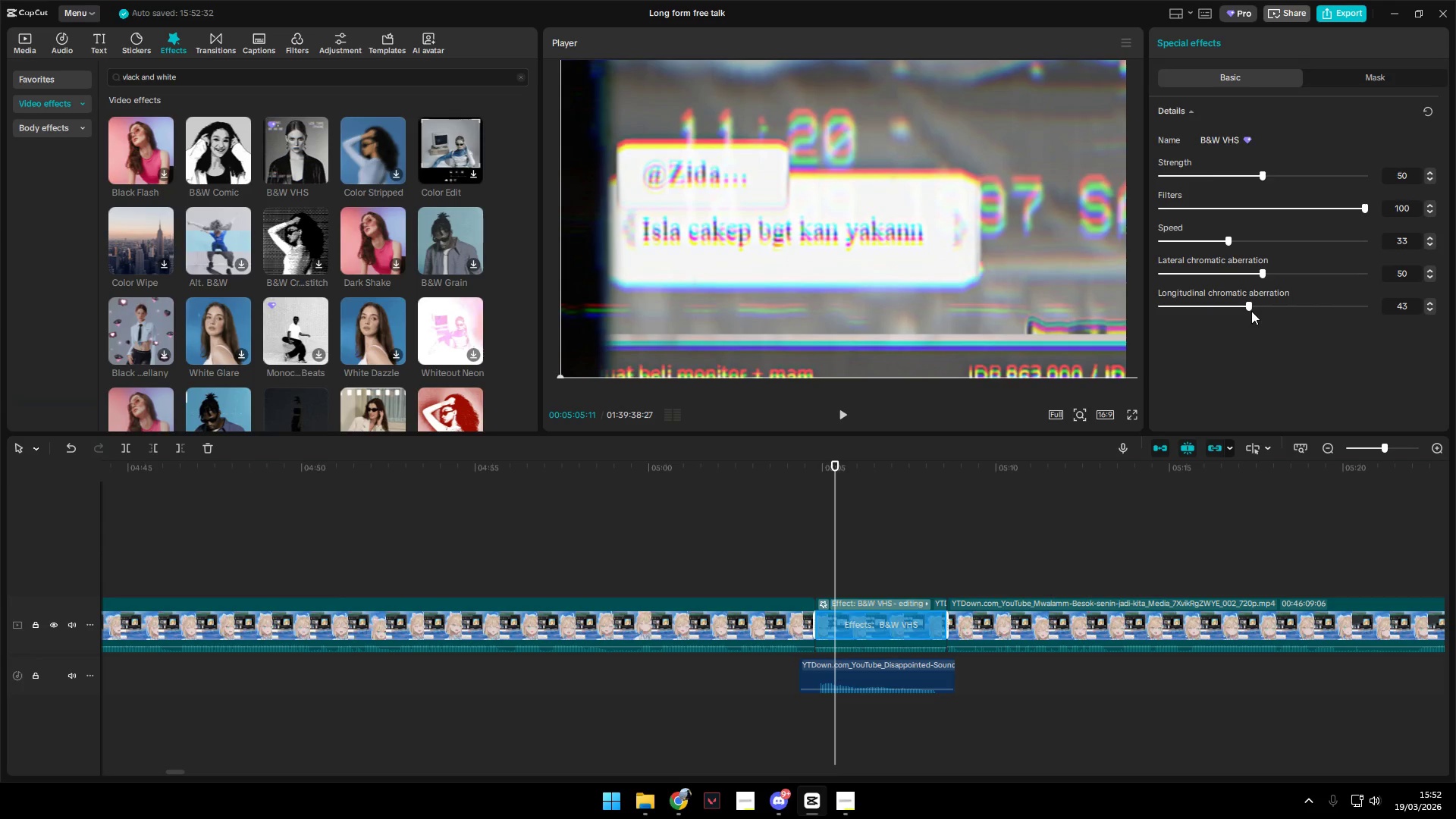 
left_click_drag(start_coordinate=[1251, 308], to_coordinate=[1266, 303])
 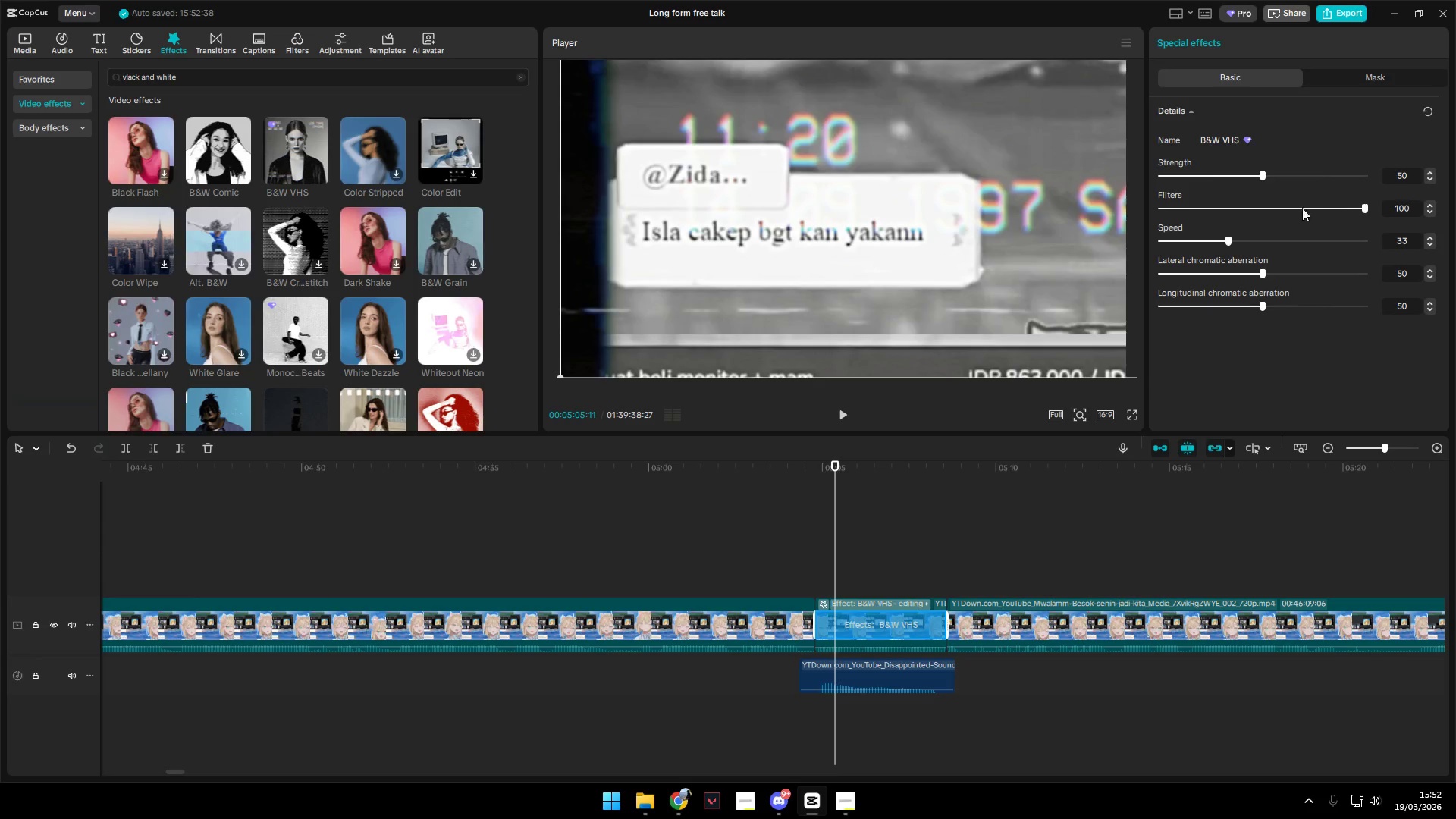 
left_click_drag(start_coordinate=[1228, 242], to_coordinate=[1244, 248])
 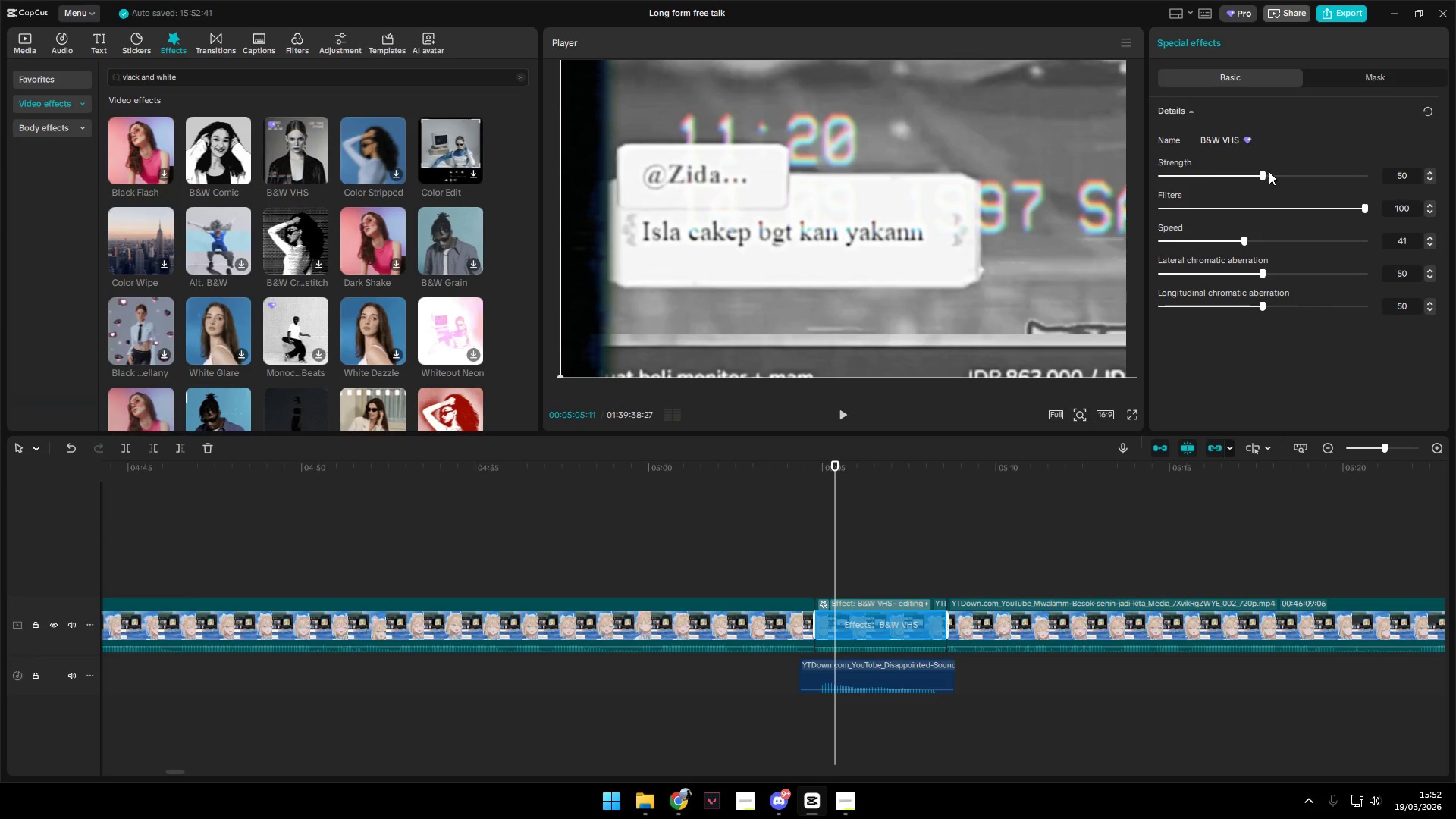 
left_click_drag(start_coordinate=[1262, 171], to_coordinate=[1005, 156])
 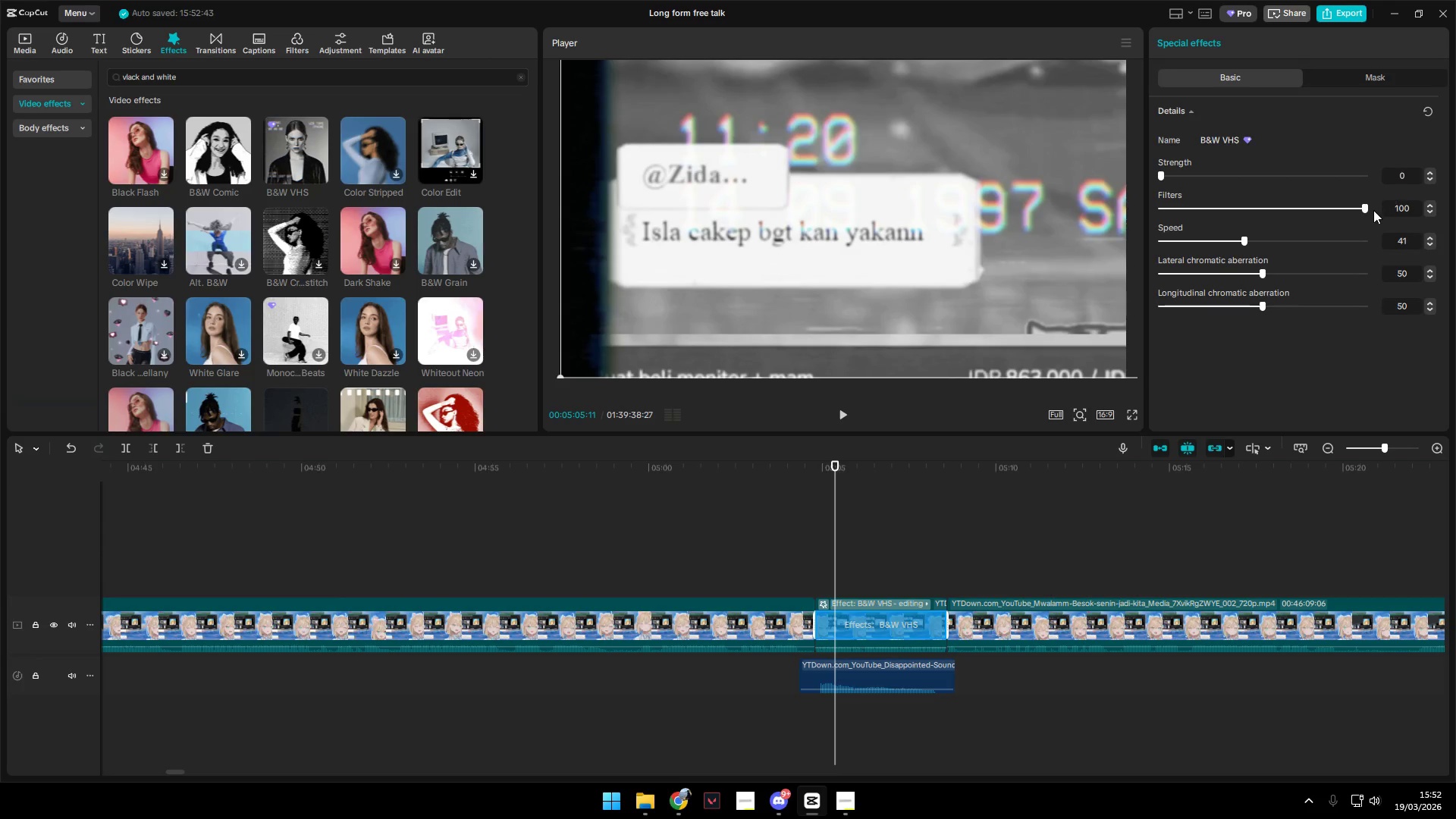 
left_click_drag(start_coordinate=[1373, 212], to_coordinate=[1105, 185])
 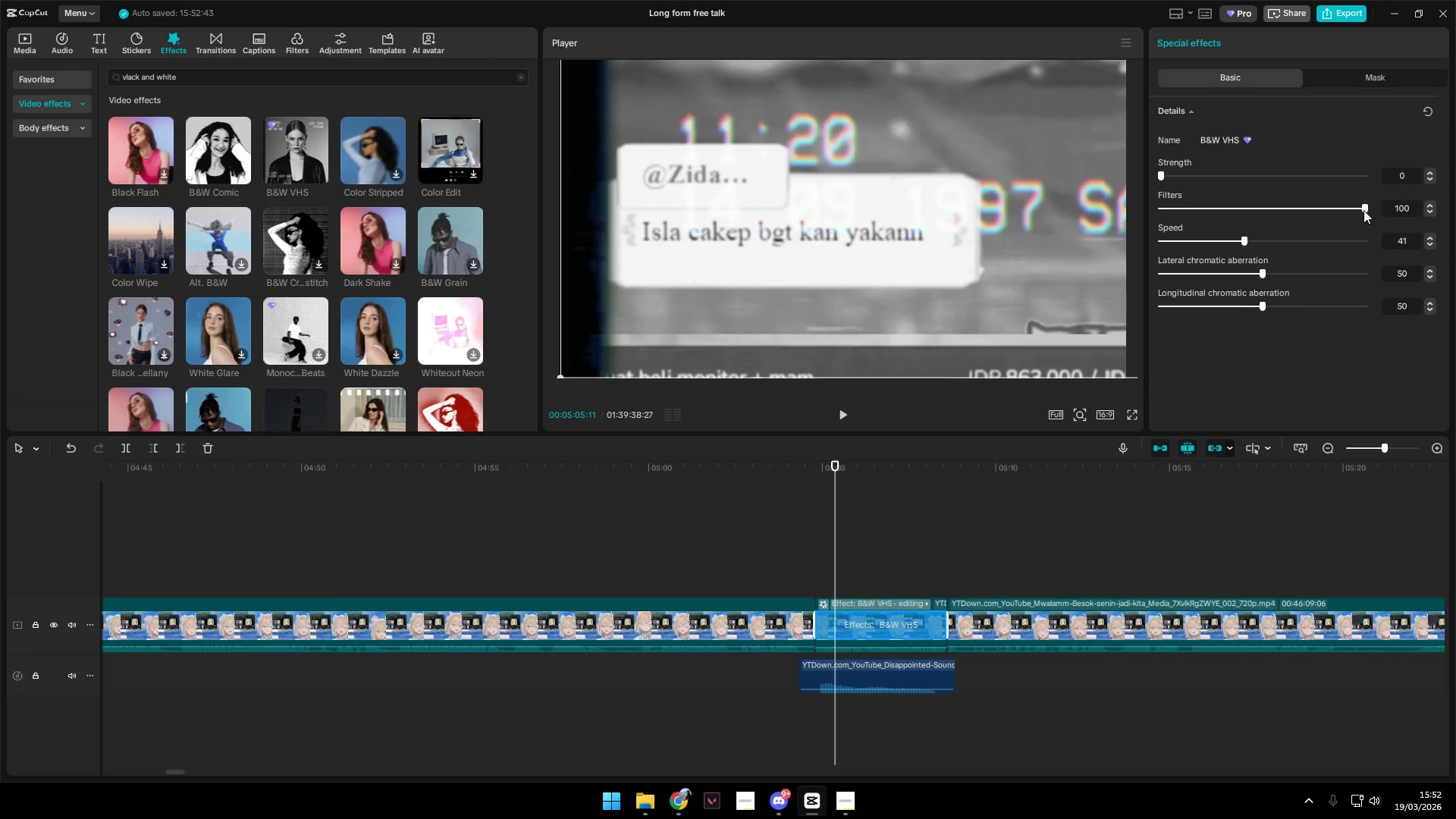 
left_click_drag(start_coordinate=[1363, 207], to_coordinate=[1455, 224])
 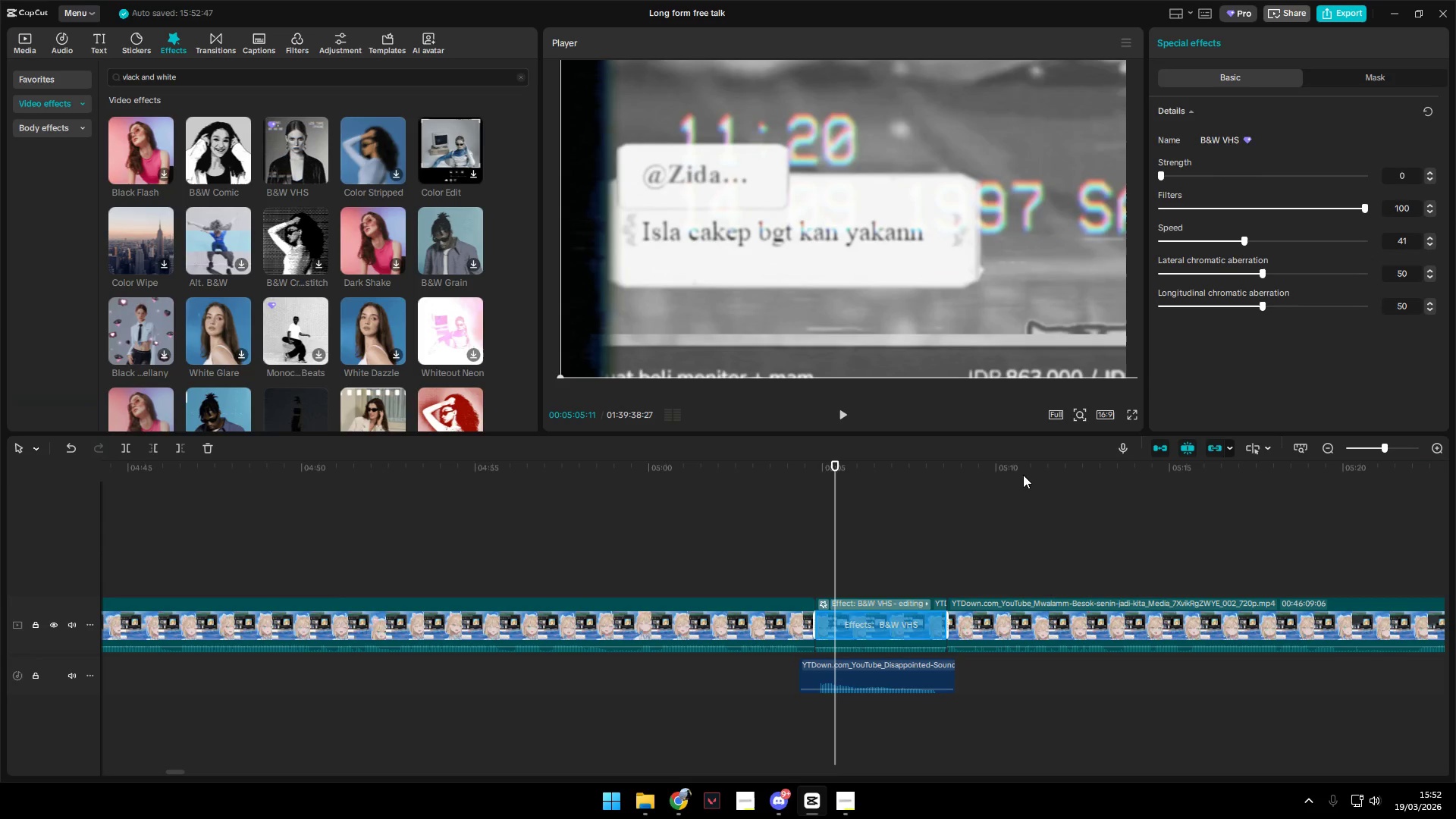 
key(Backspace)
 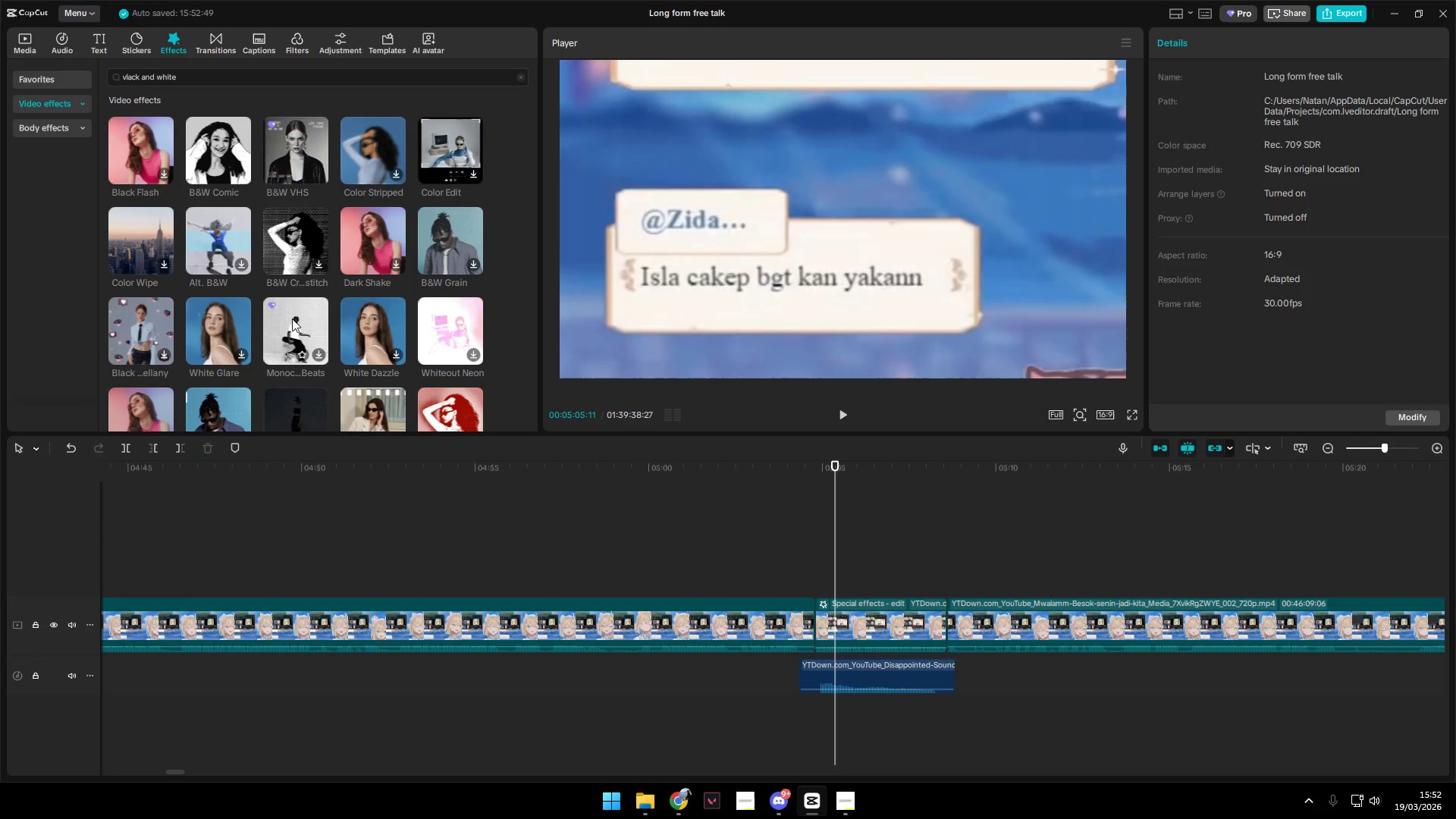 
mouse_move([456, 235])
 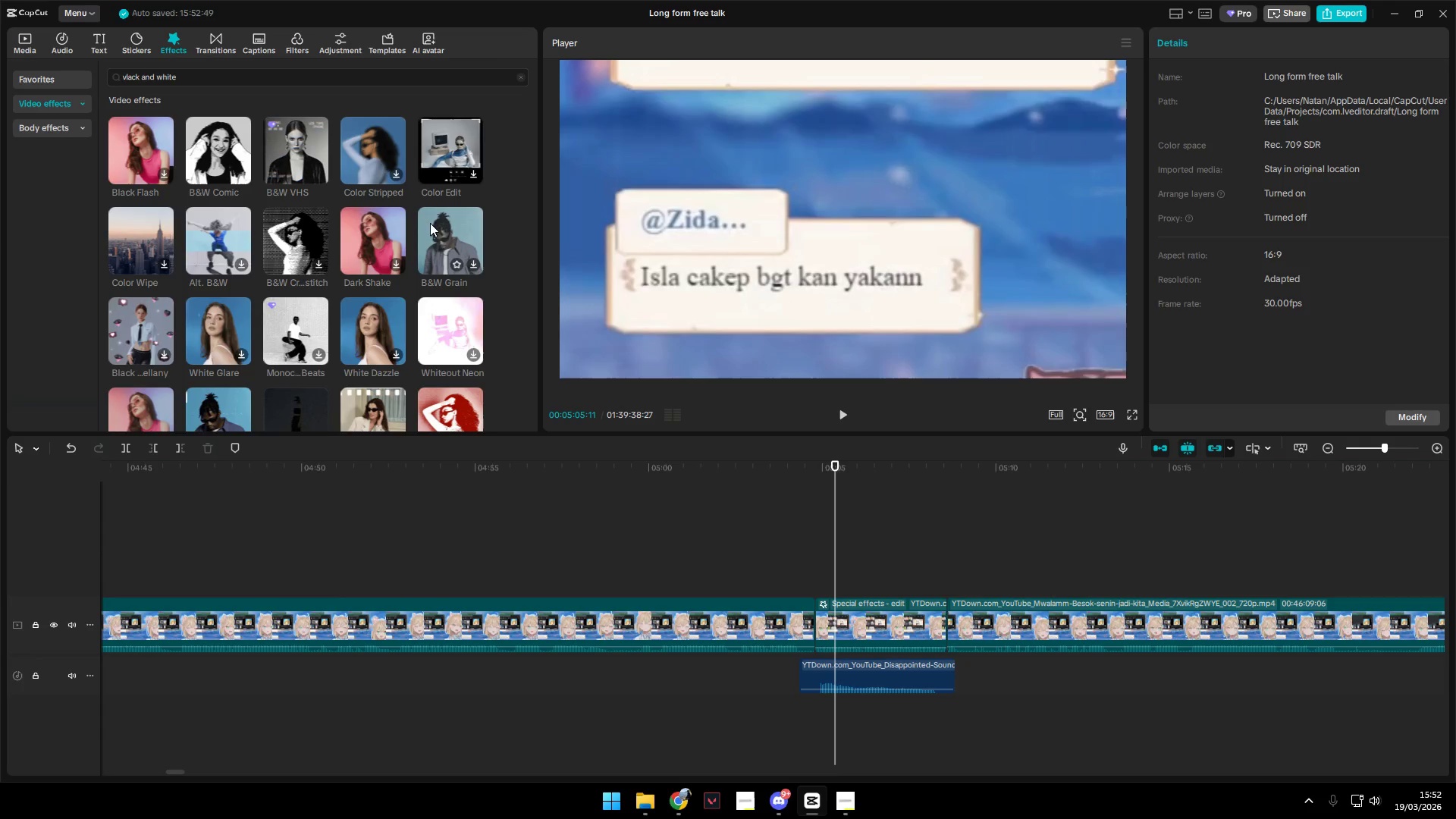 
left_click_drag(start_coordinate=[451, 229], to_coordinate=[843, 613])
 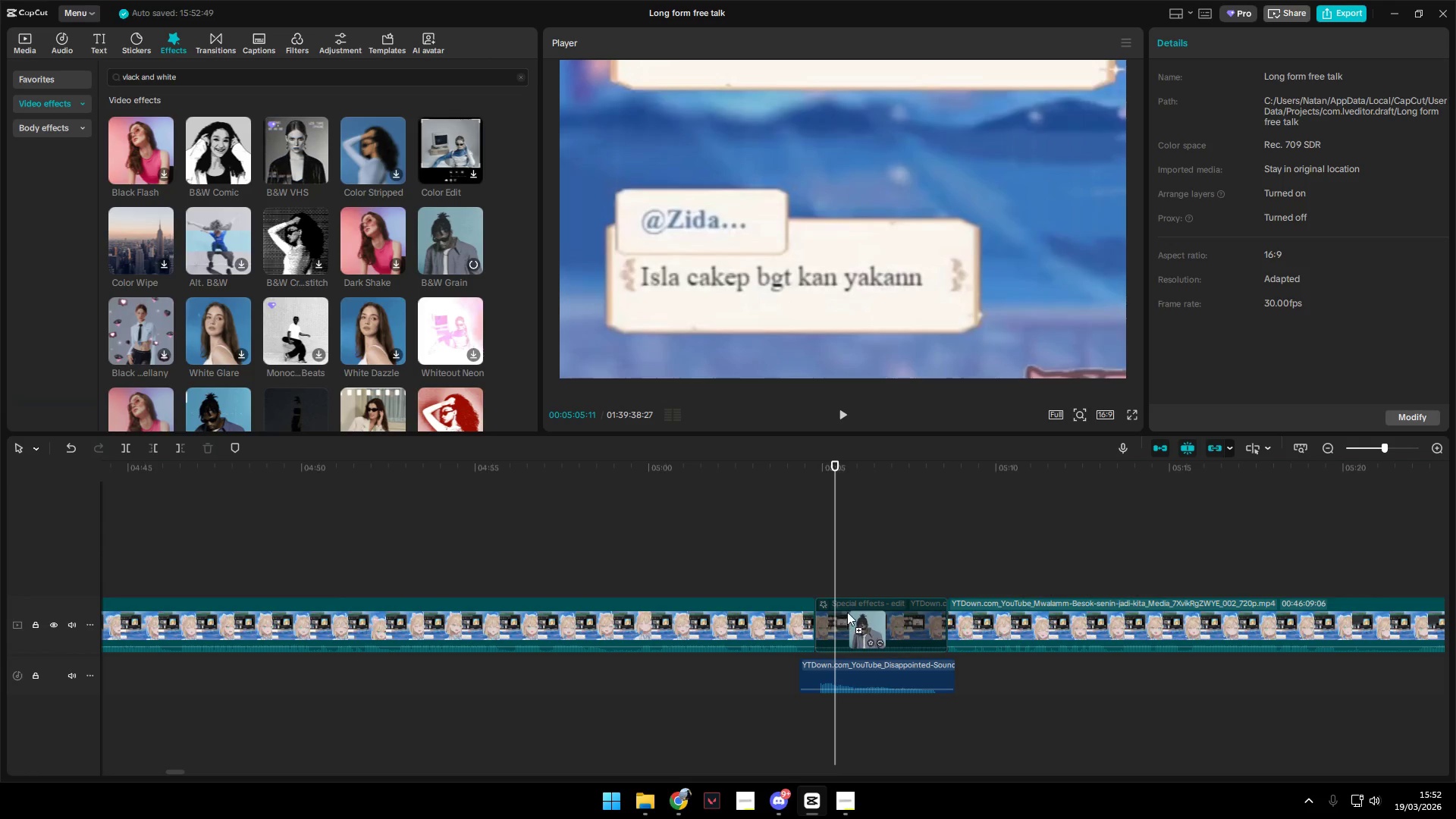 
mouse_move([842, 596])
 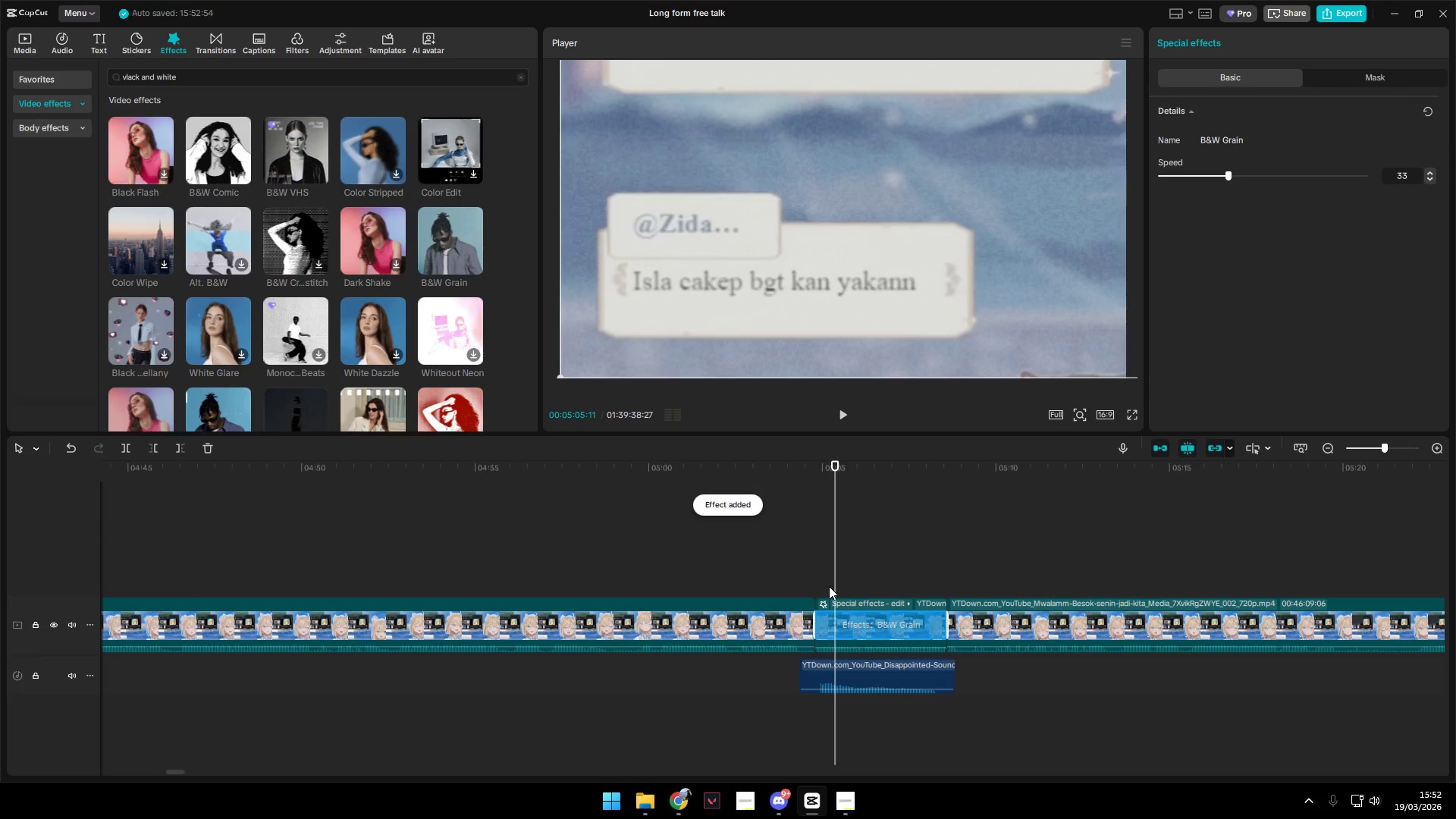 
left_click([829, 586])
 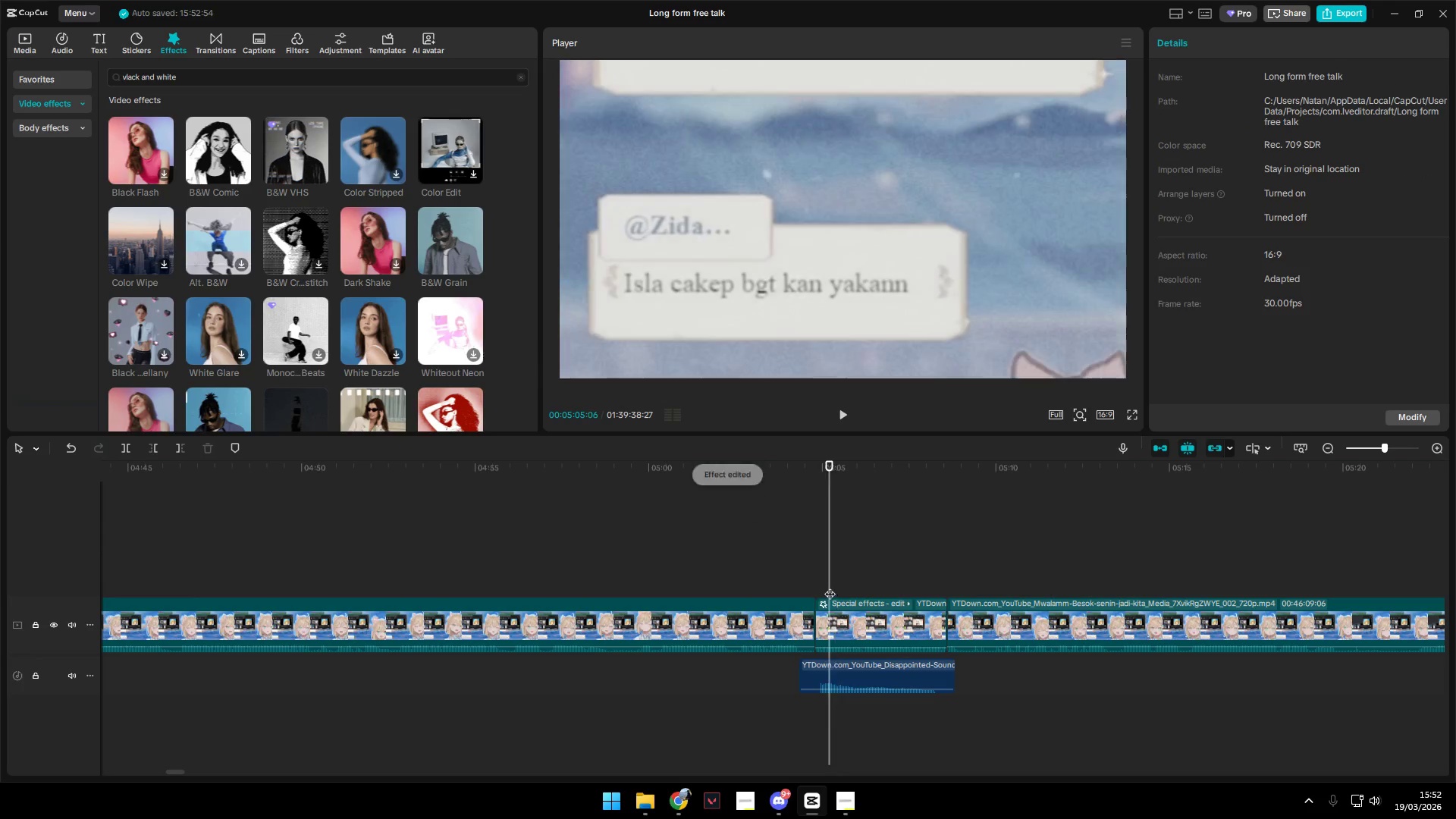 
left_click_drag(start_coordinate=[830, 586], to_coordinate=[814, 585])
 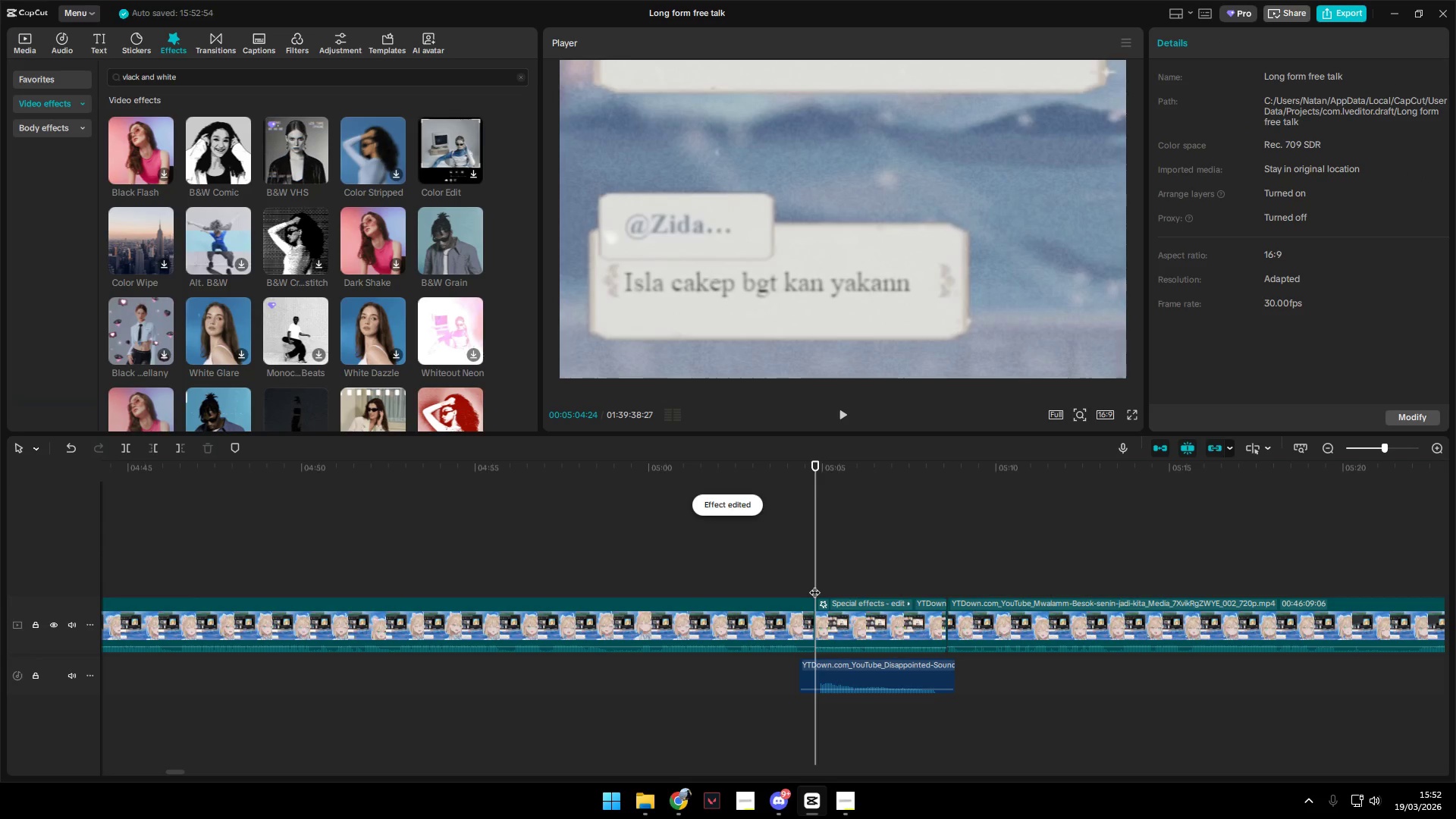 
key(Space)
 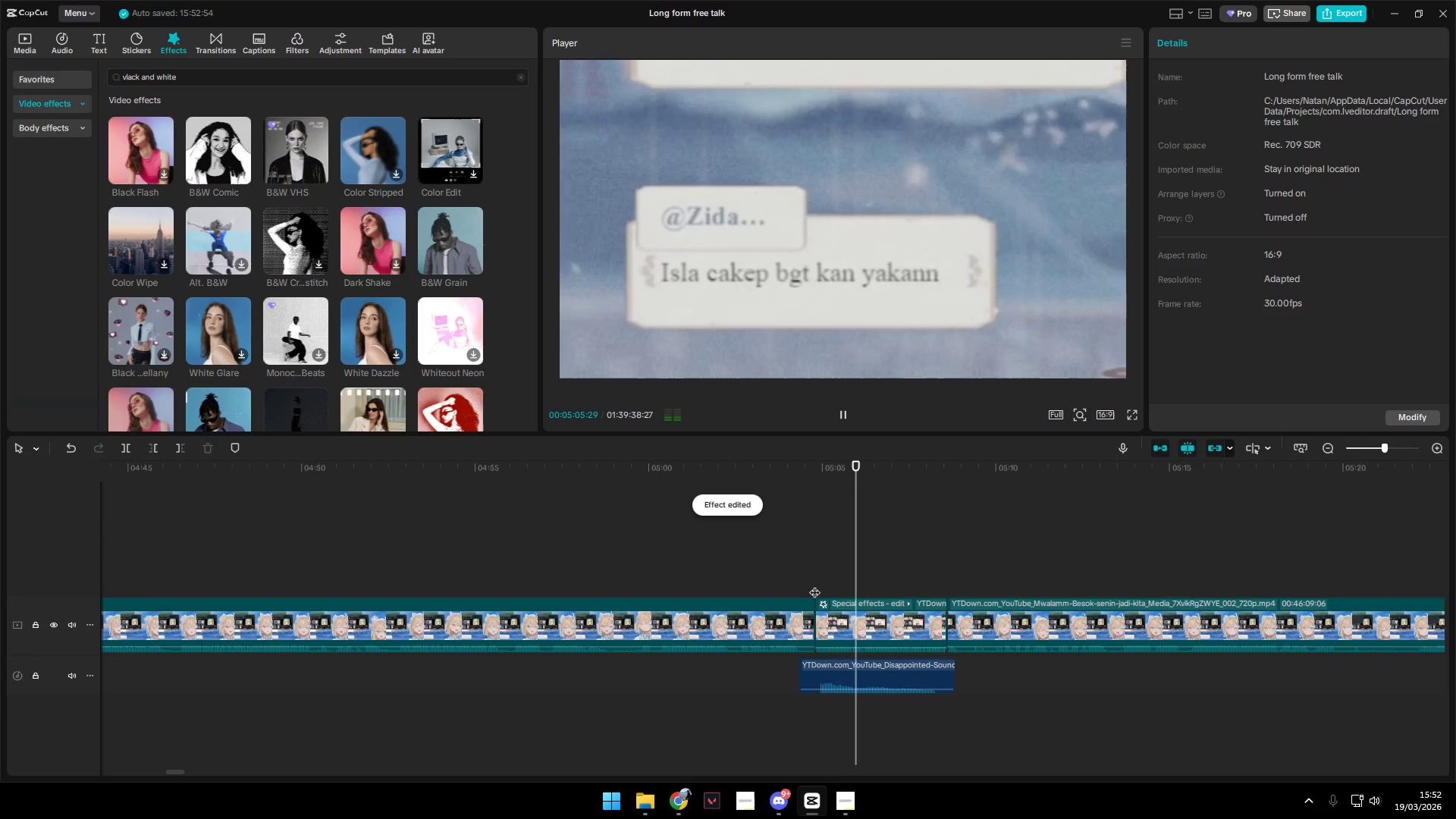 
key(Space)
 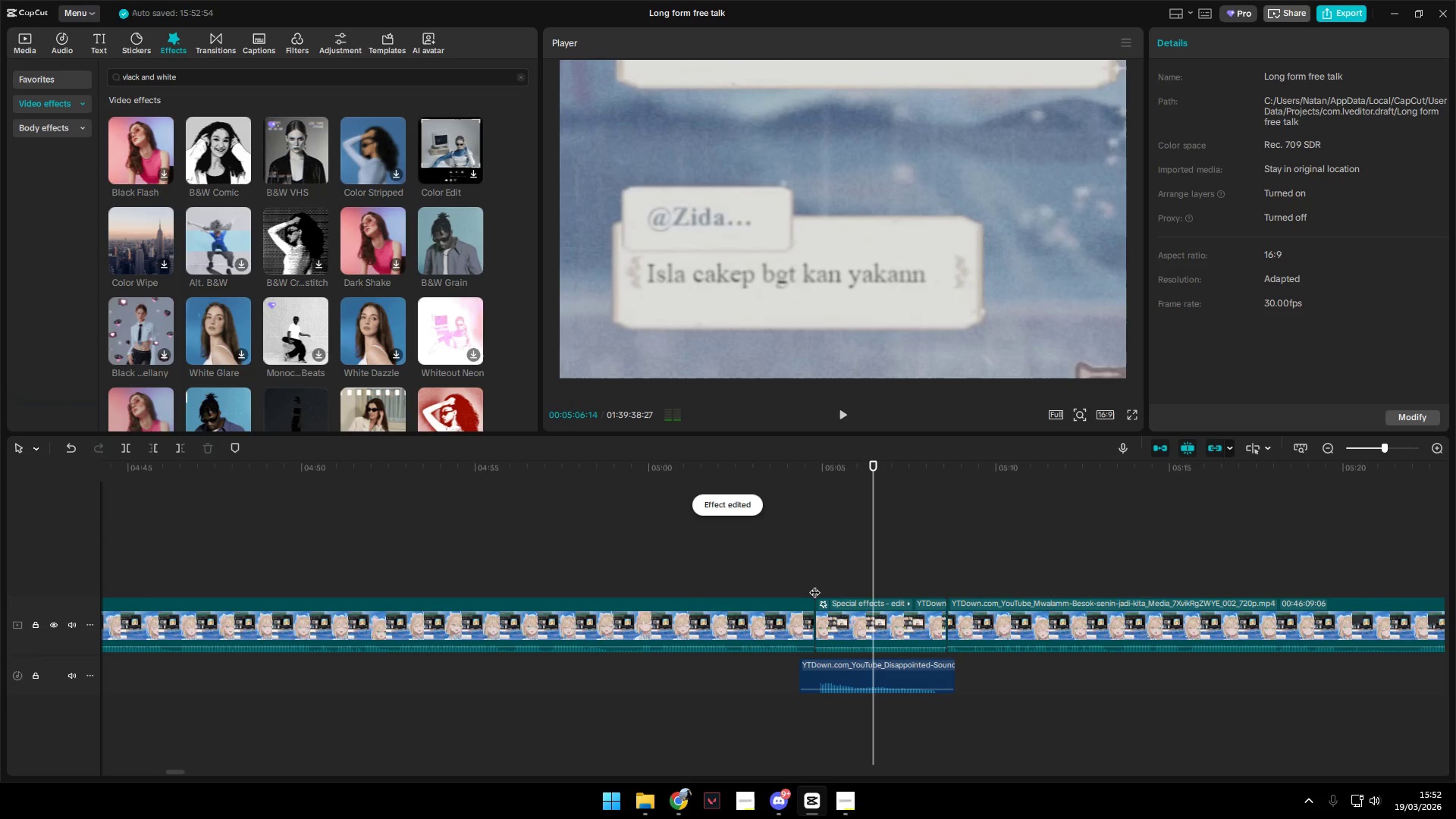 
key(Space)
 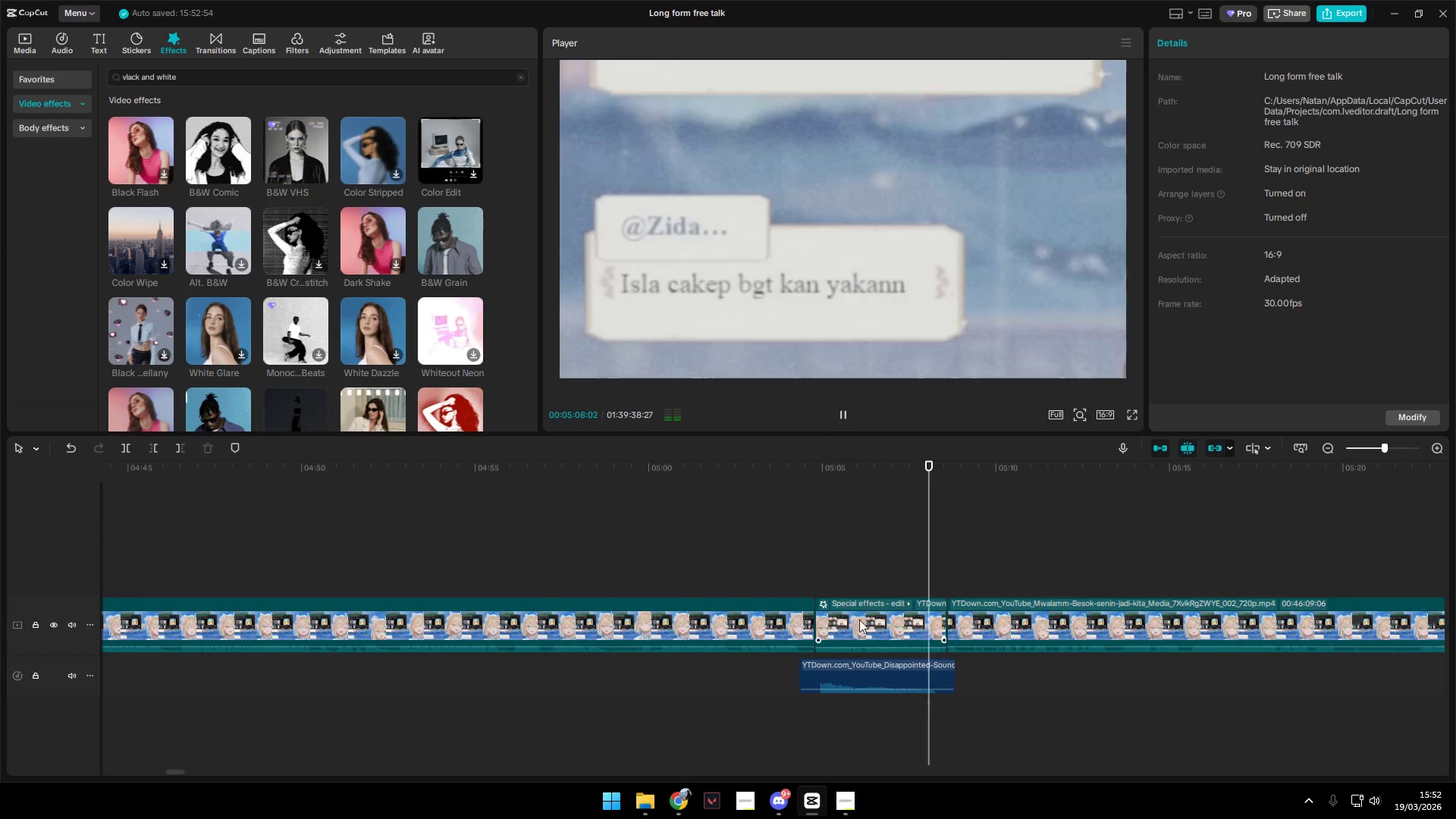 
left_click([819, 570])
 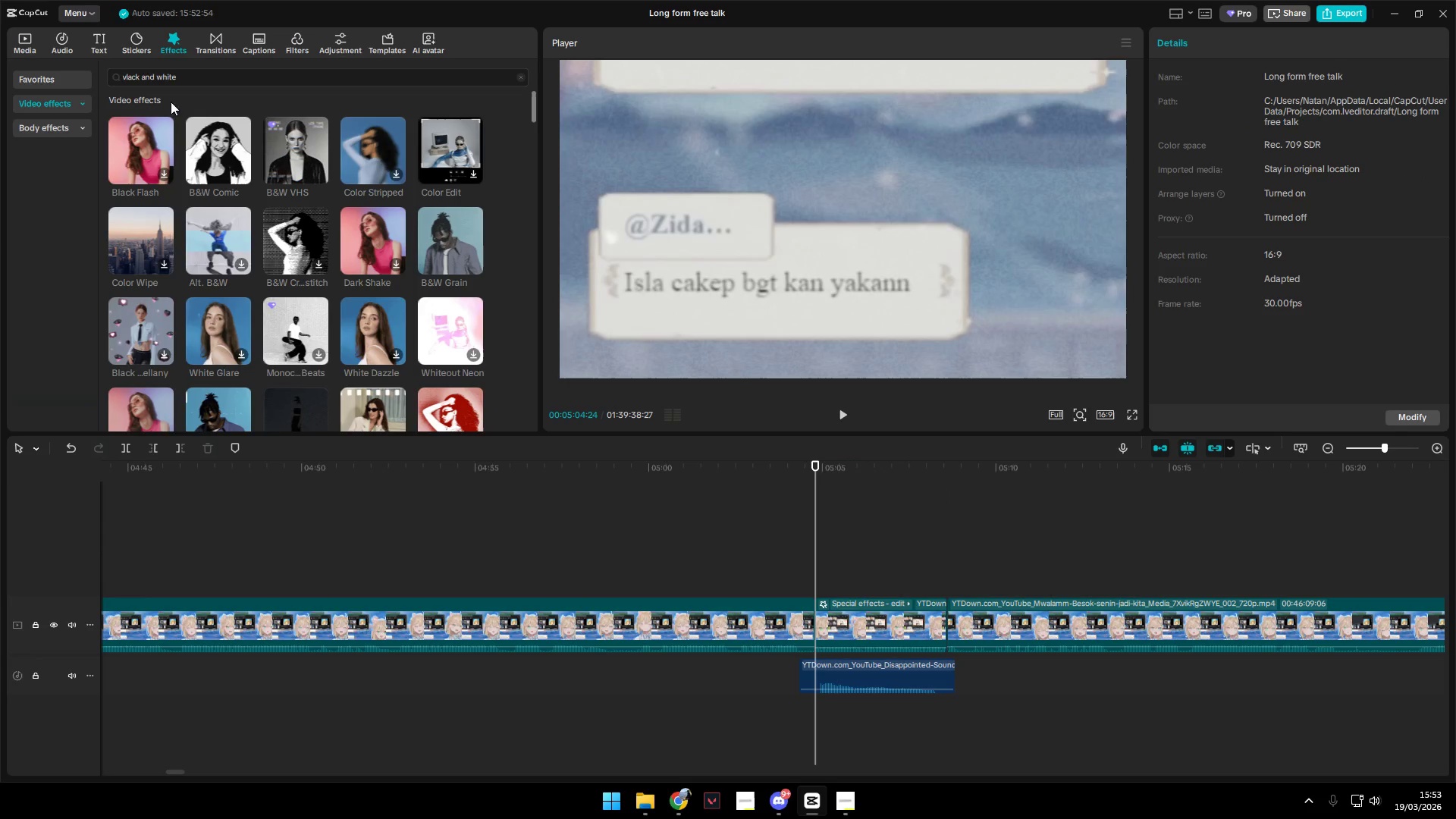 
left_click([102, 39])
 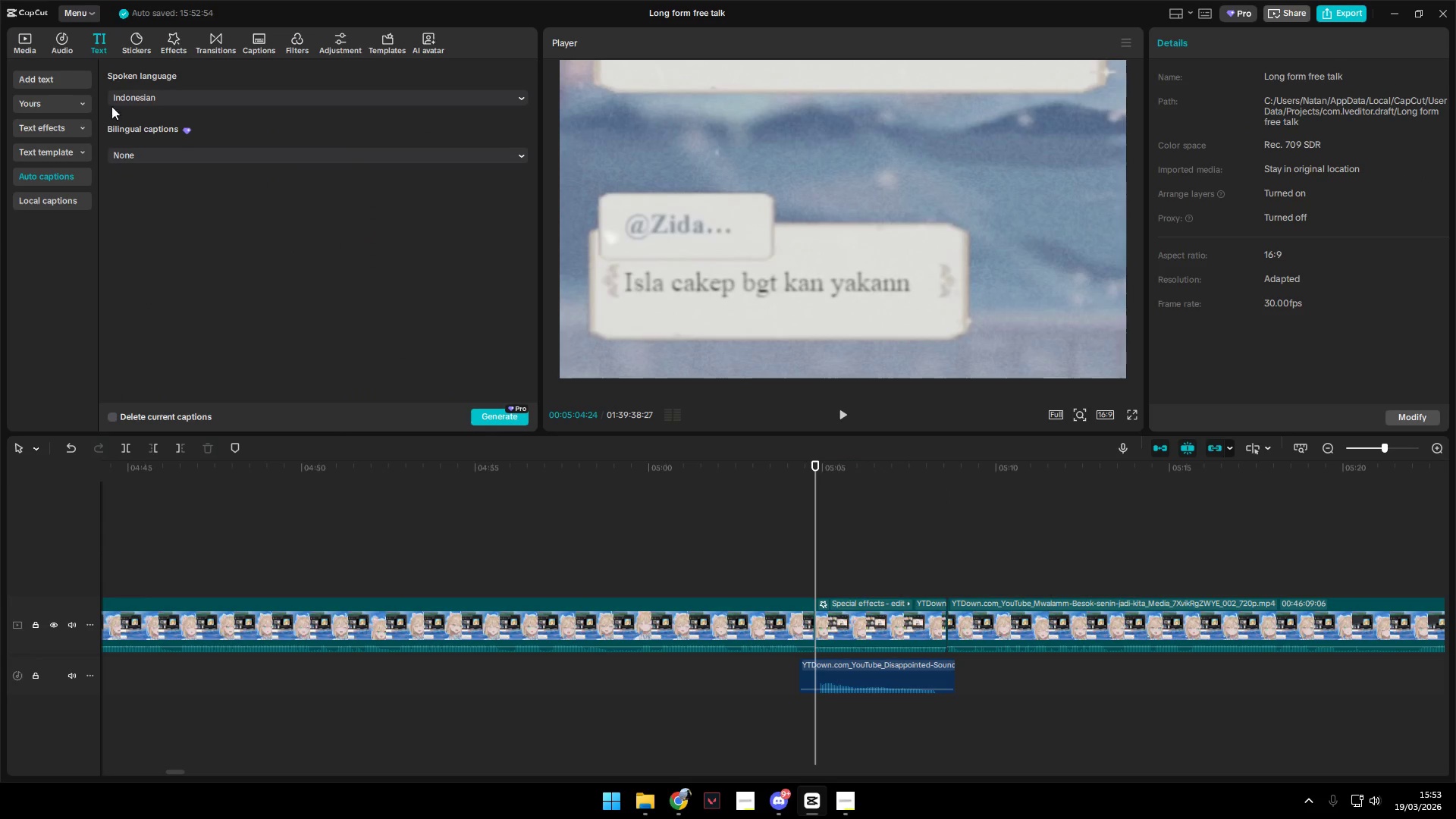 
left_click([19, 36])
 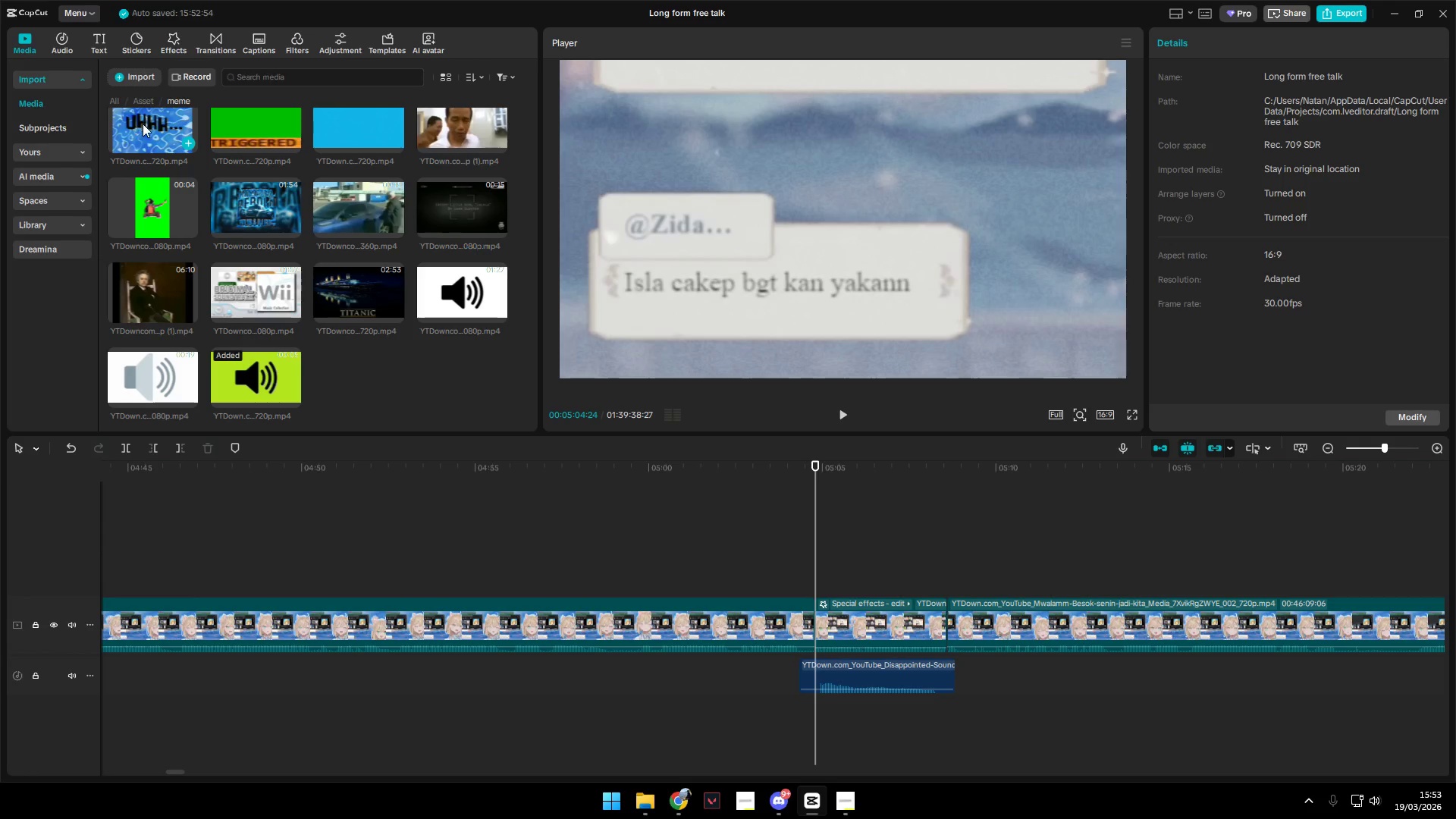 
scroll: coordinate [249, 270], scroll_direction: up, amount: 18.0
 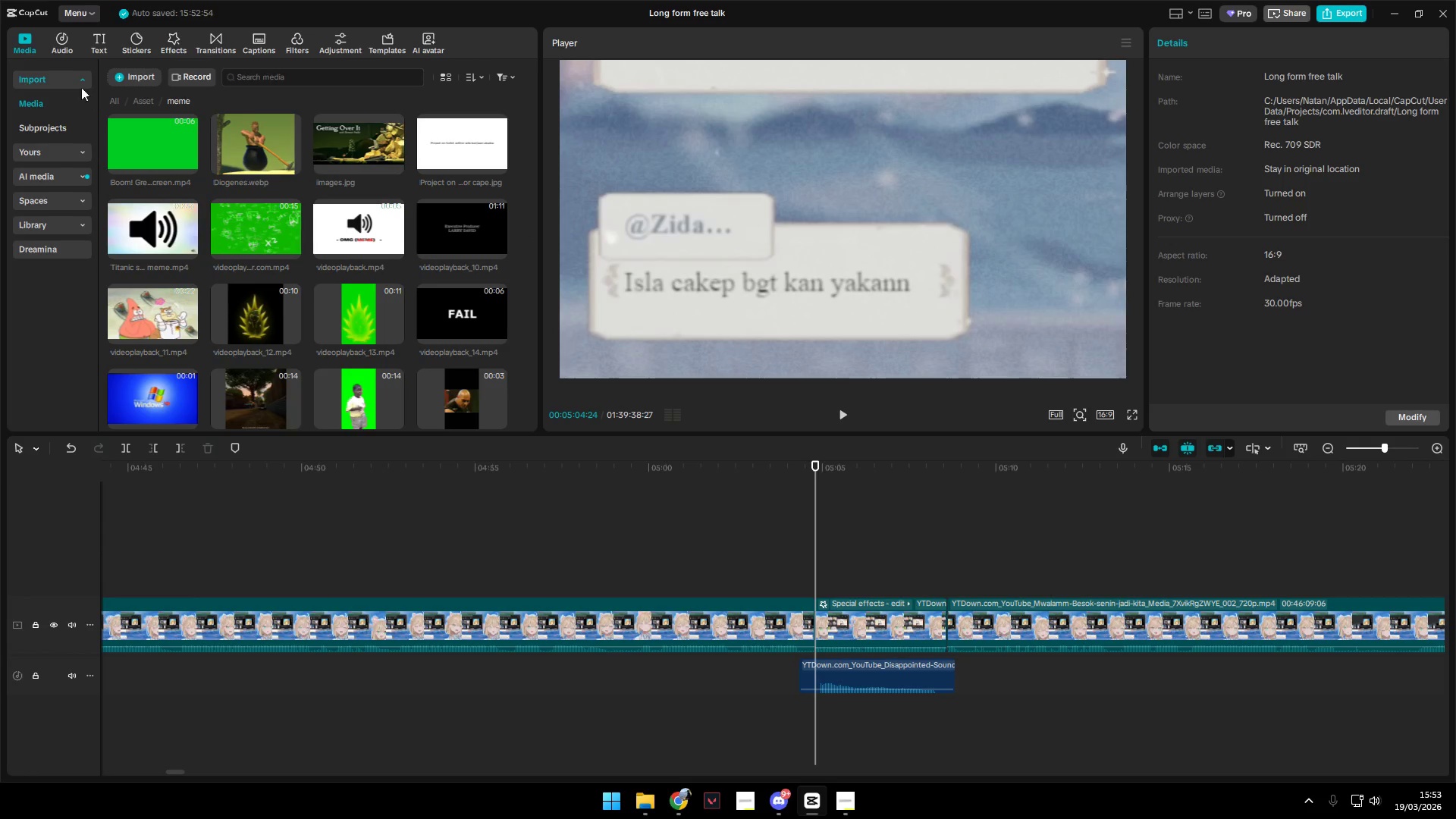 
left_click([50, 82])
 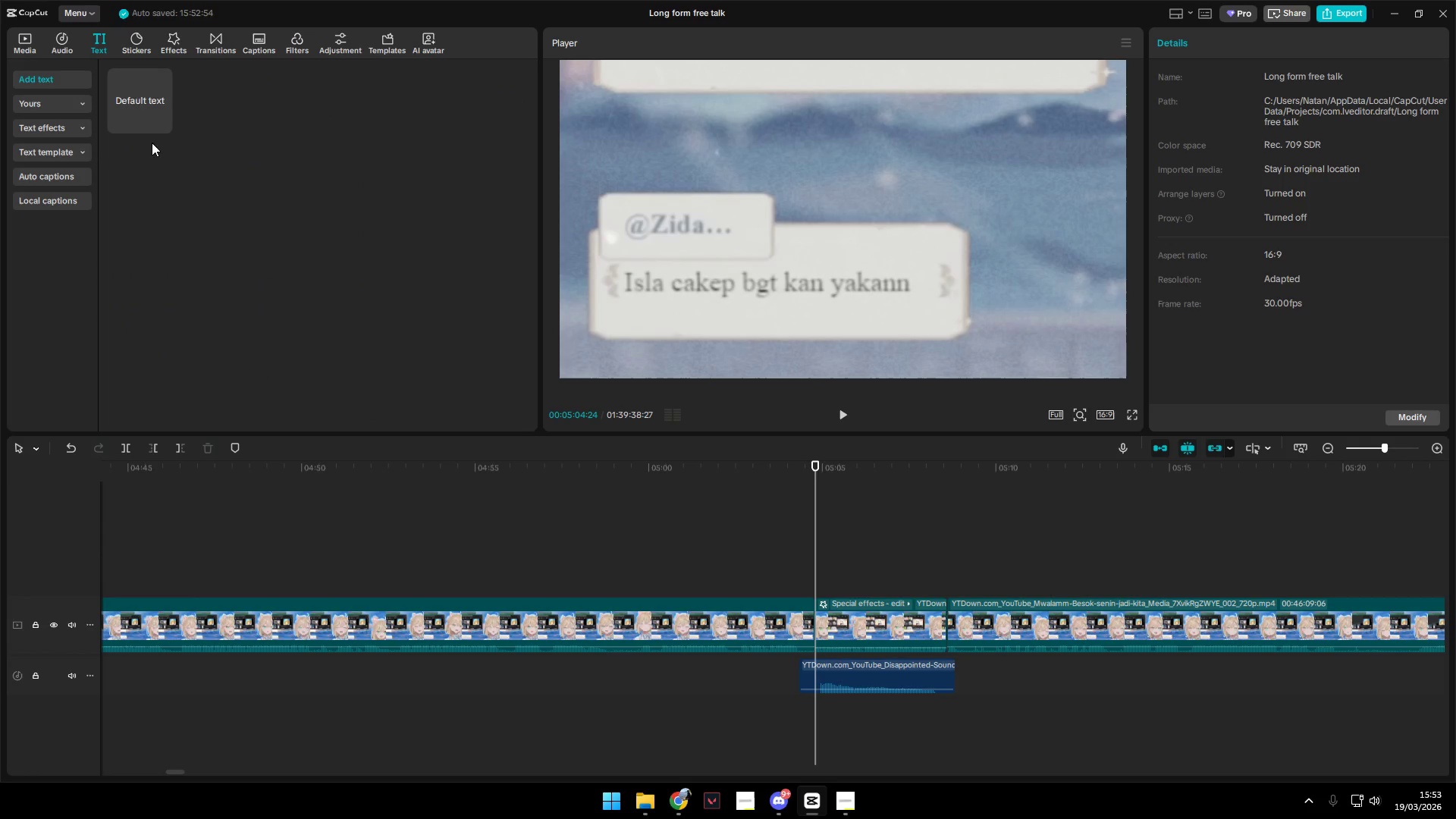 
left_click_drag(start_coordinate=[130, 99], to_coordinate=[138, 101])
 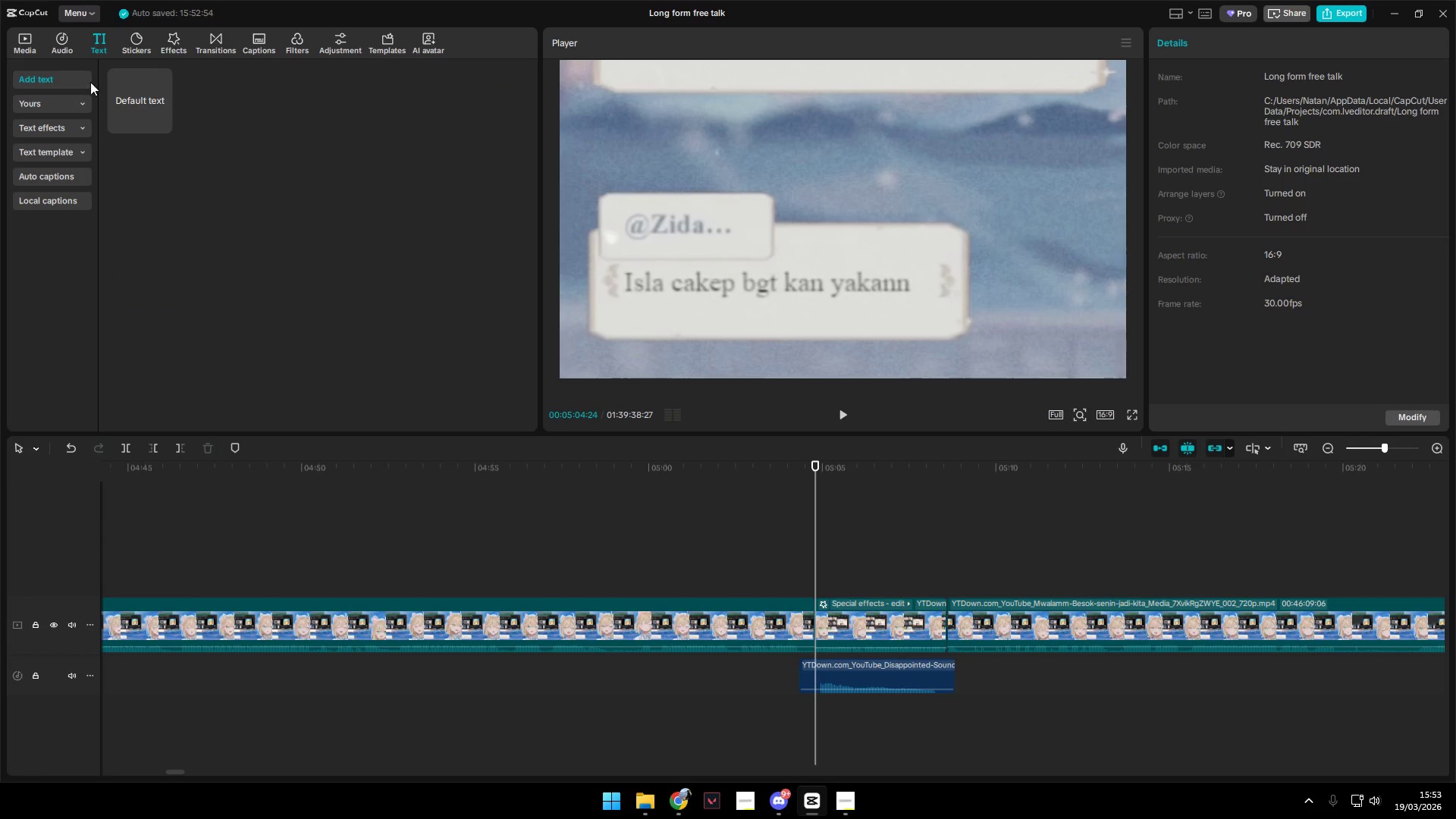 
left_click_drag(start_coordinate=[155, 108], to_coordinate=[815, 583])
 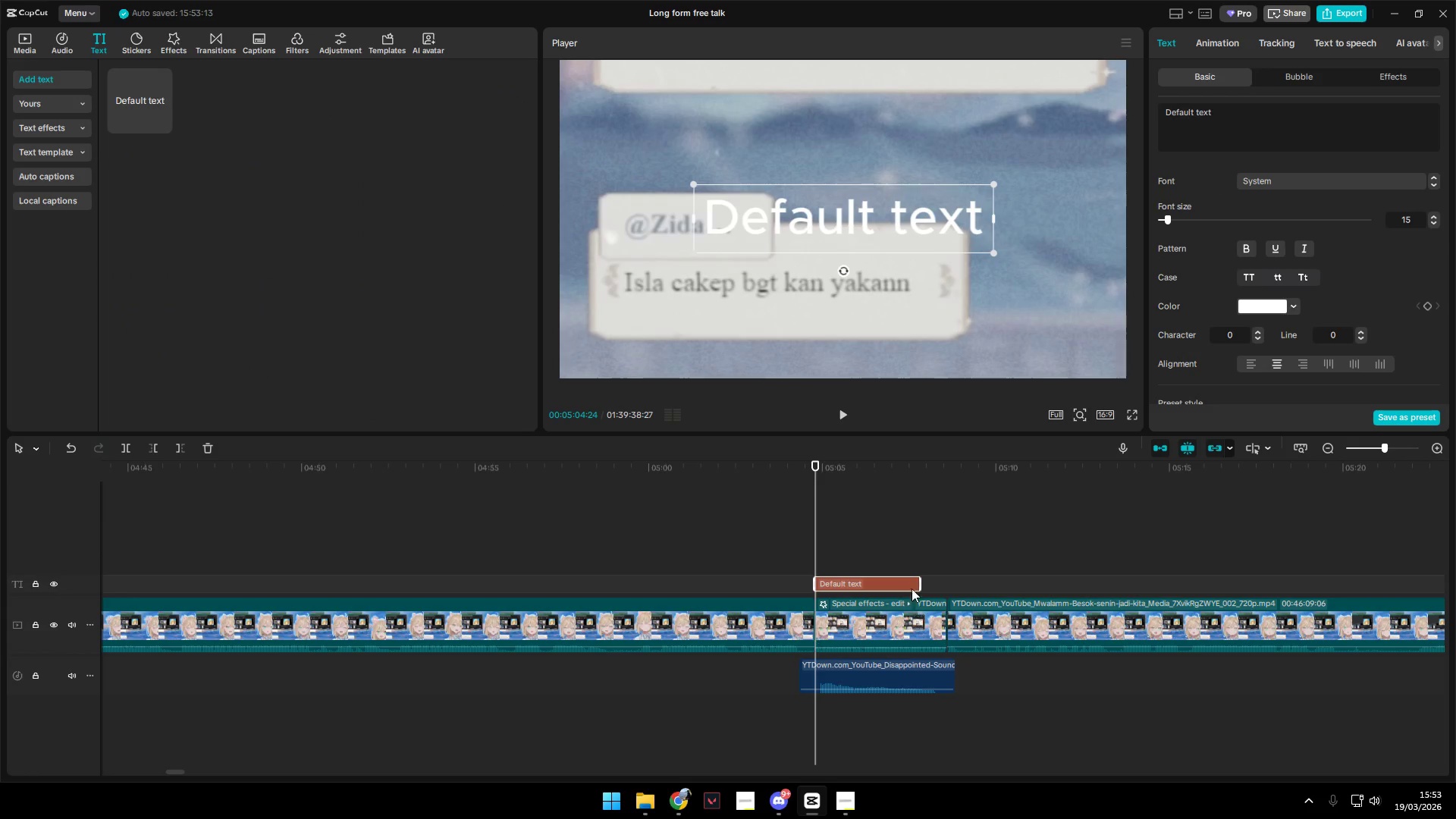 
left_click_drag(start_coordinate=[918, 586], to_coordinate=[943, 591])
 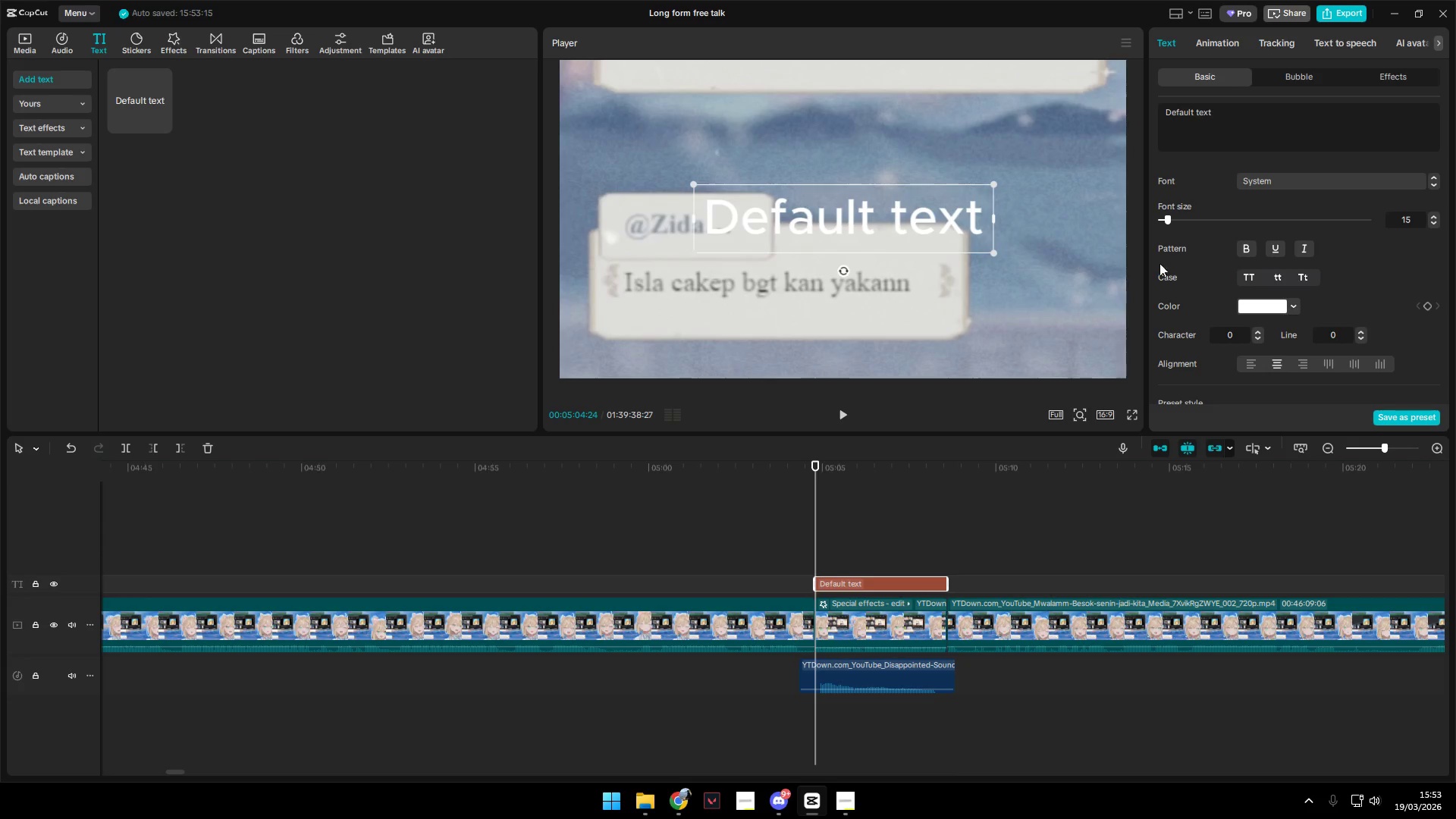 
left_click_drag(start_coordinate=[1236, 111], to_coordinate=[1019, 121])
 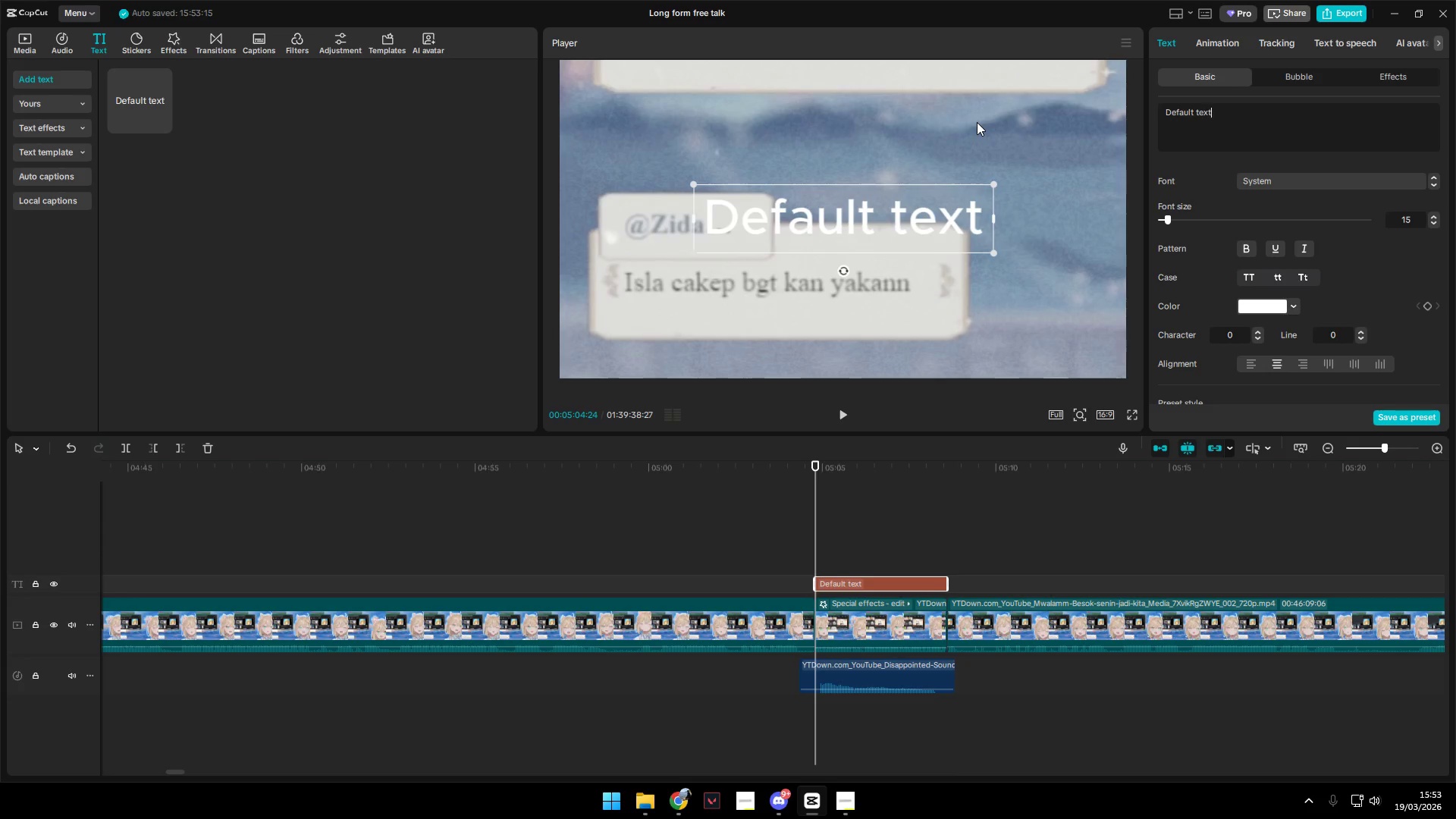 
key(Control+ControlLeft)
 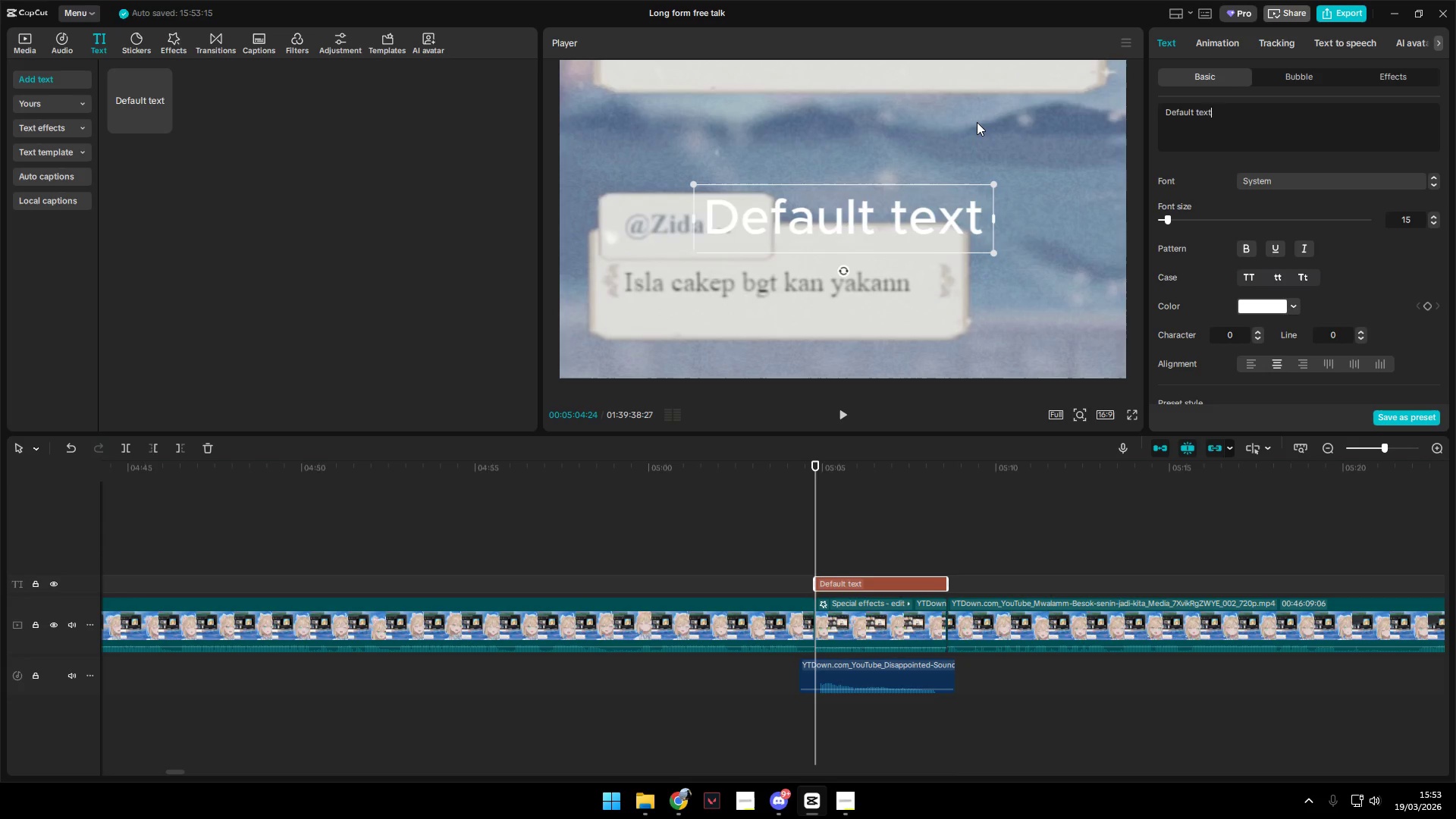 
key(Control+A)
 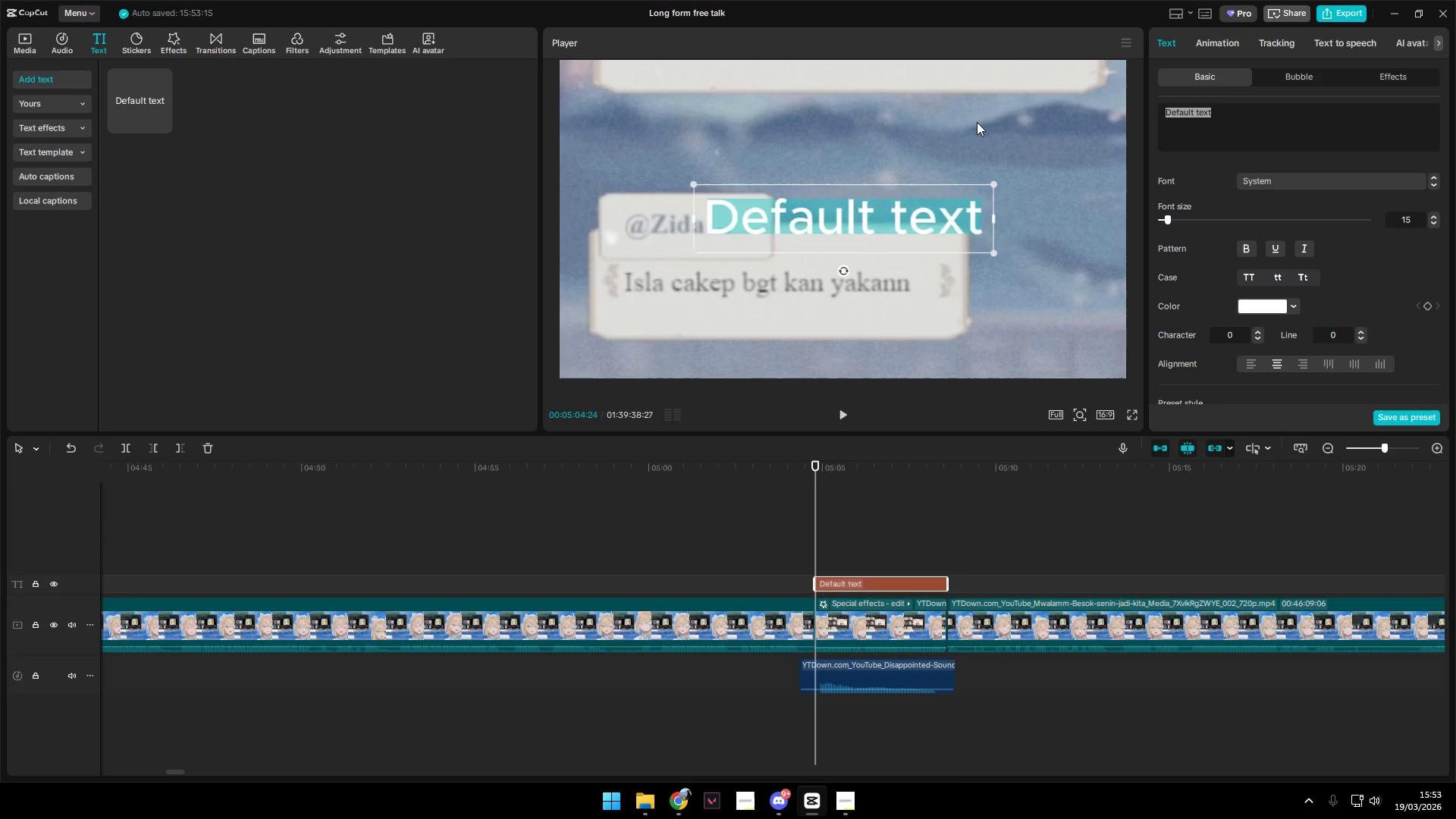 
key(Backspace)
type(Yahaha Waifunya ga di review)
key(Backspace)
key(Backspace)
key(Backspace)
key(Backspace)
key(Backspace)
key(Backspace)
type(rate)
 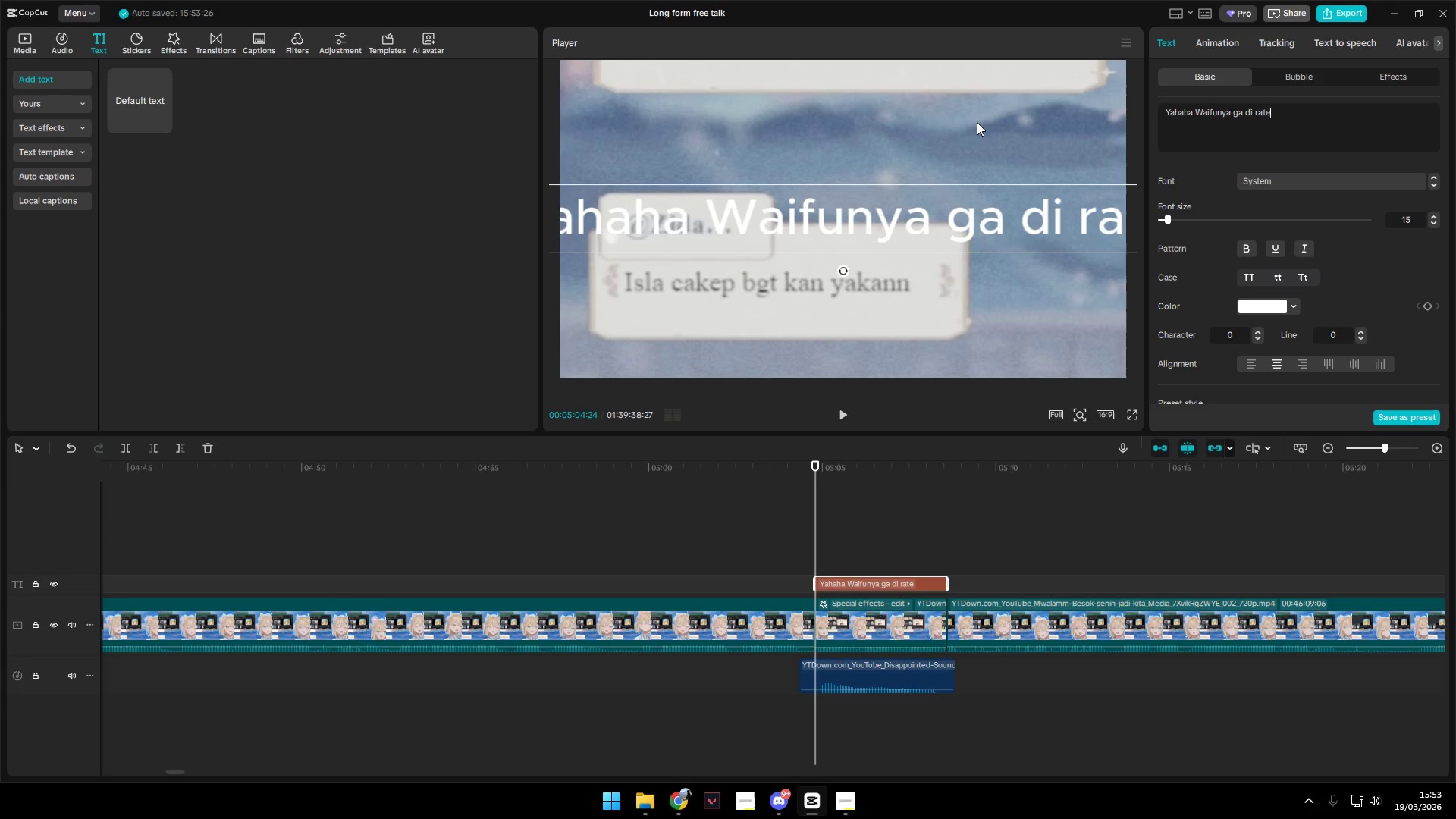 
left_click_drag(start_coordinate=[1059, 221], to_coordinate=[894, 222])
 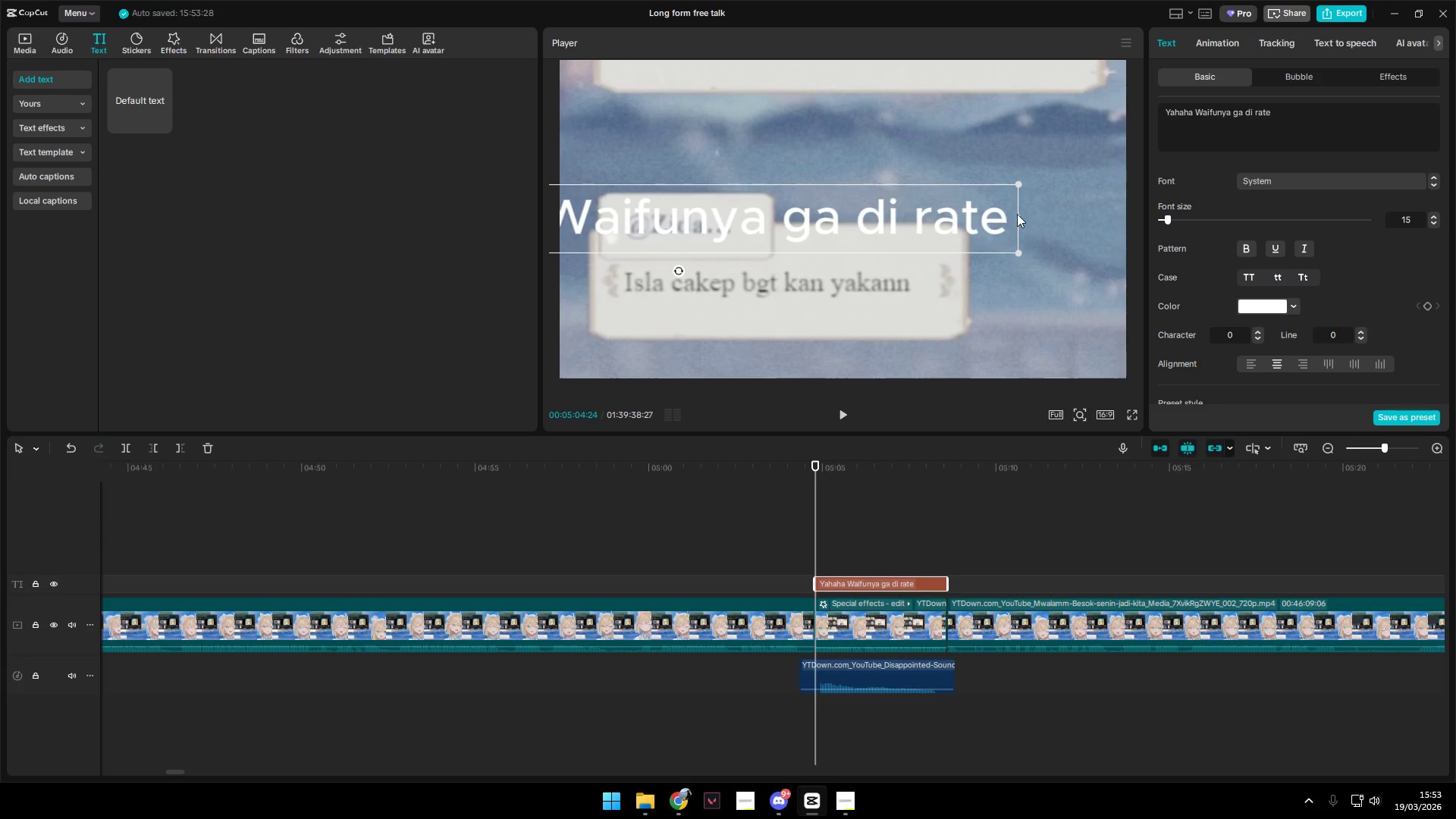 
left_click_drag(start_coordinate=[1017, 218], to_coordinate=[662, 218])
 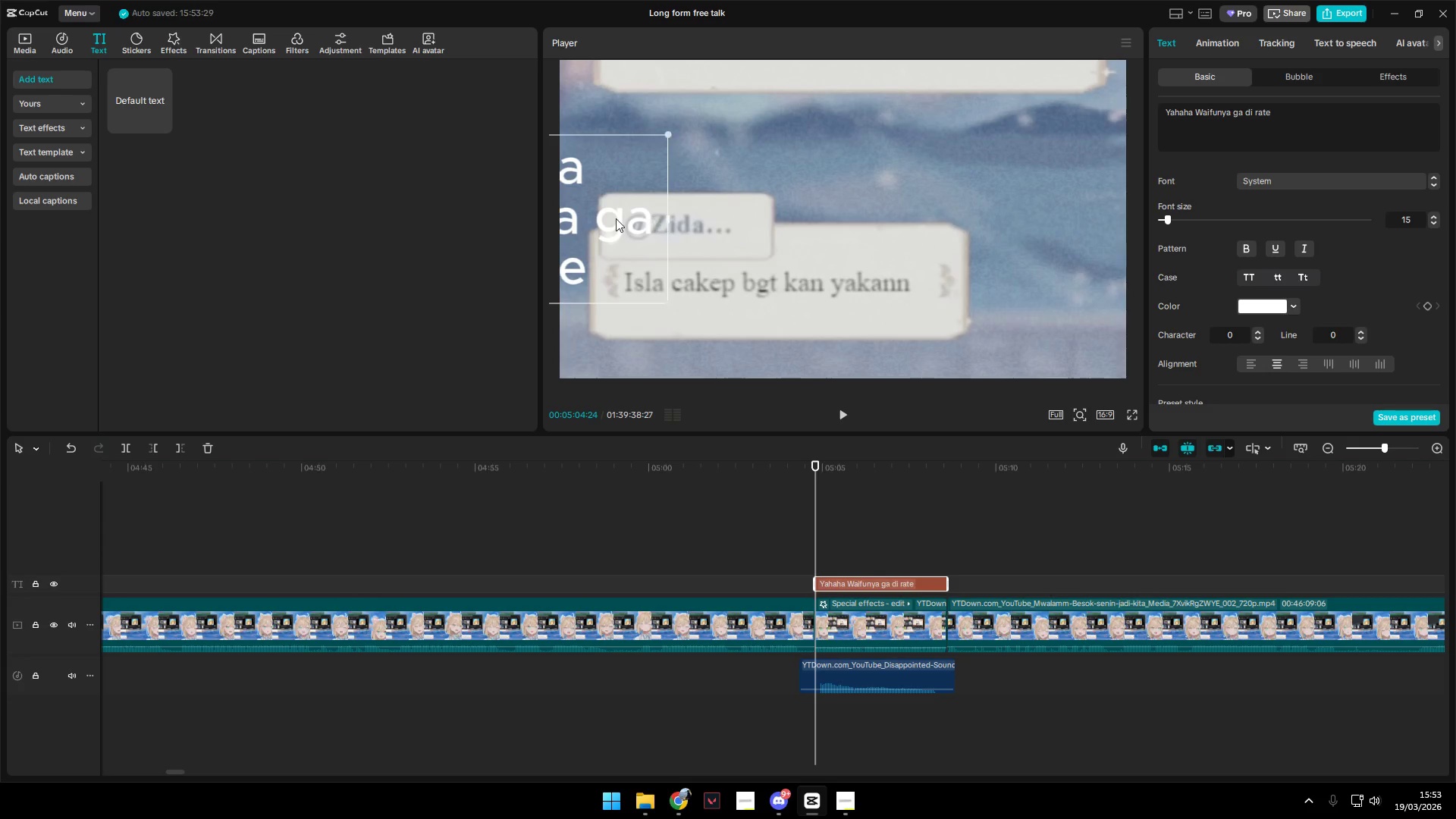 
left_click_drag(start_coordinate=[595, 220], to_coordinate=[995, 243])
 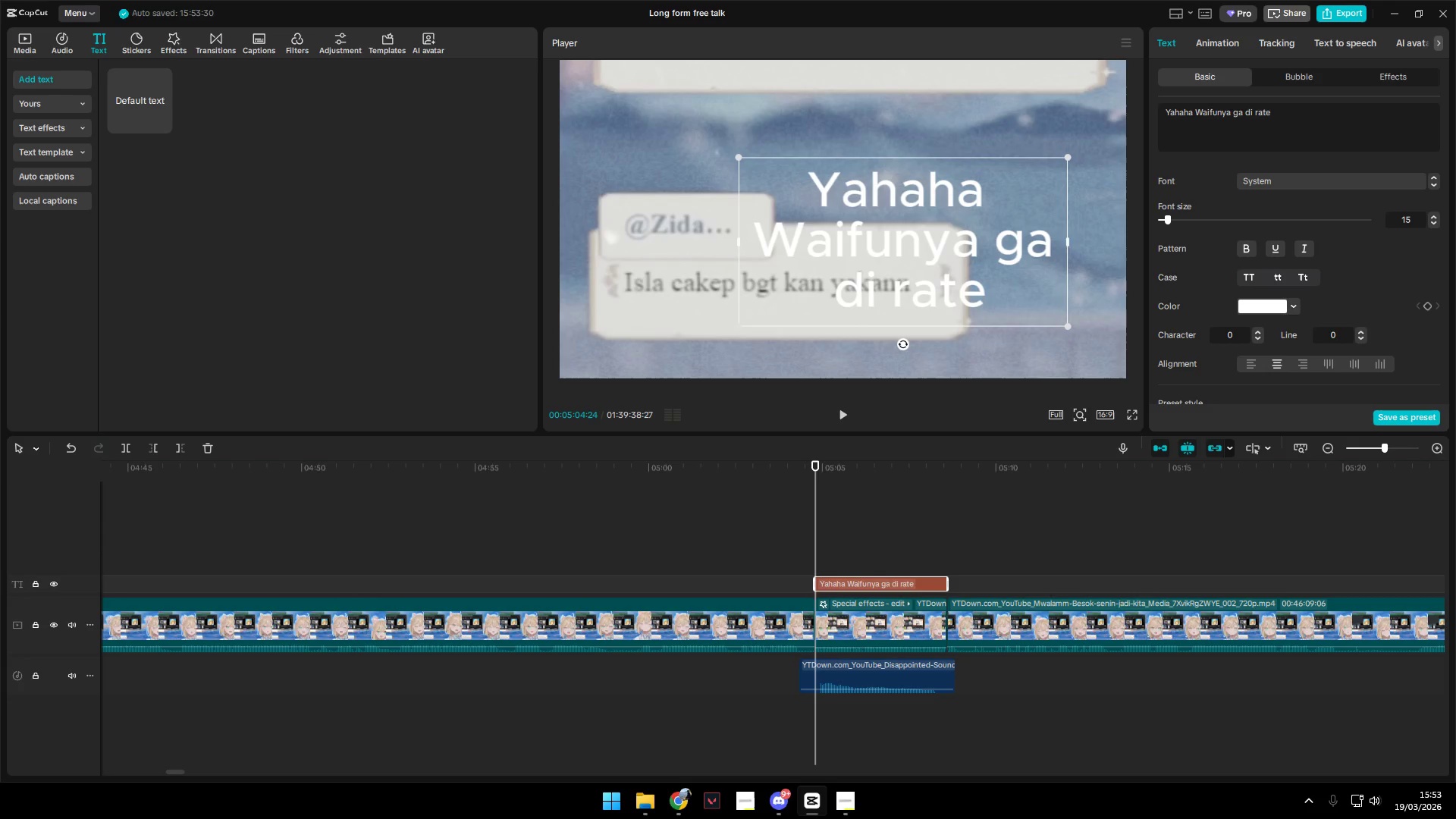 
left_click_drag(start_coordinate=[1070, 241], to_coordinate=[1084, 241])
 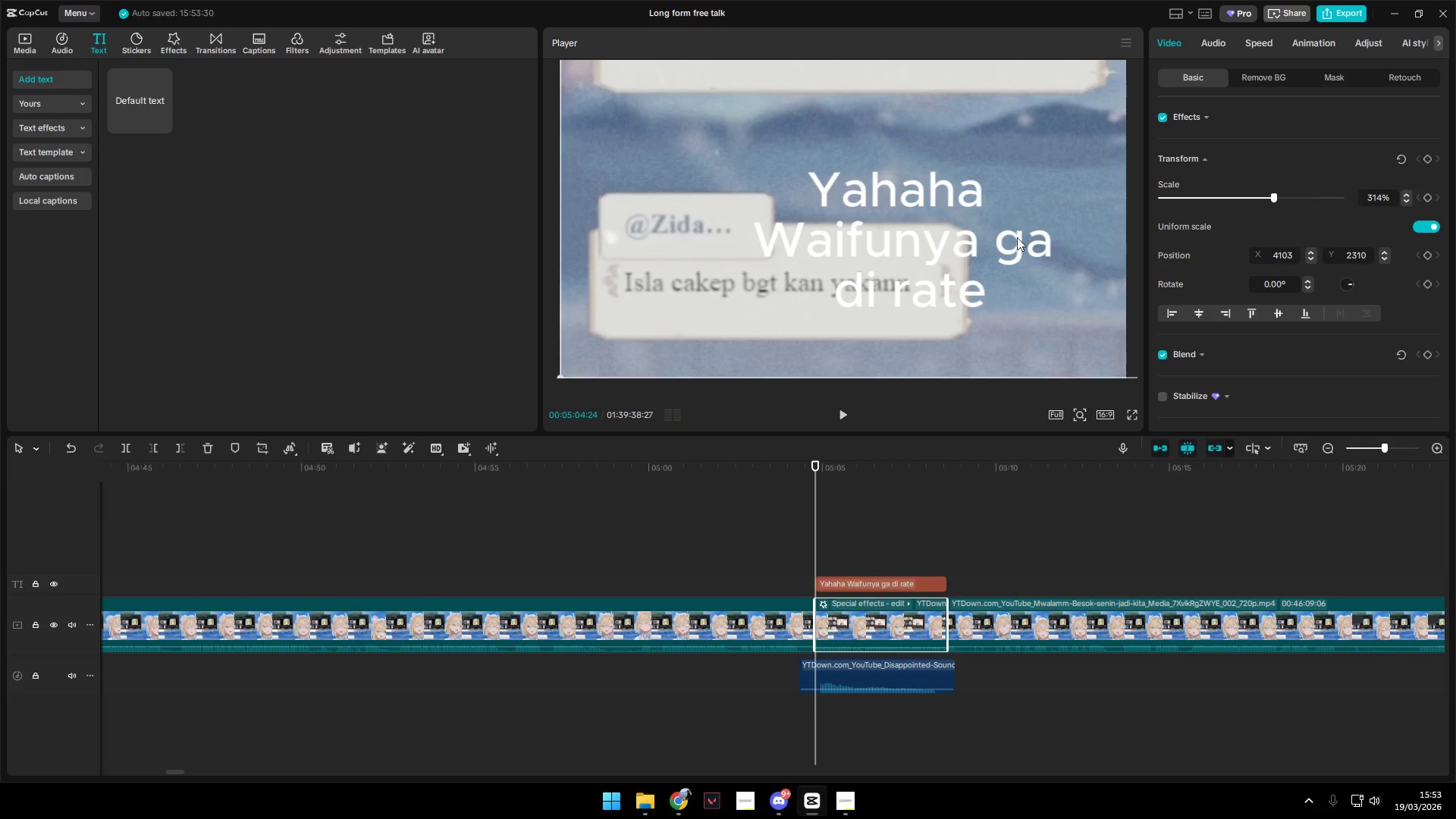 
left_click([990, 239])
 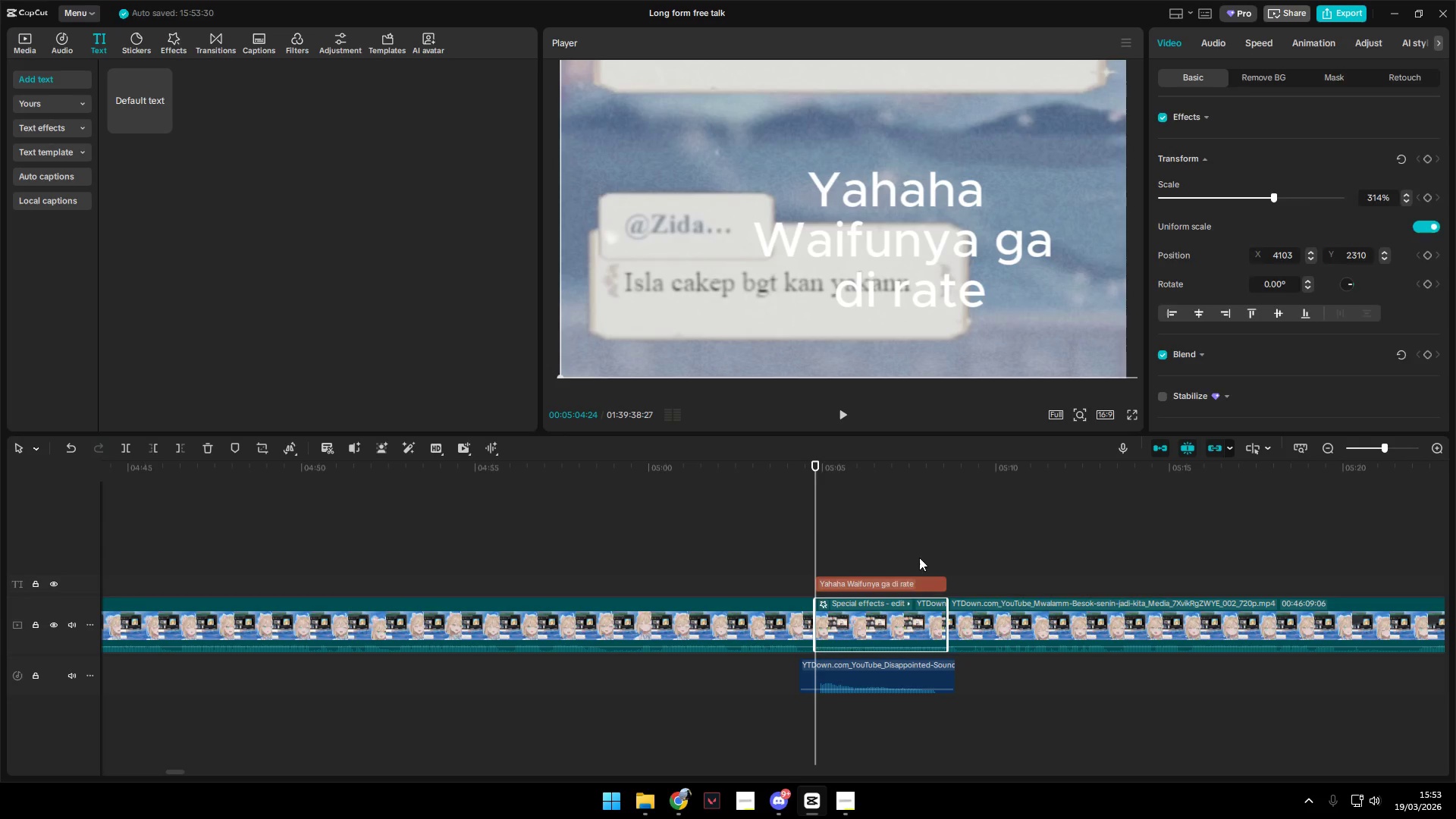 
left_click([893, 580])
 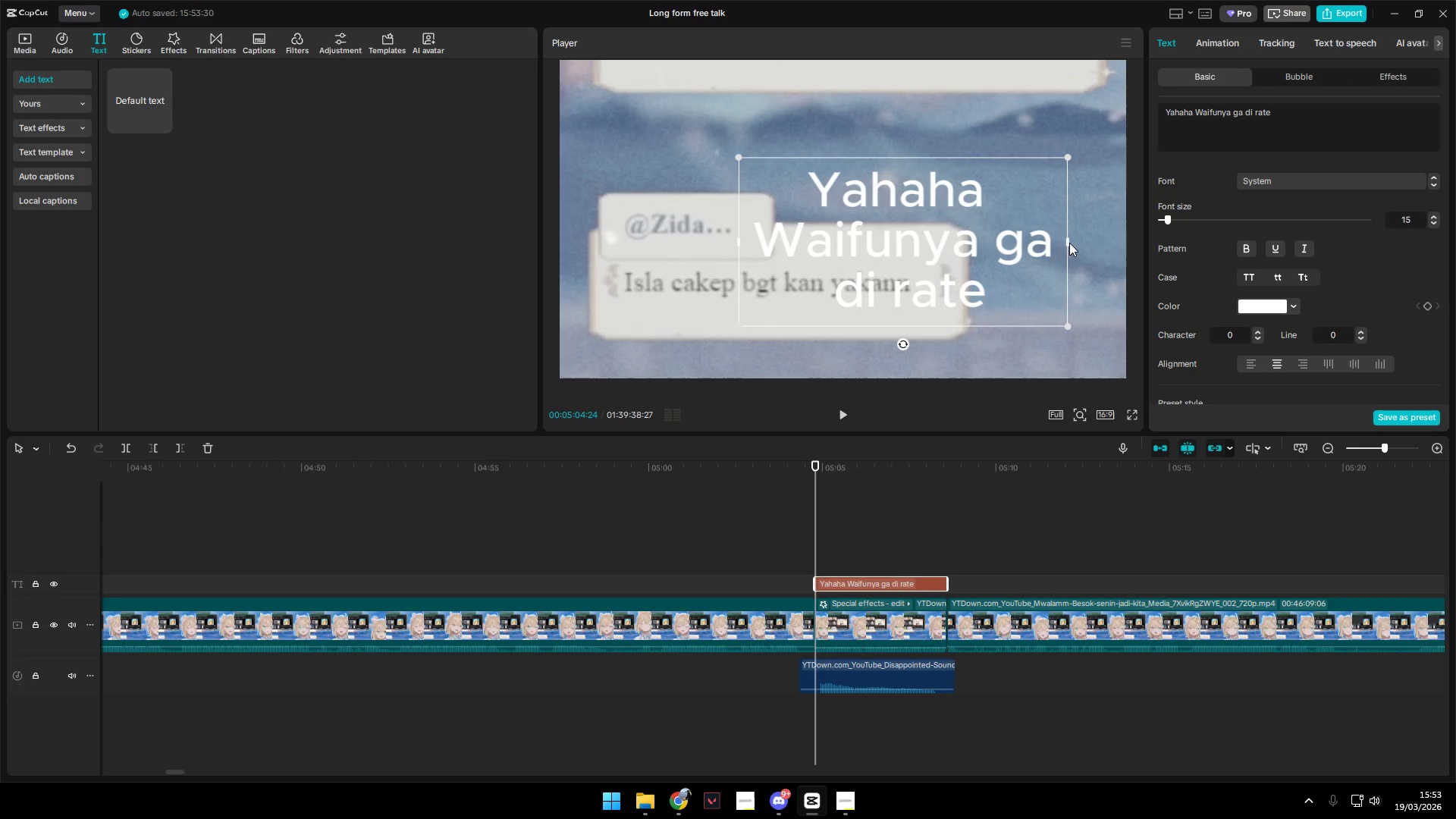 
left_click_drag(start_coordinate=[1068, 241], to_coordinate=[1181, 257])
 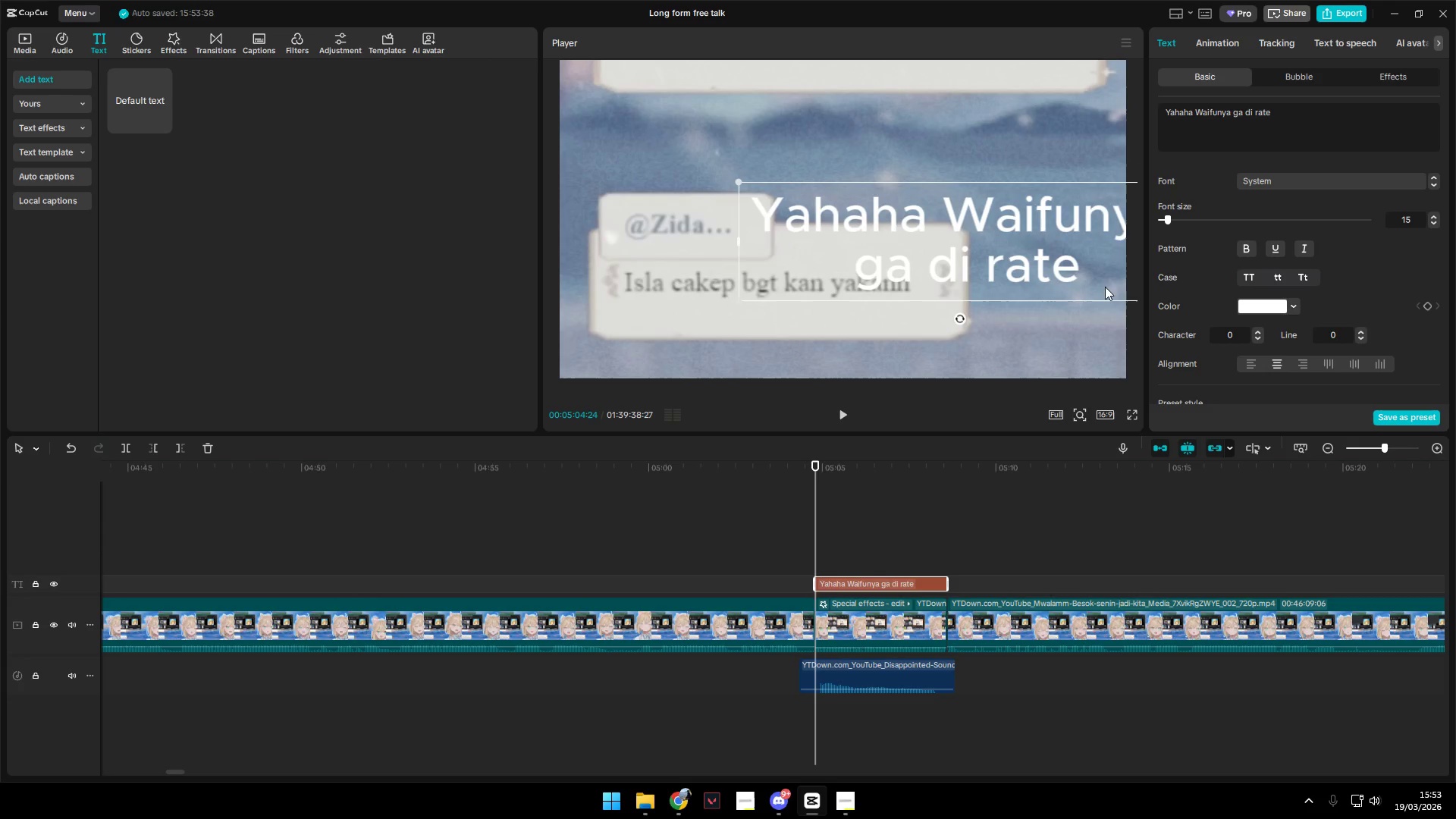 
left_click_drag(start_coordinate=[1068, 275], to_coordinate=[954, 262])
 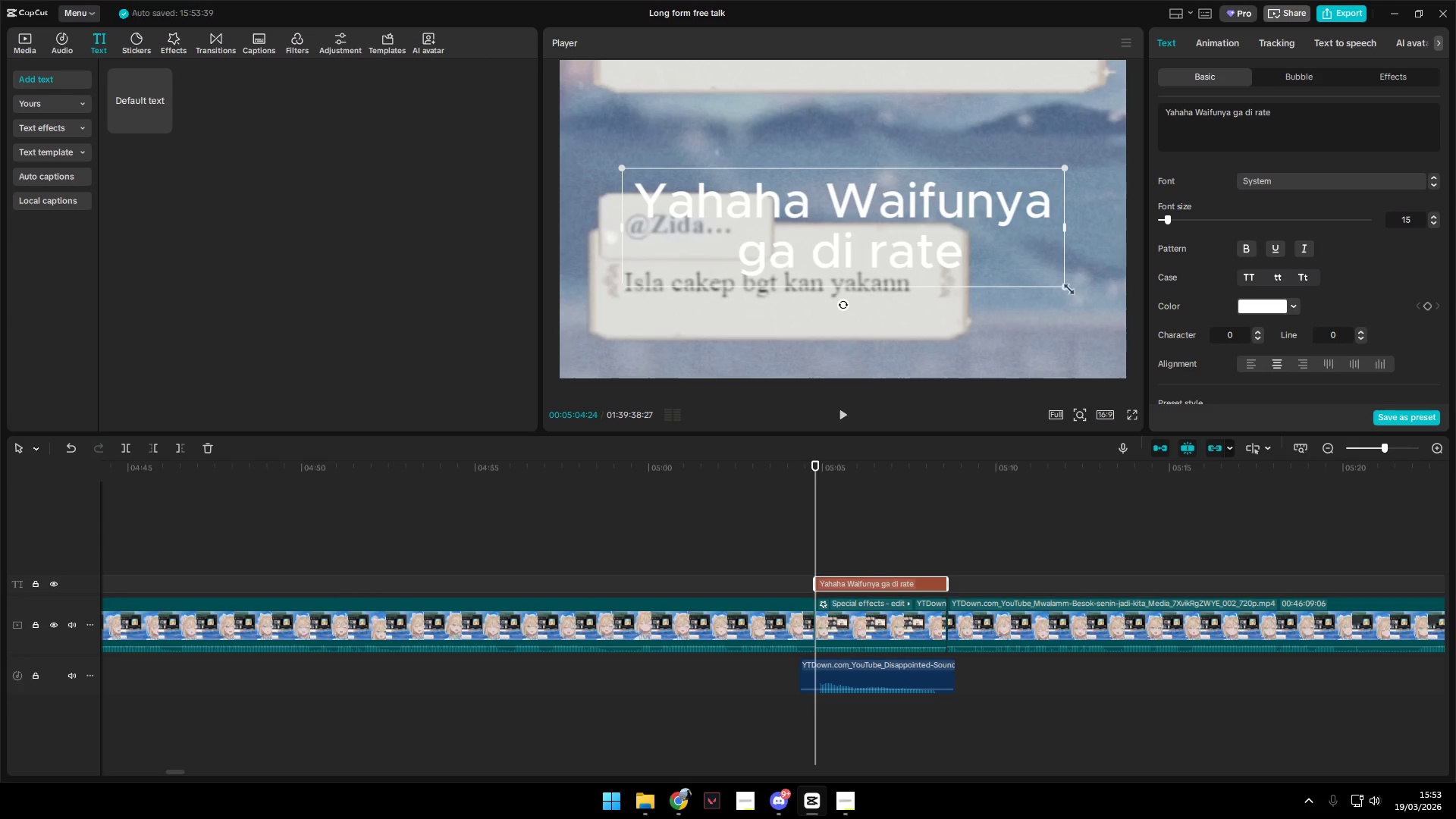 
left_click_drag(start_coordinate=[1063, 287], to_coordinate=[870, 228])
 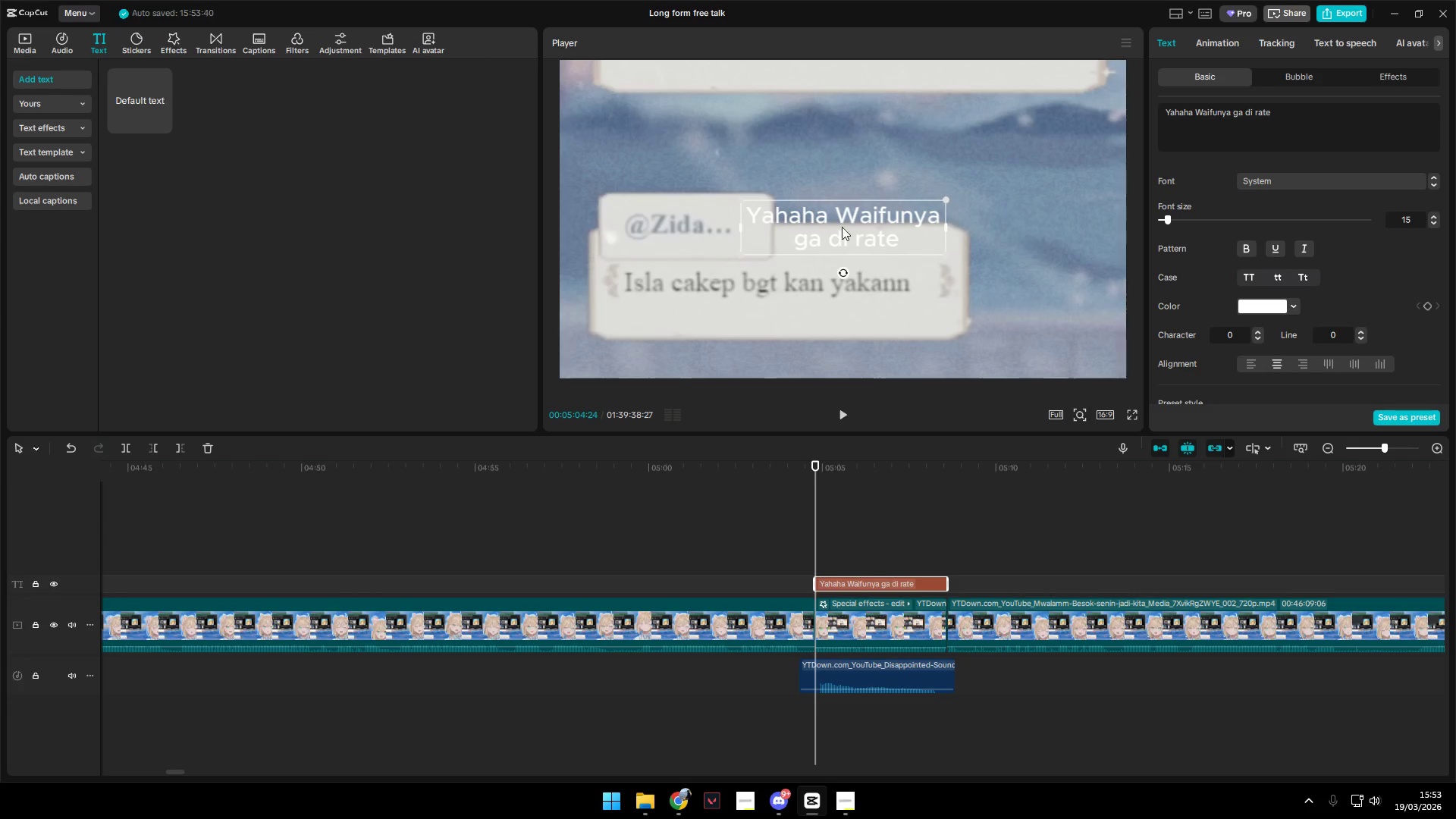 
left_click_drag(start_coordinate=[841, 226], to_coordinate=[879, 230])
 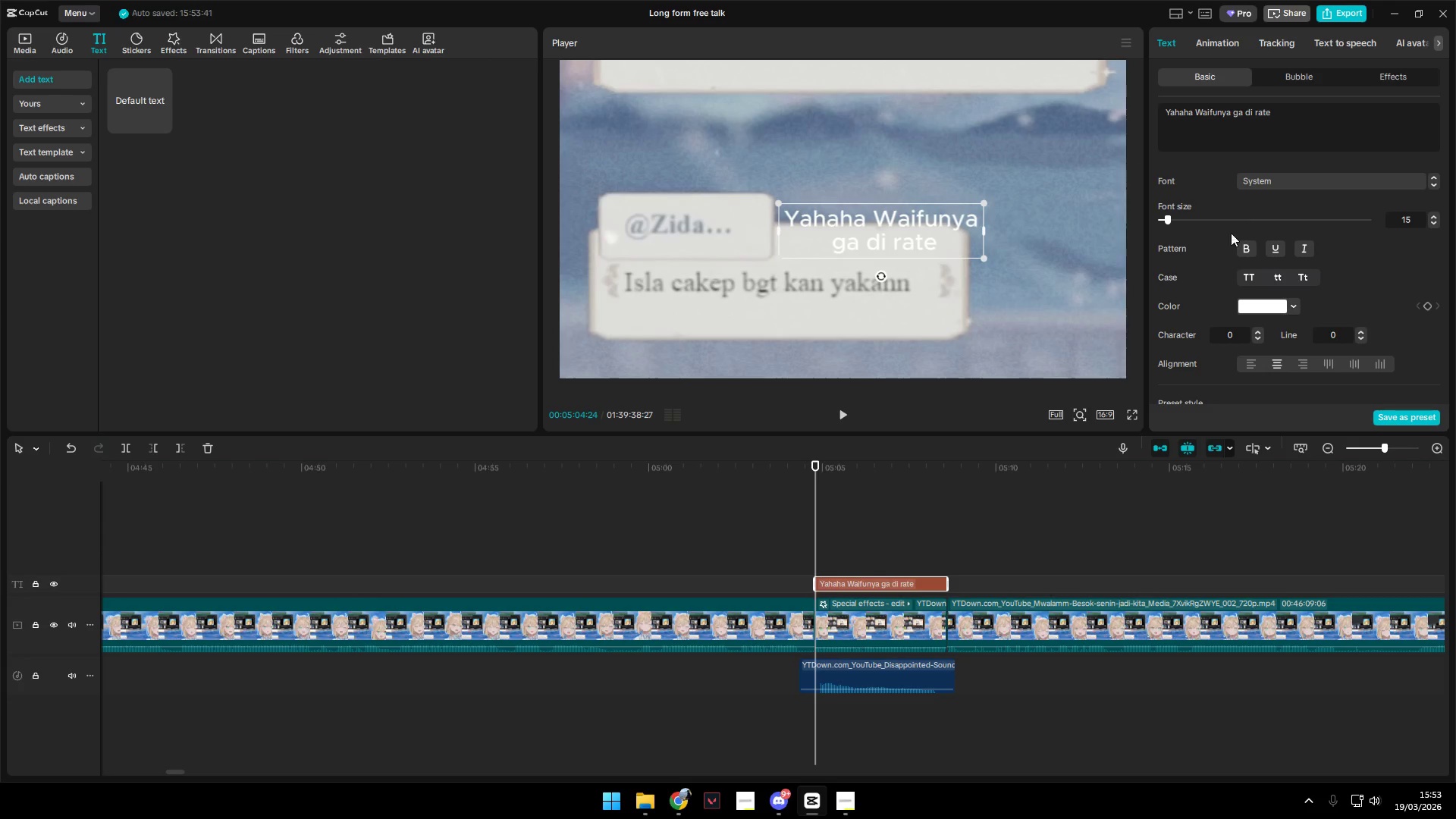 
left_click([1253, 175])
 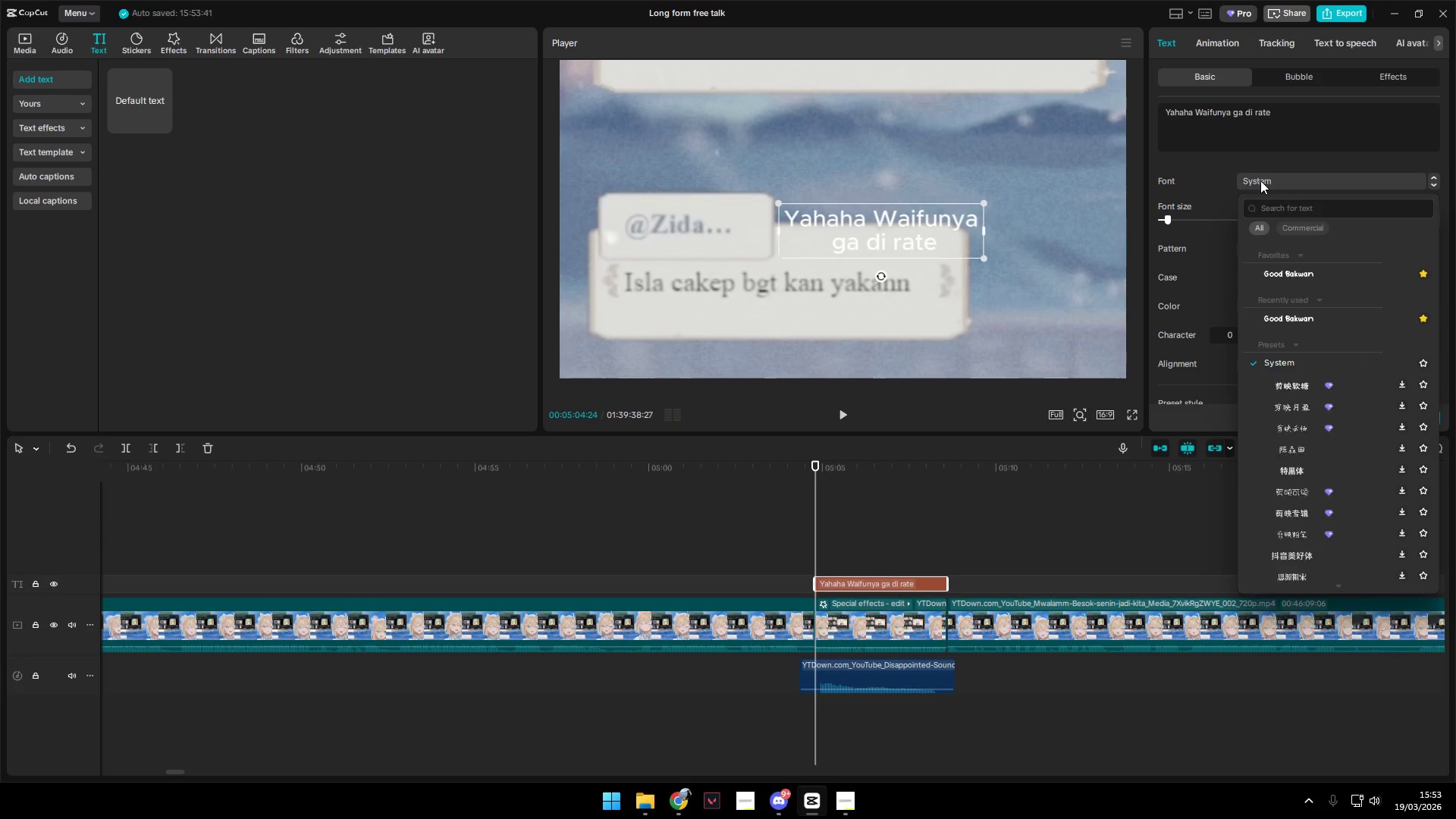 
double_click([1260, 180])
 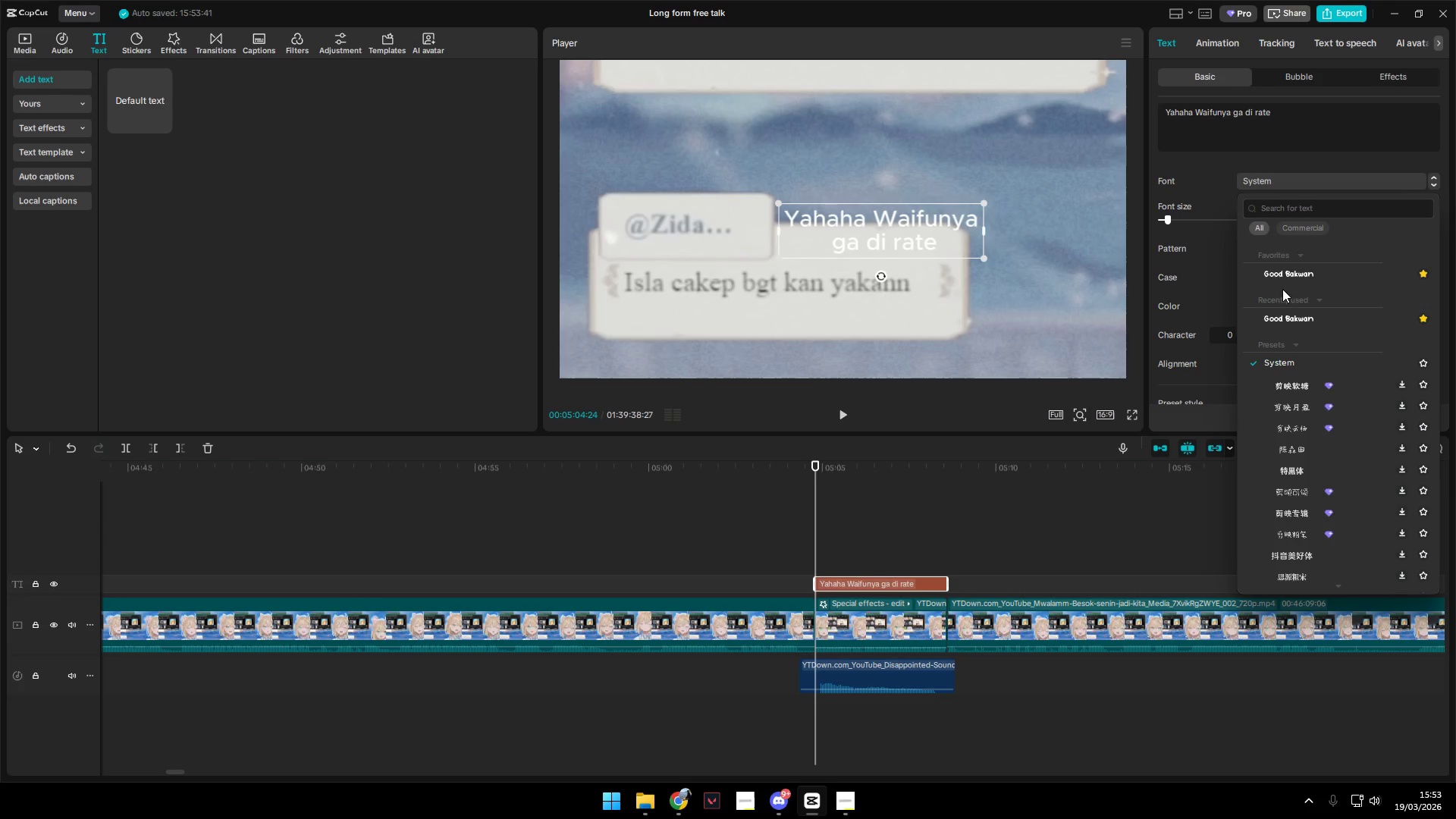 
left_click([1283, 275])
 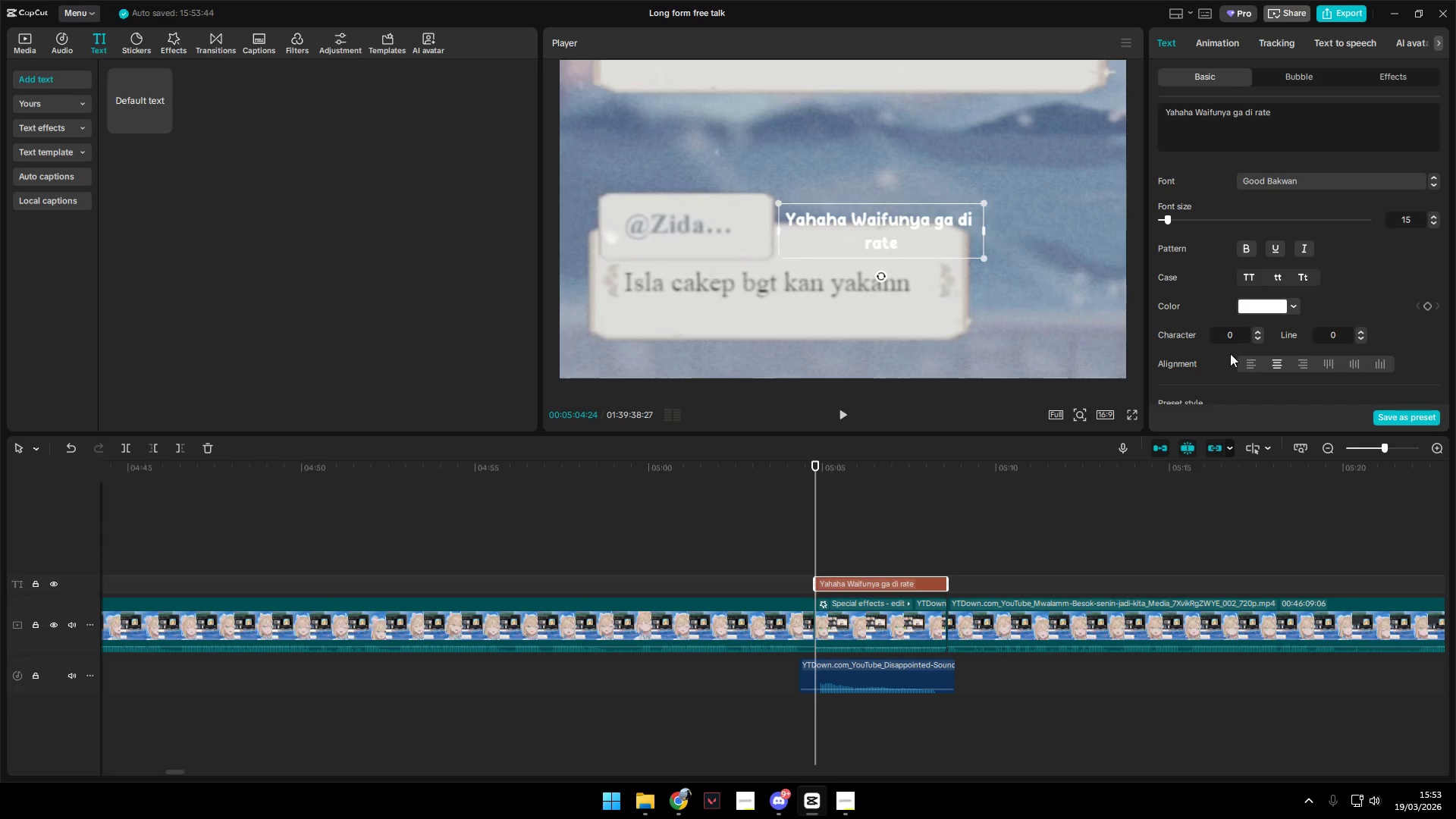 
scroll: coordinate [1238, 339], scroll_direction: down, amount: 6.0
 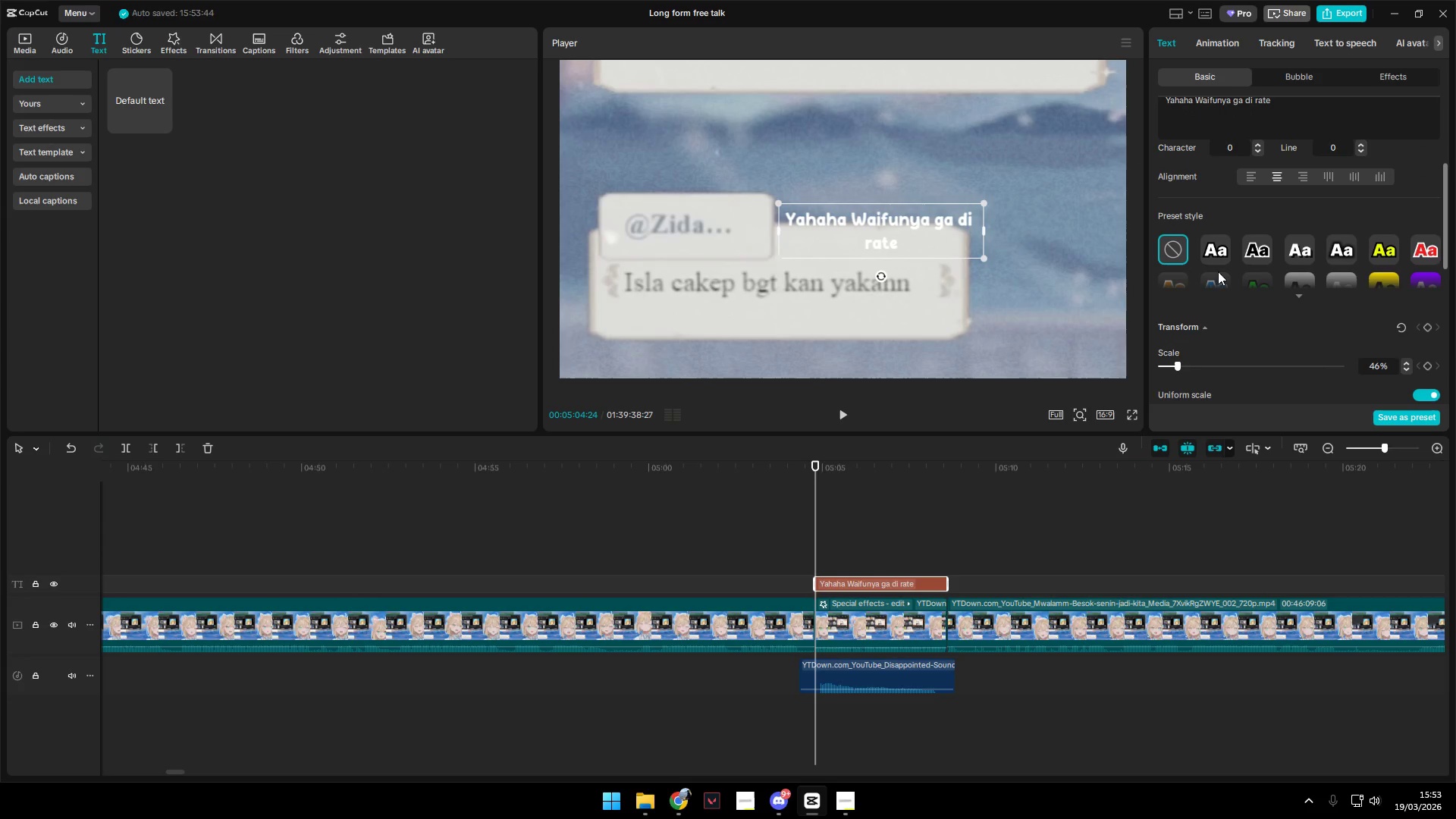 
left_click([1216, 254])
 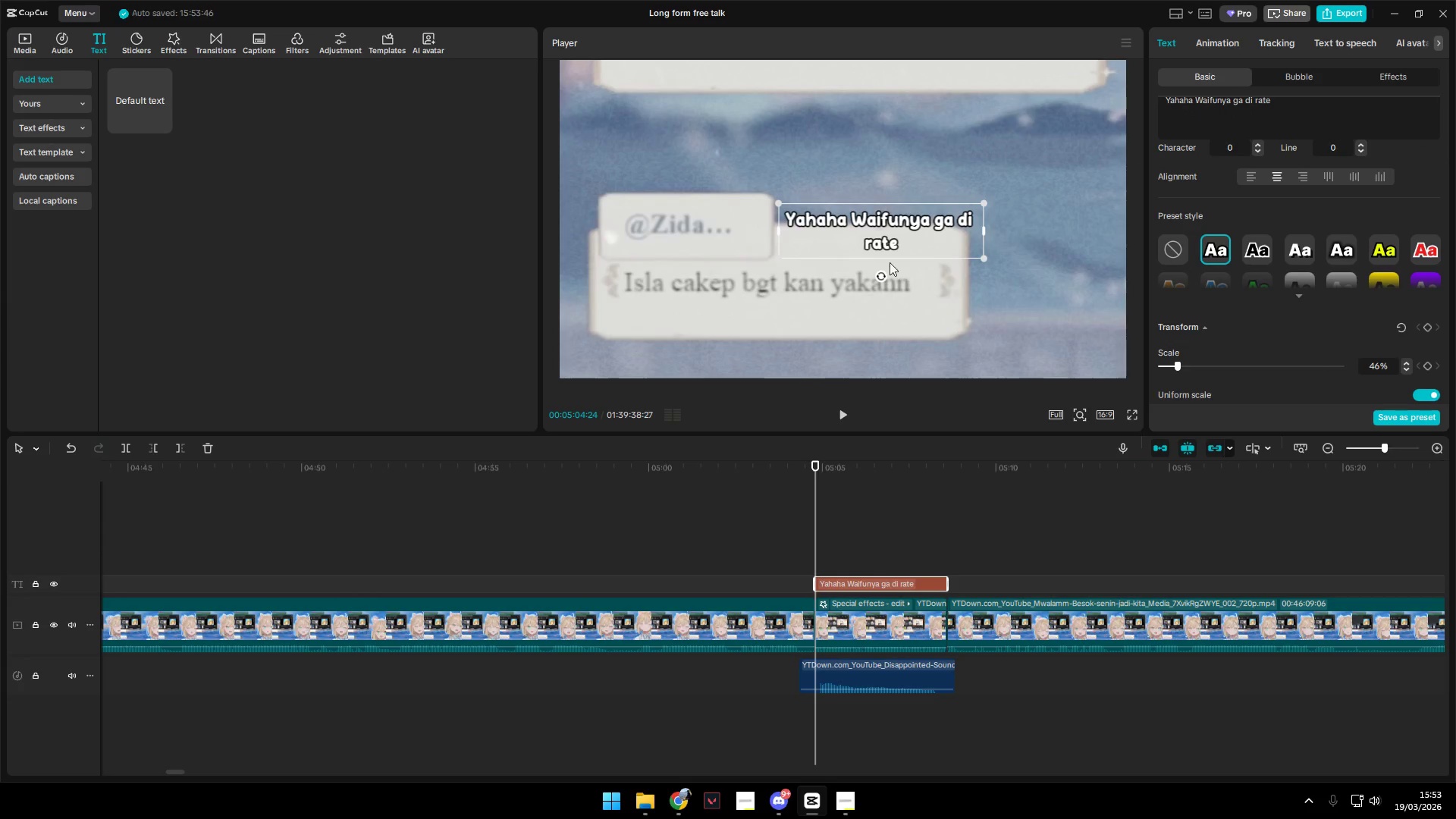 
left_click_drag(start_coordinate=[878, 234], to_coordinate=[890, 228])
 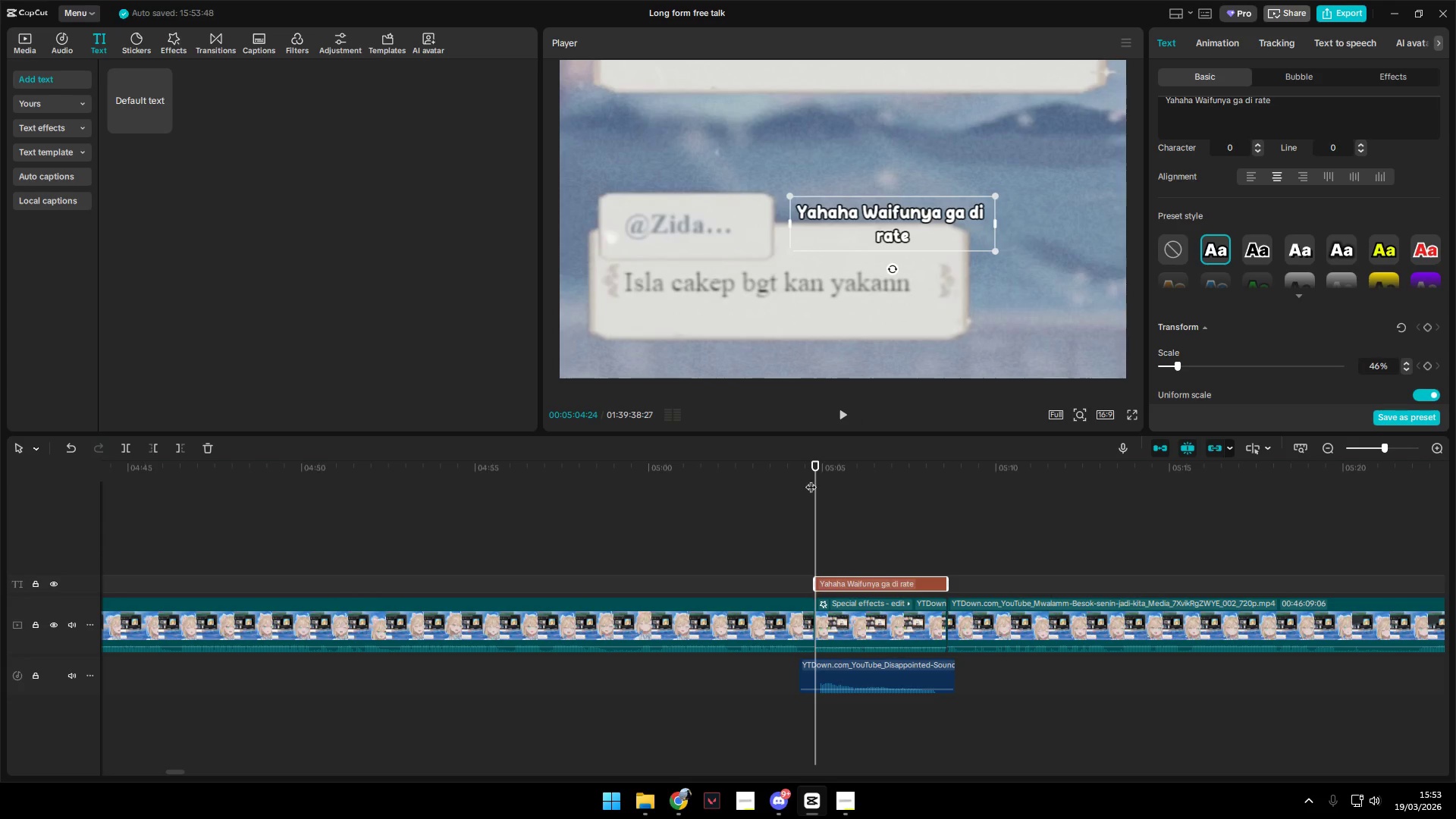 
left_click_drag(start_coordinate=[799, 580], to_coordinate=[795, 583])
 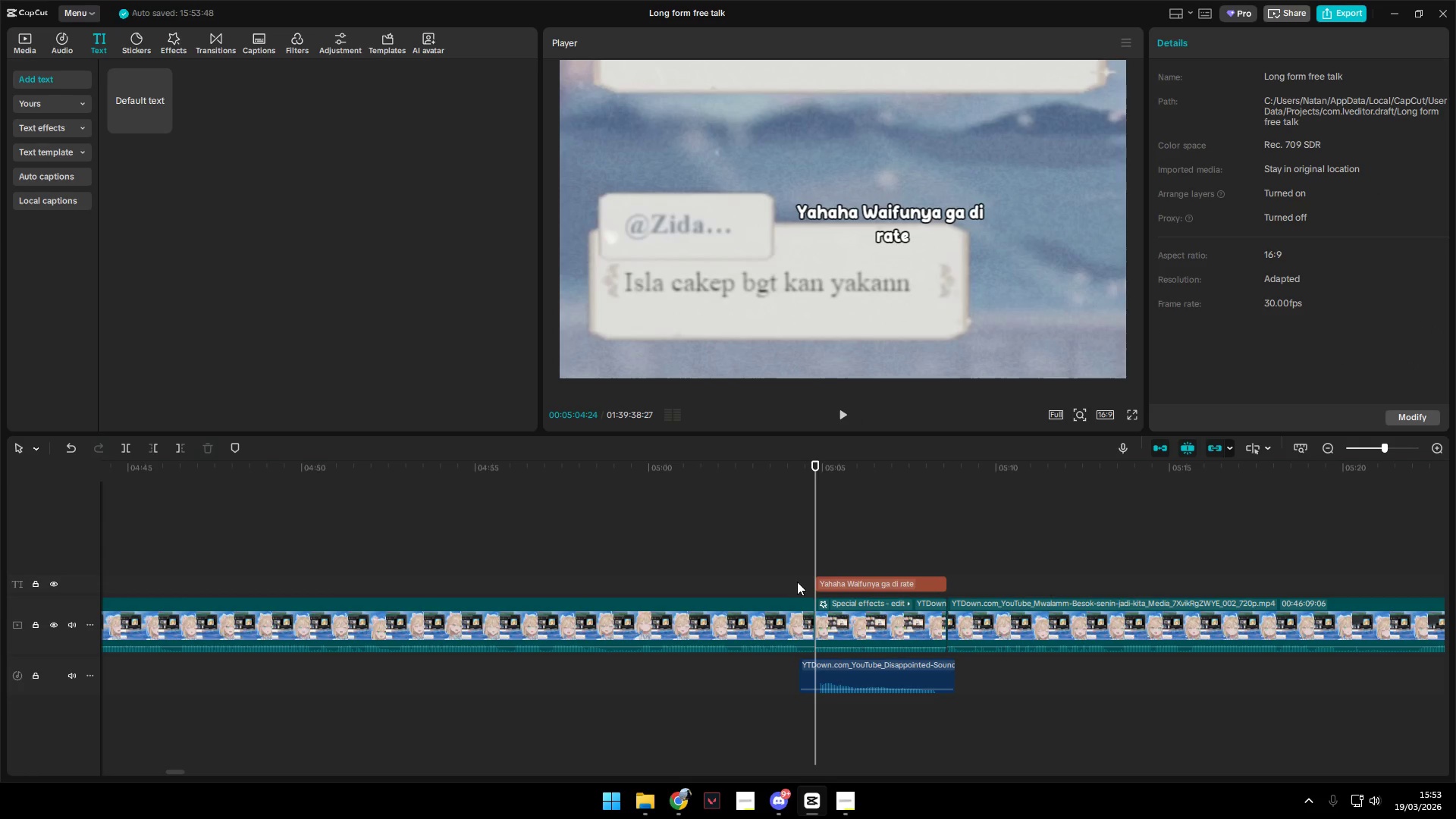 
left_click([796, 544])
 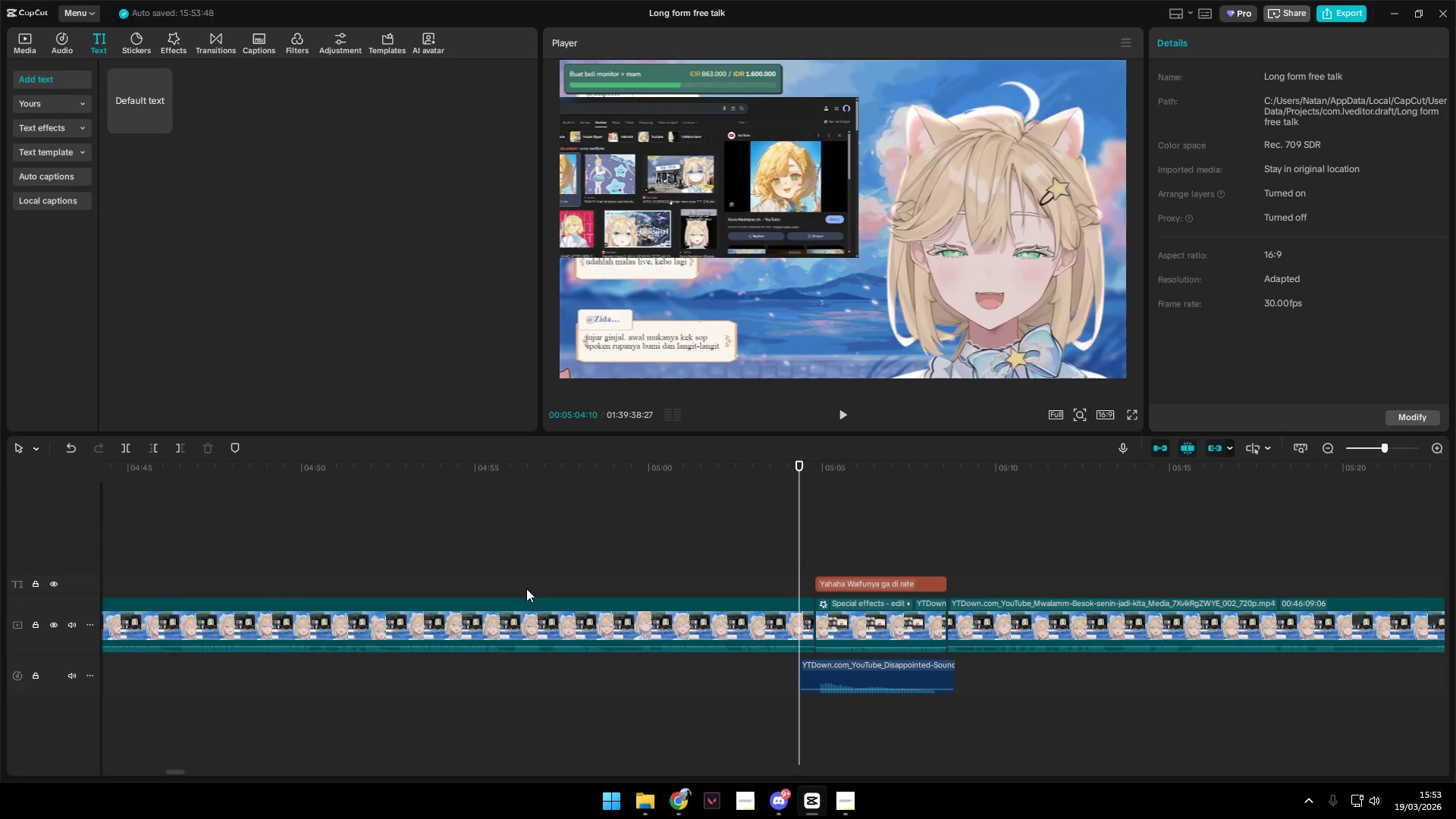 
hold_key(key=ControlLeft, duration=0.89)
scroll: coordinate [380, 549], scroll_direction: down, amount: 10.0
 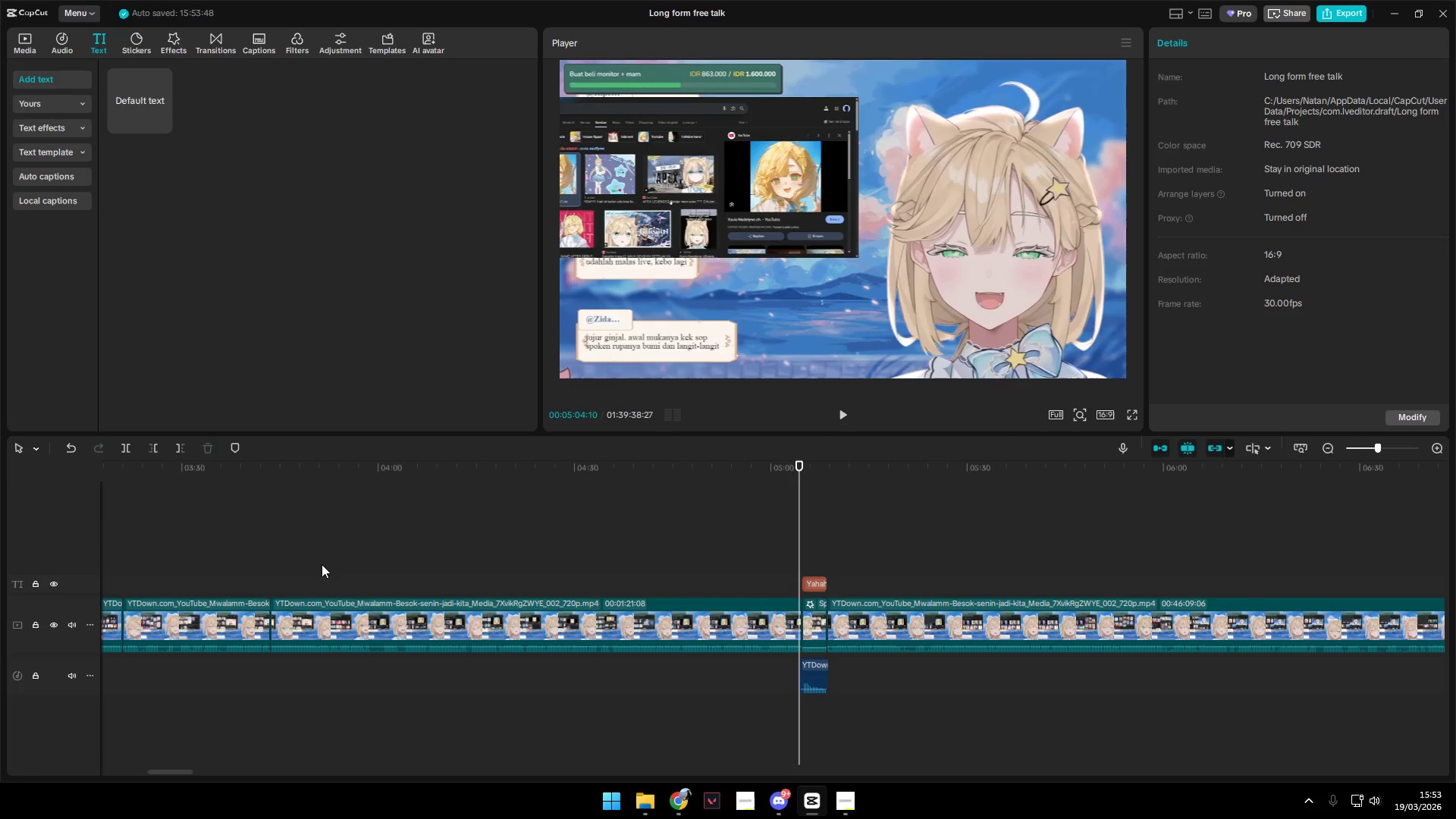 
left_click([249, 555])
 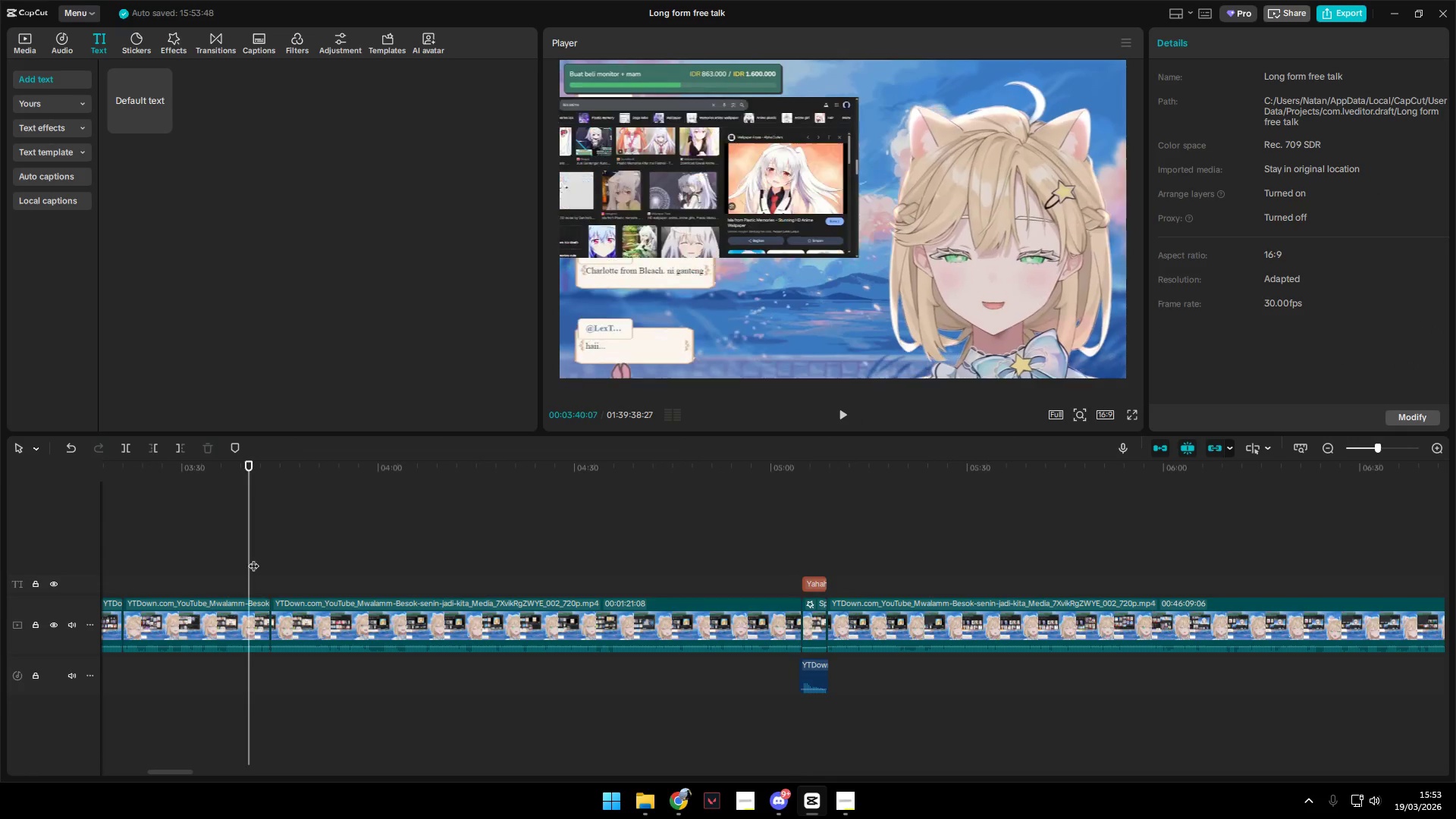 
key(Space)
 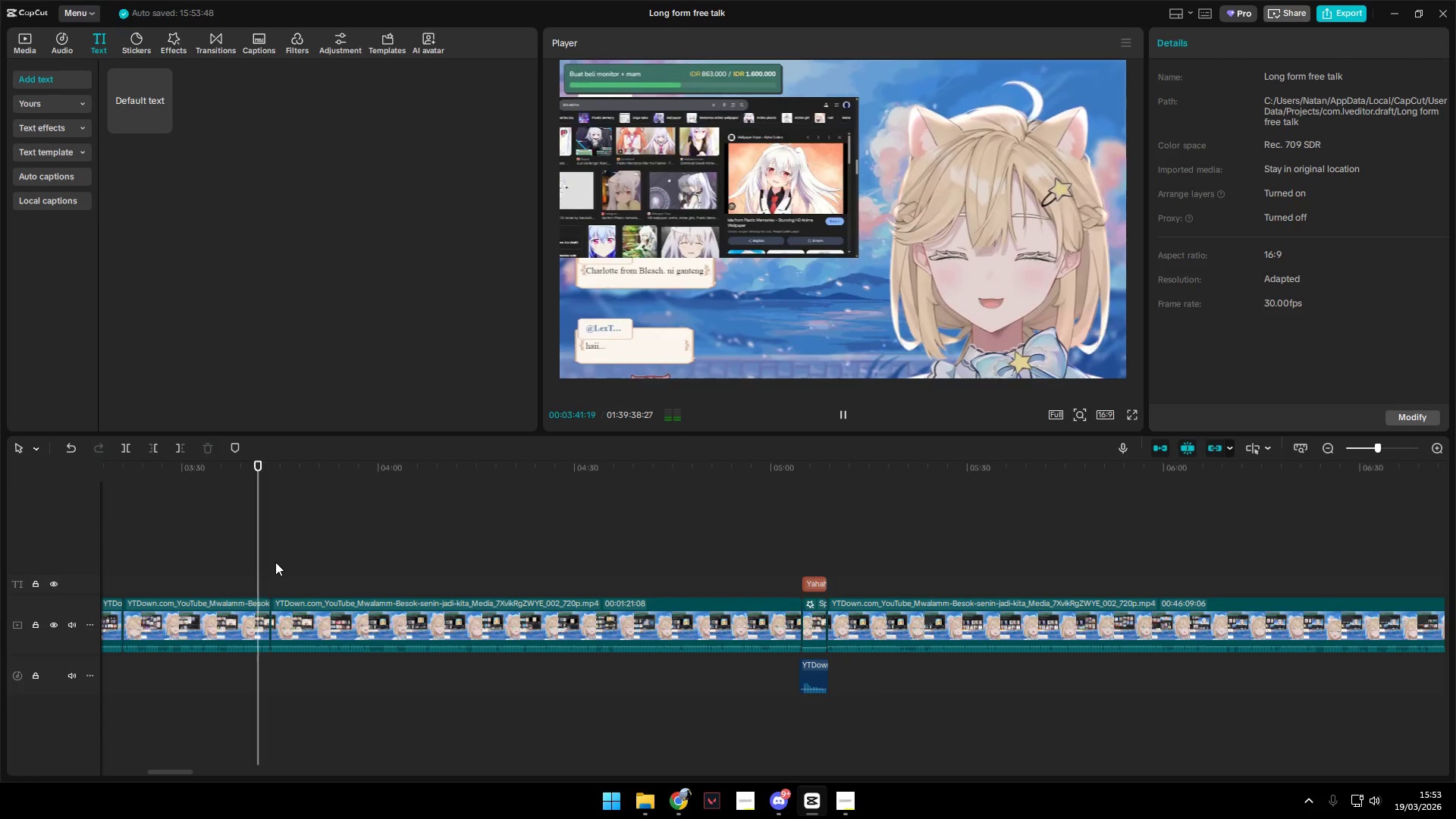 
left_click([183, 575])
 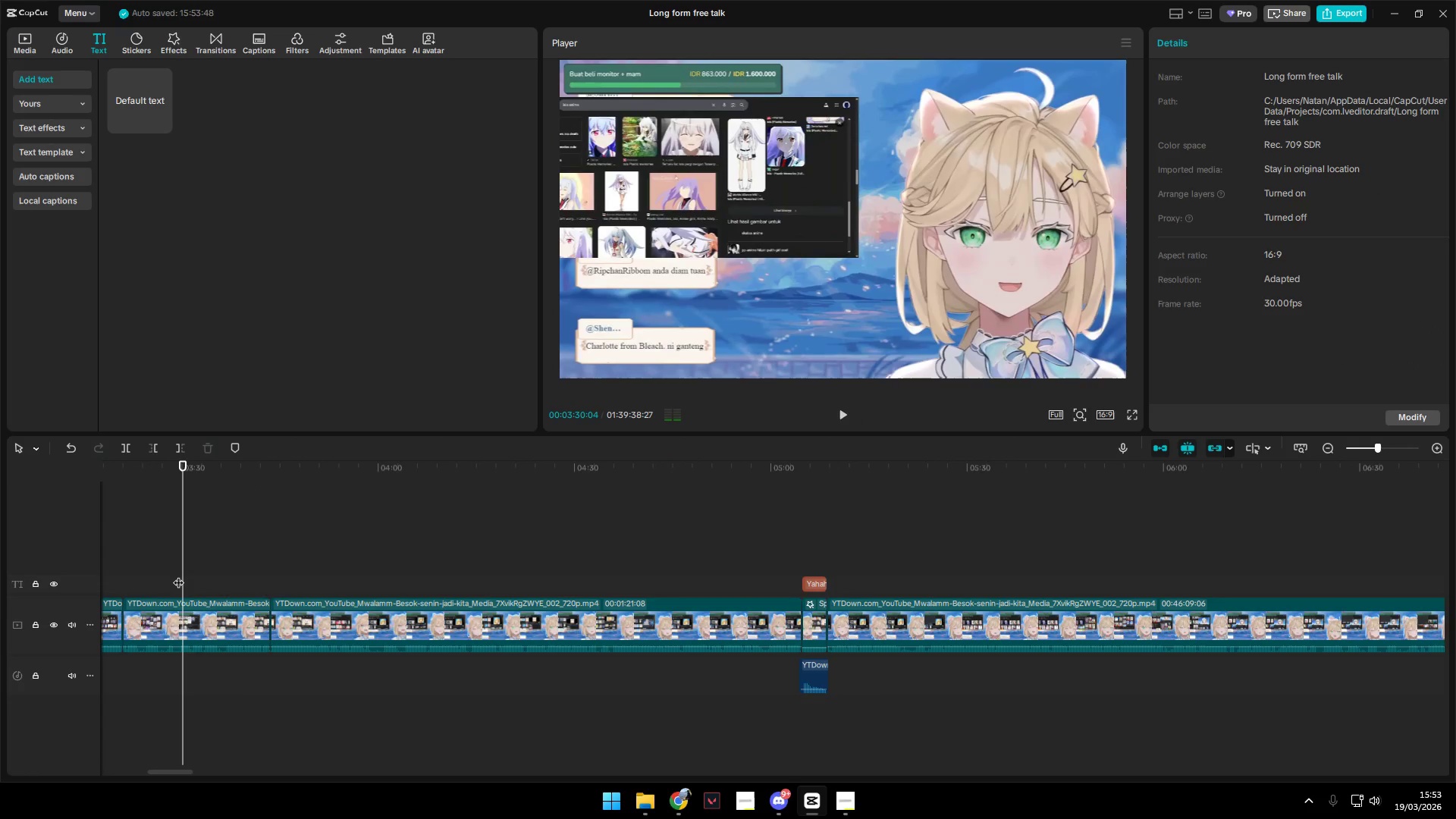 
key(Space)
 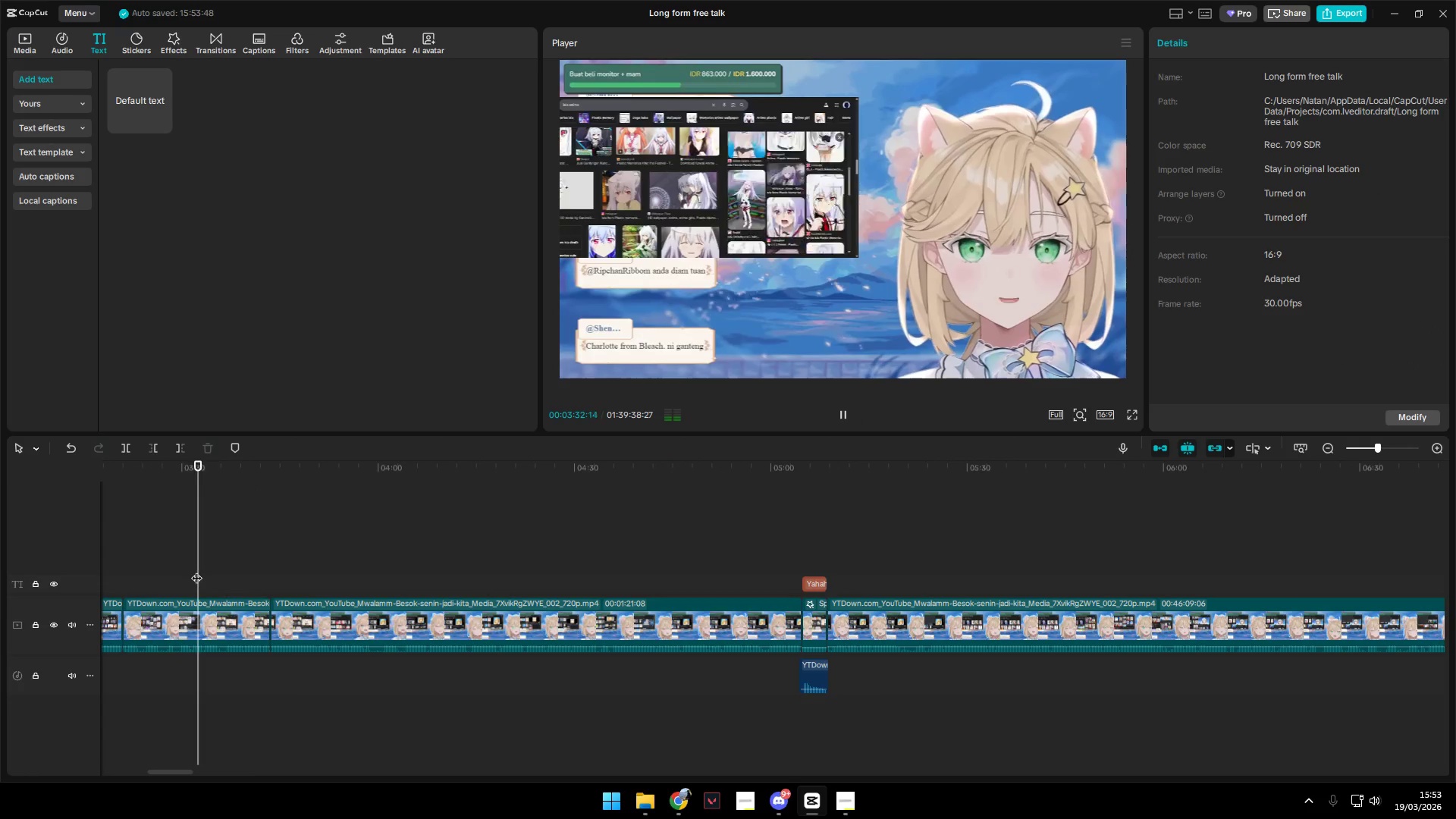 
key(Space)
 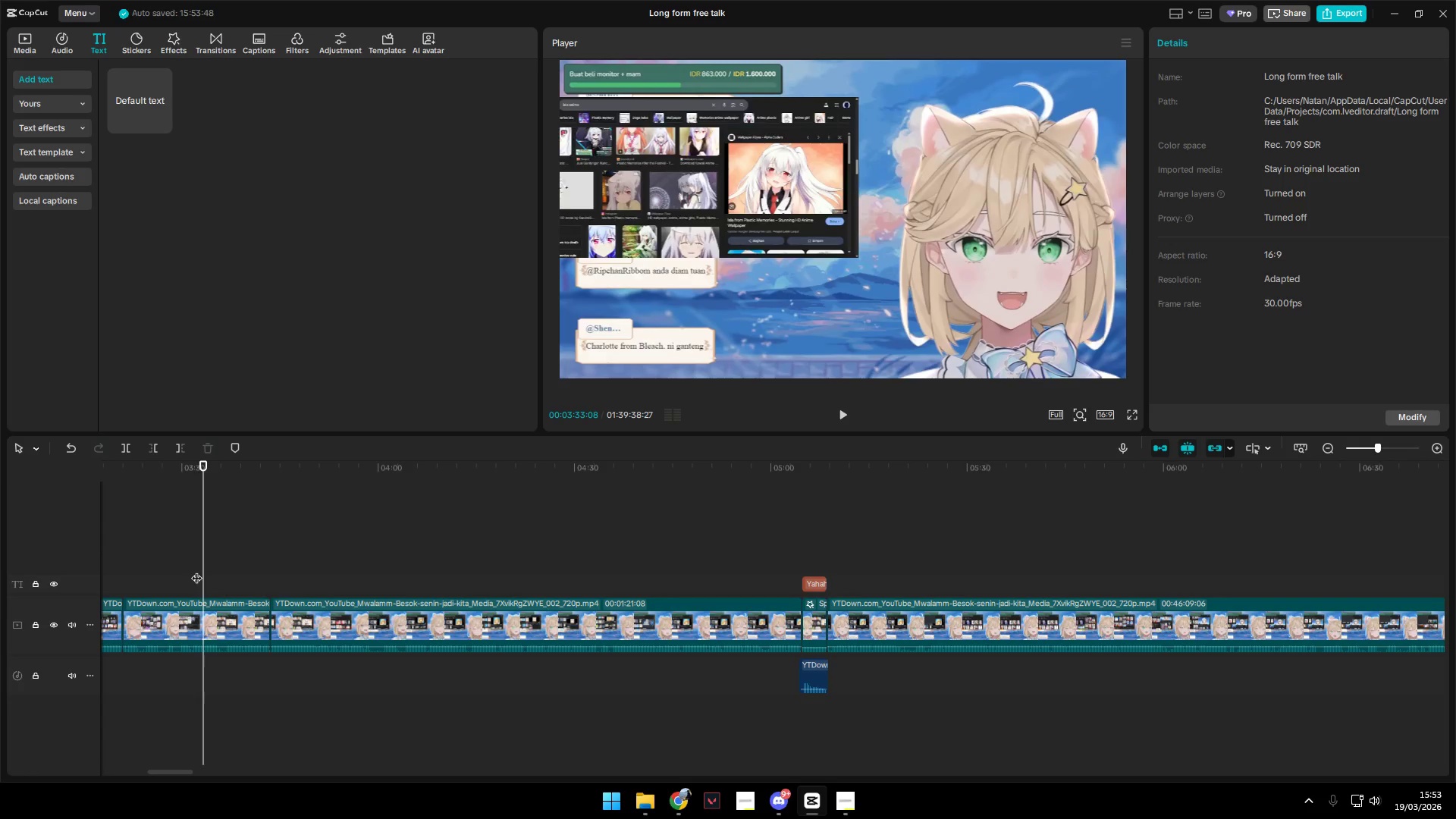 
key(W)
 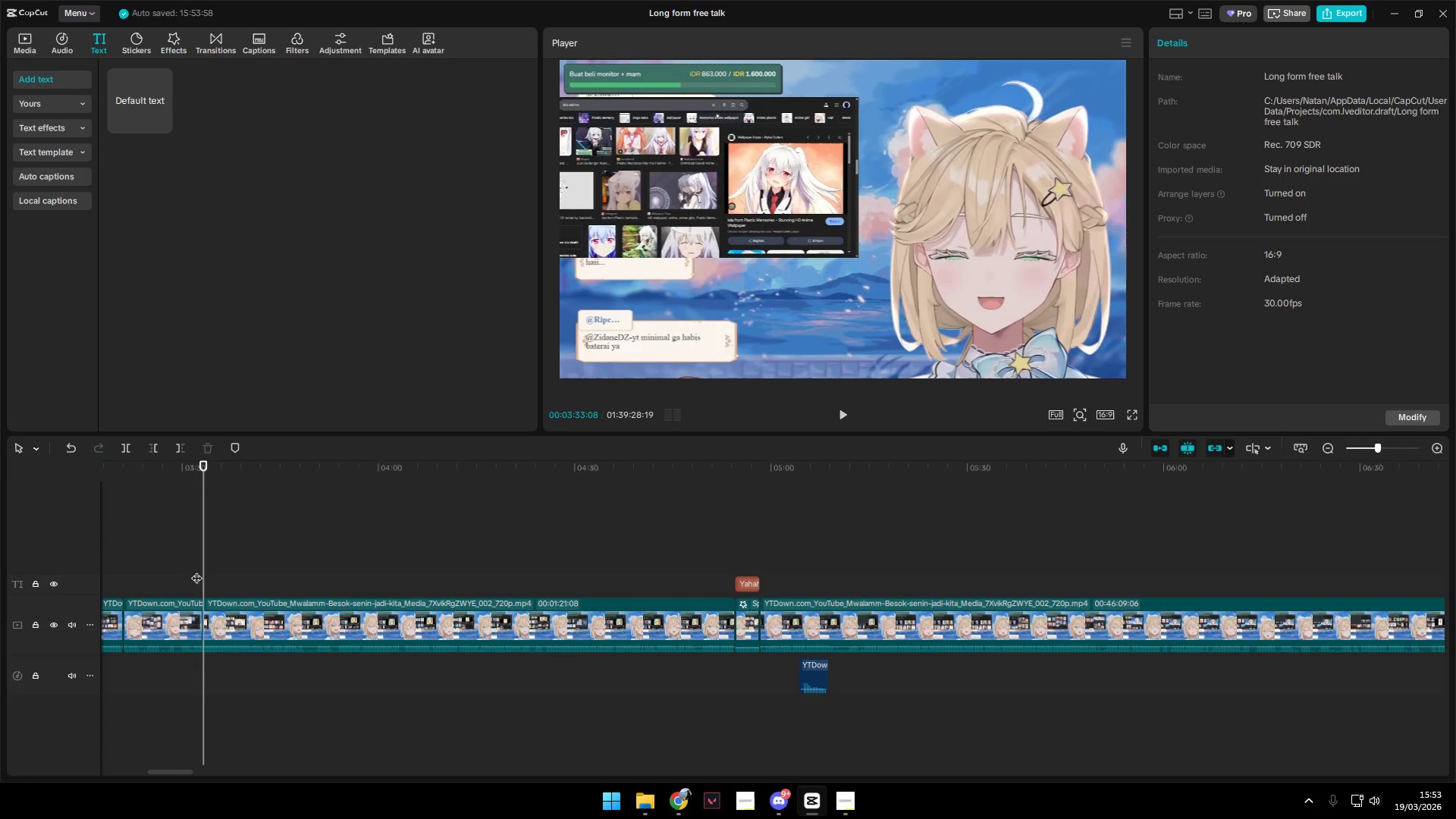 
key(Space)
 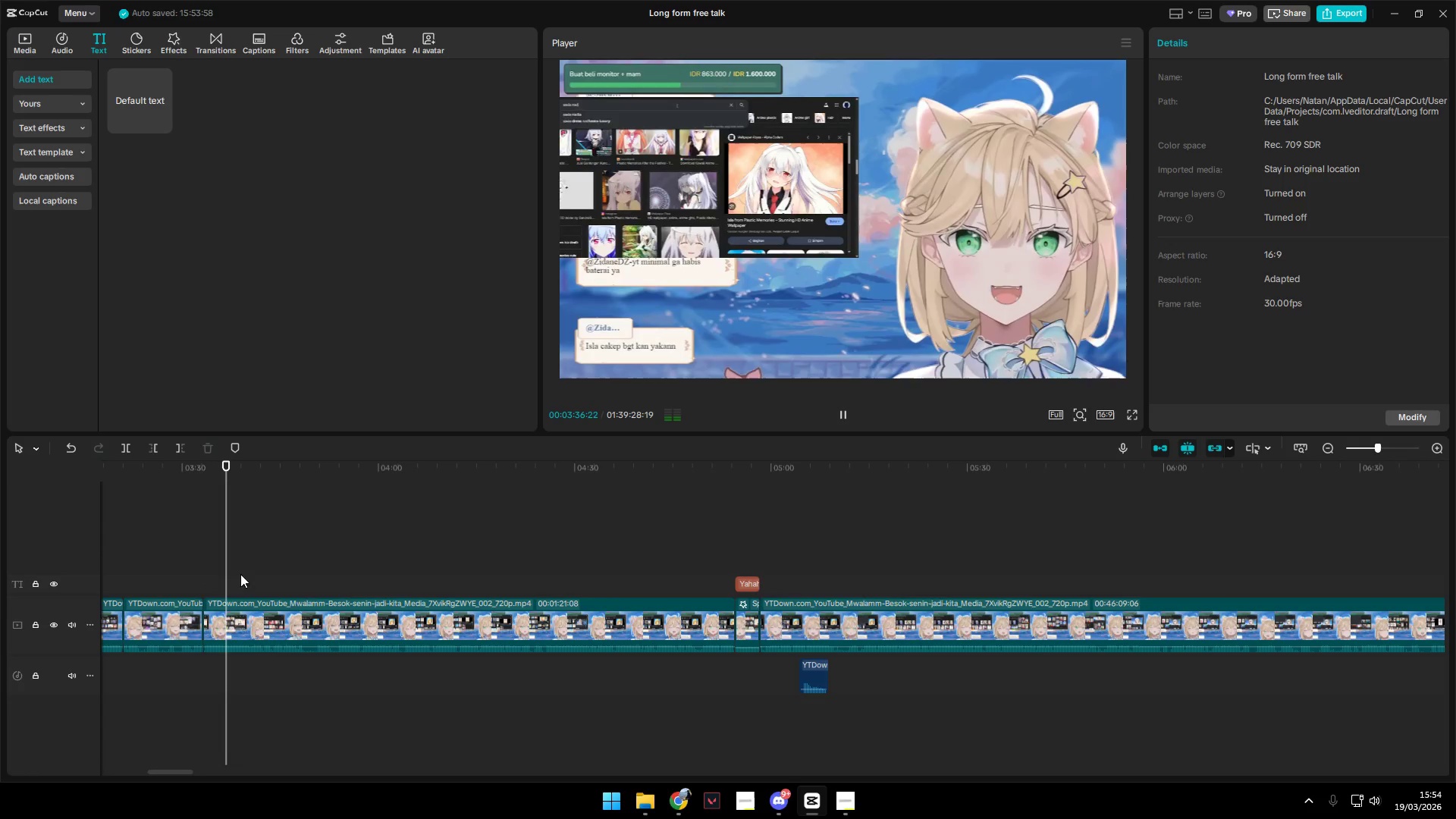 
left_click_drag(start_coordinate=[820, 663], to_coordinate=[748, 661])
 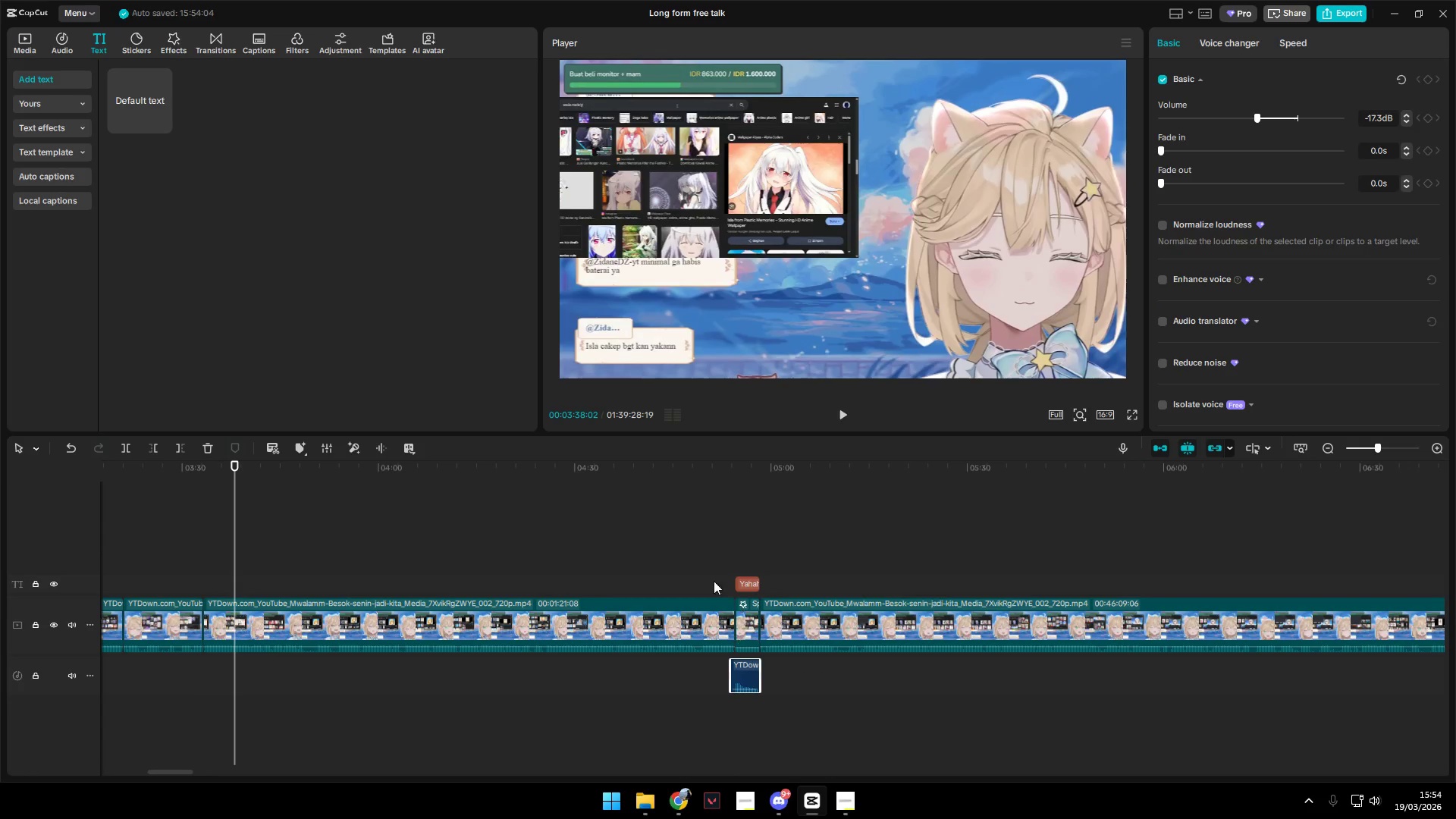 
key(Space)
 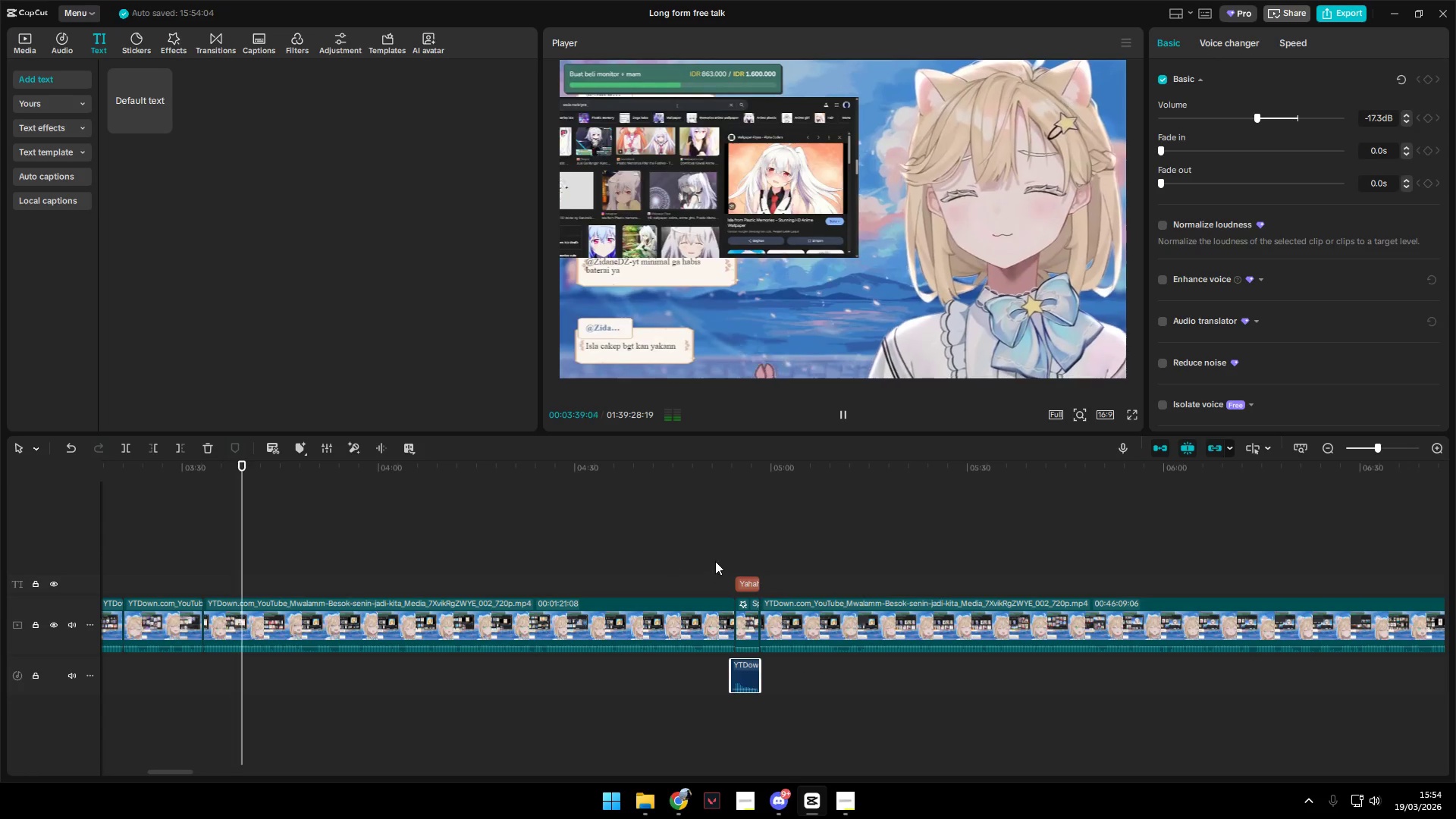 
left_click([728, 539])
 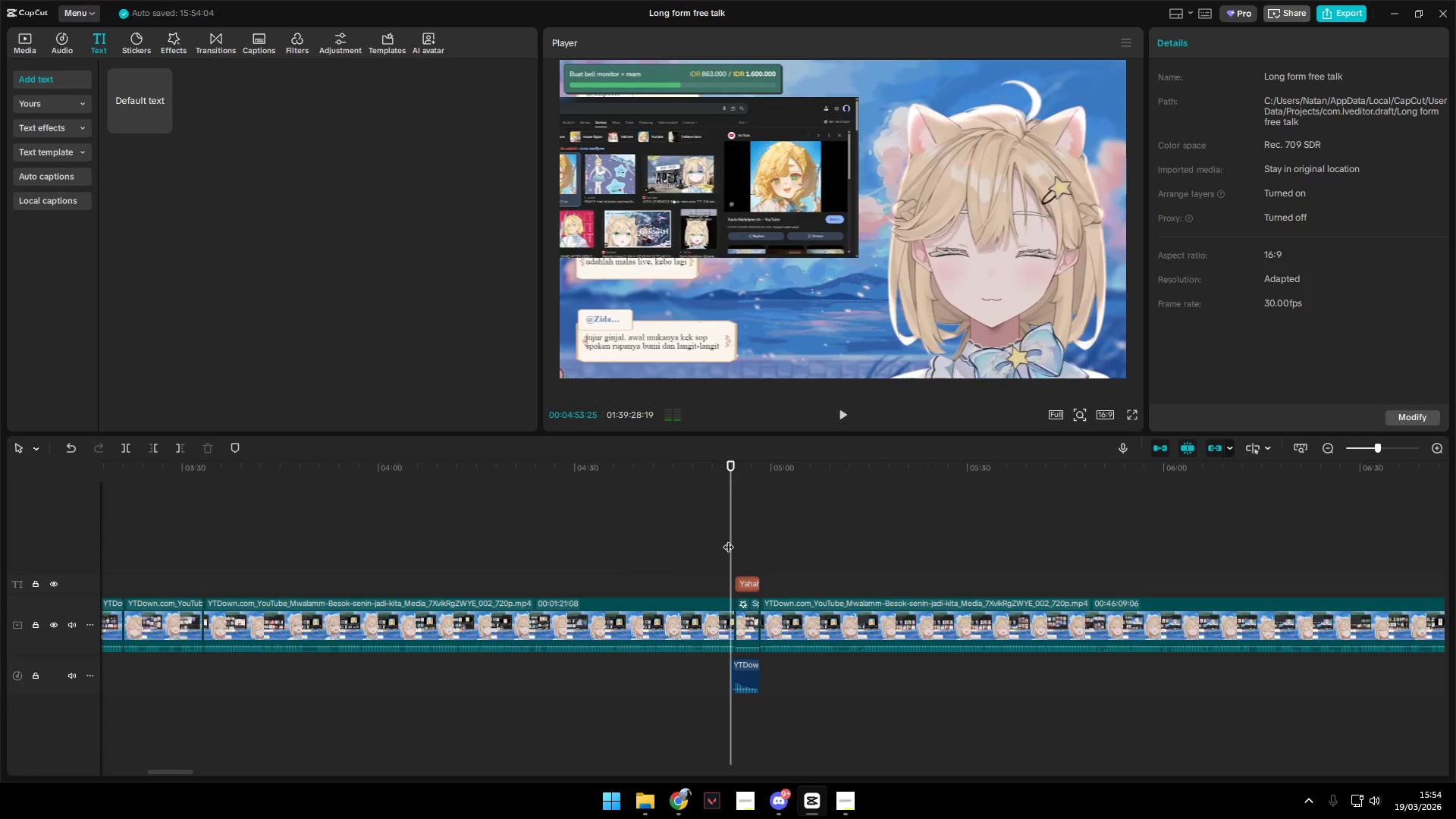 
key(Space)
 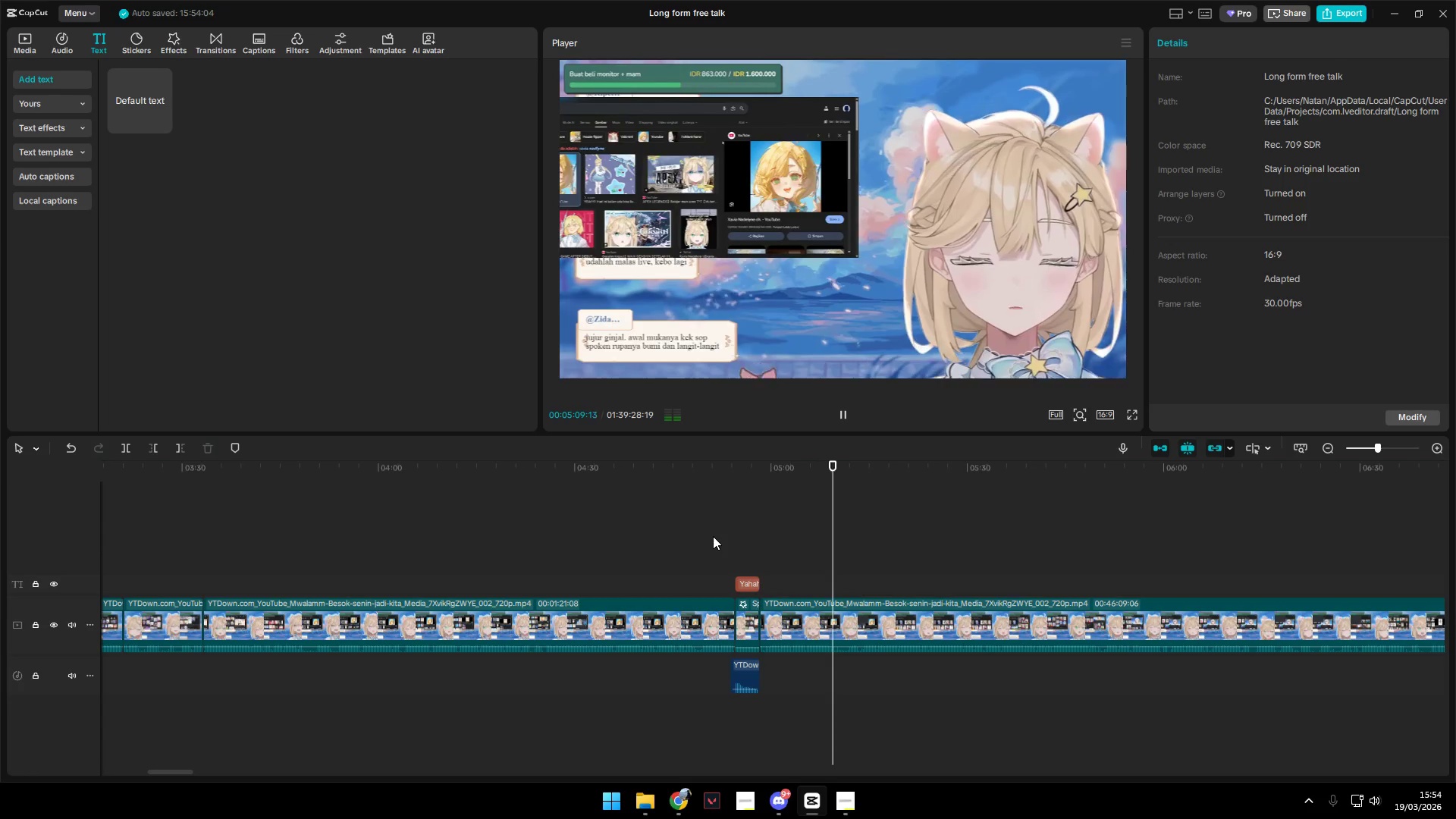 
wait(20.72)
 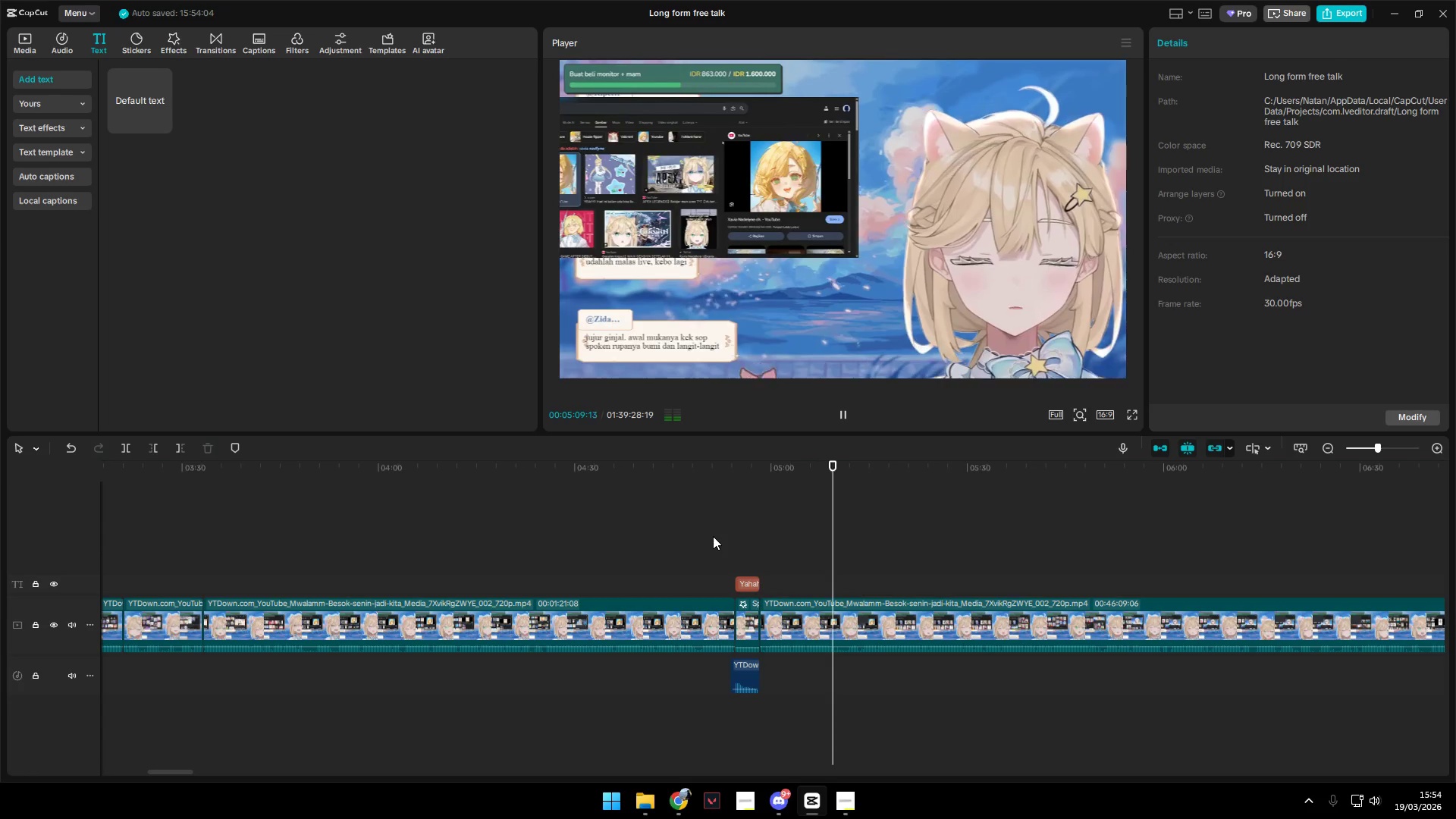 
key(Space)
 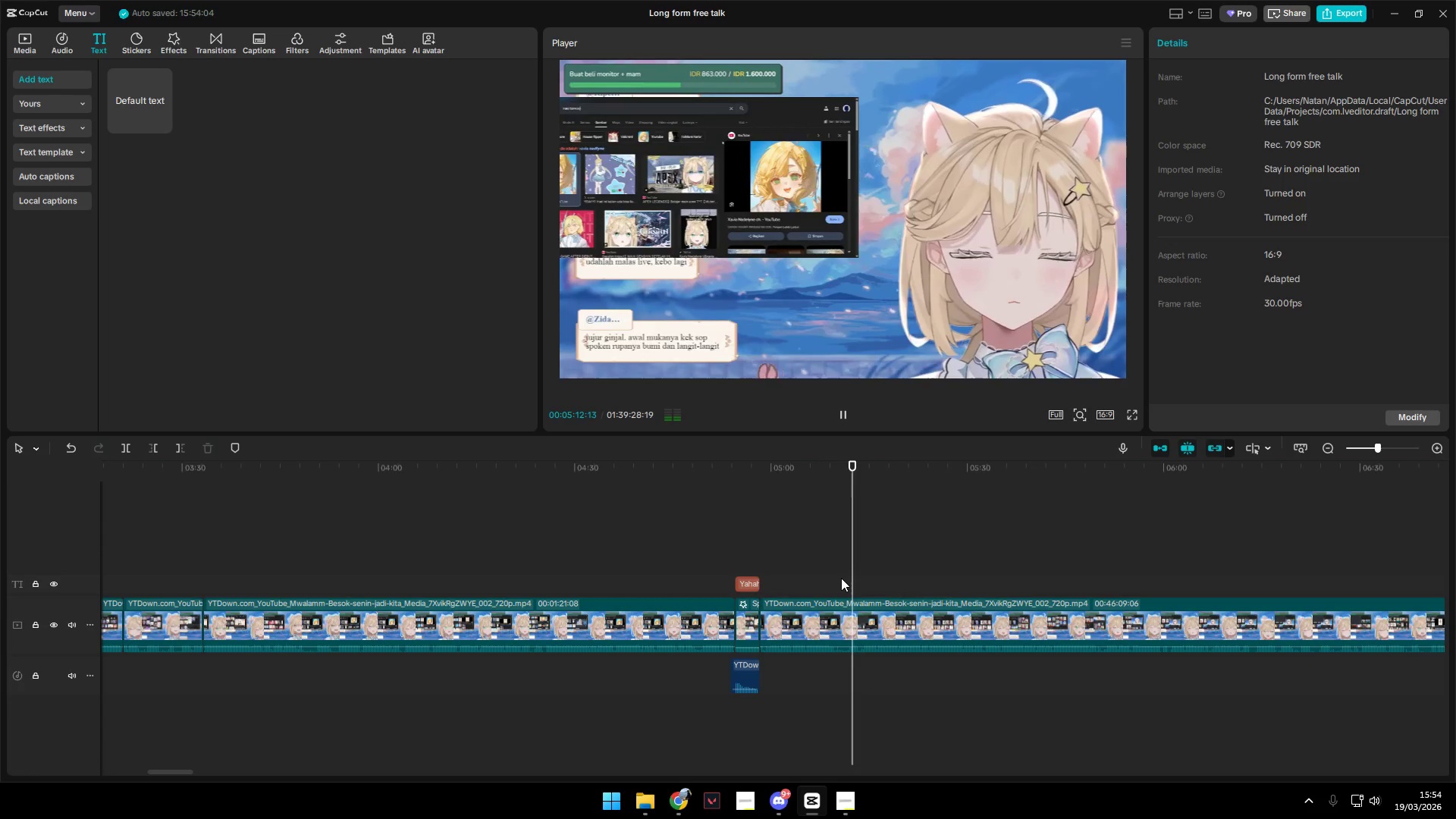 
left_click([814, 576])
 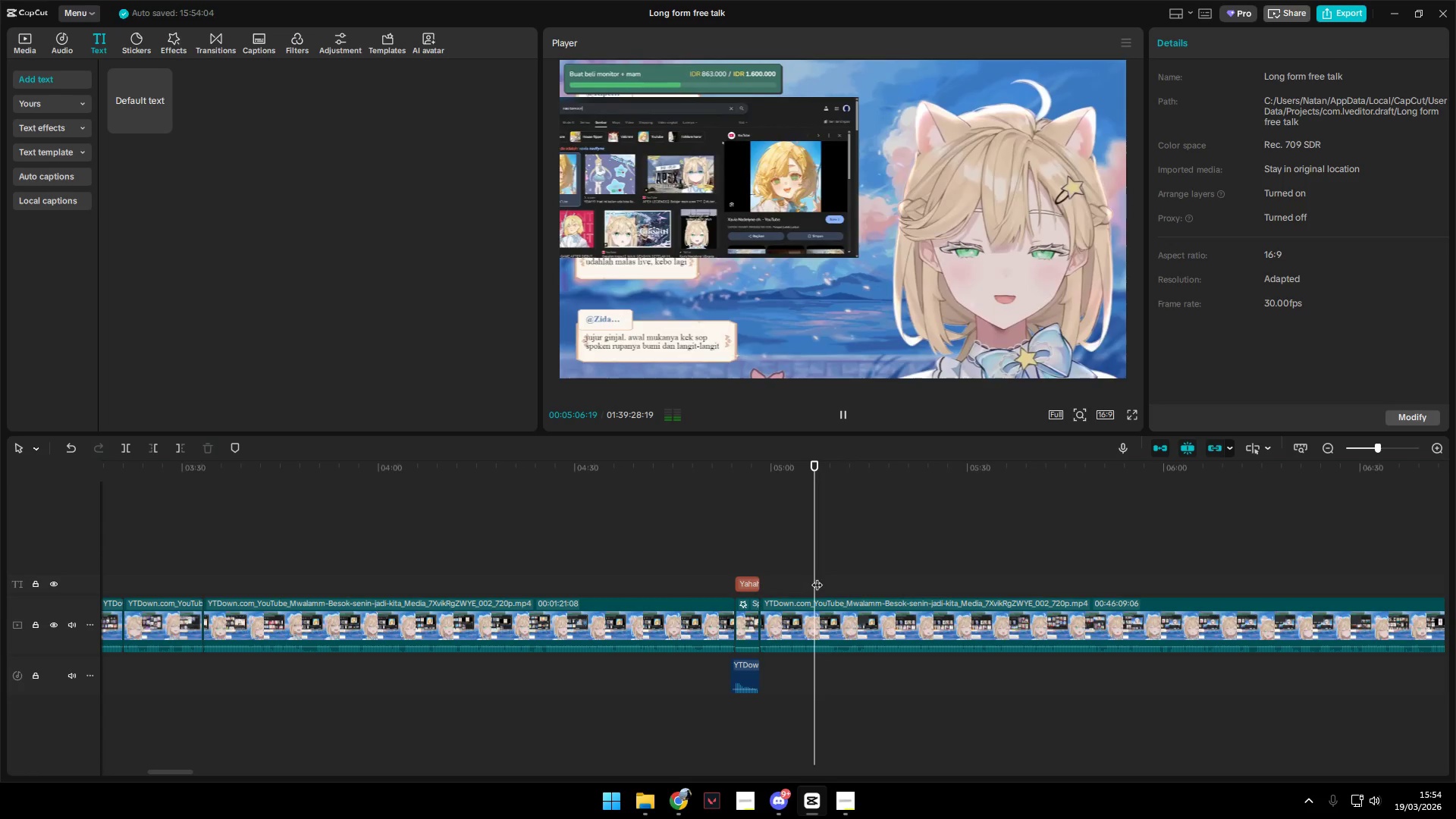 
key(Space)
 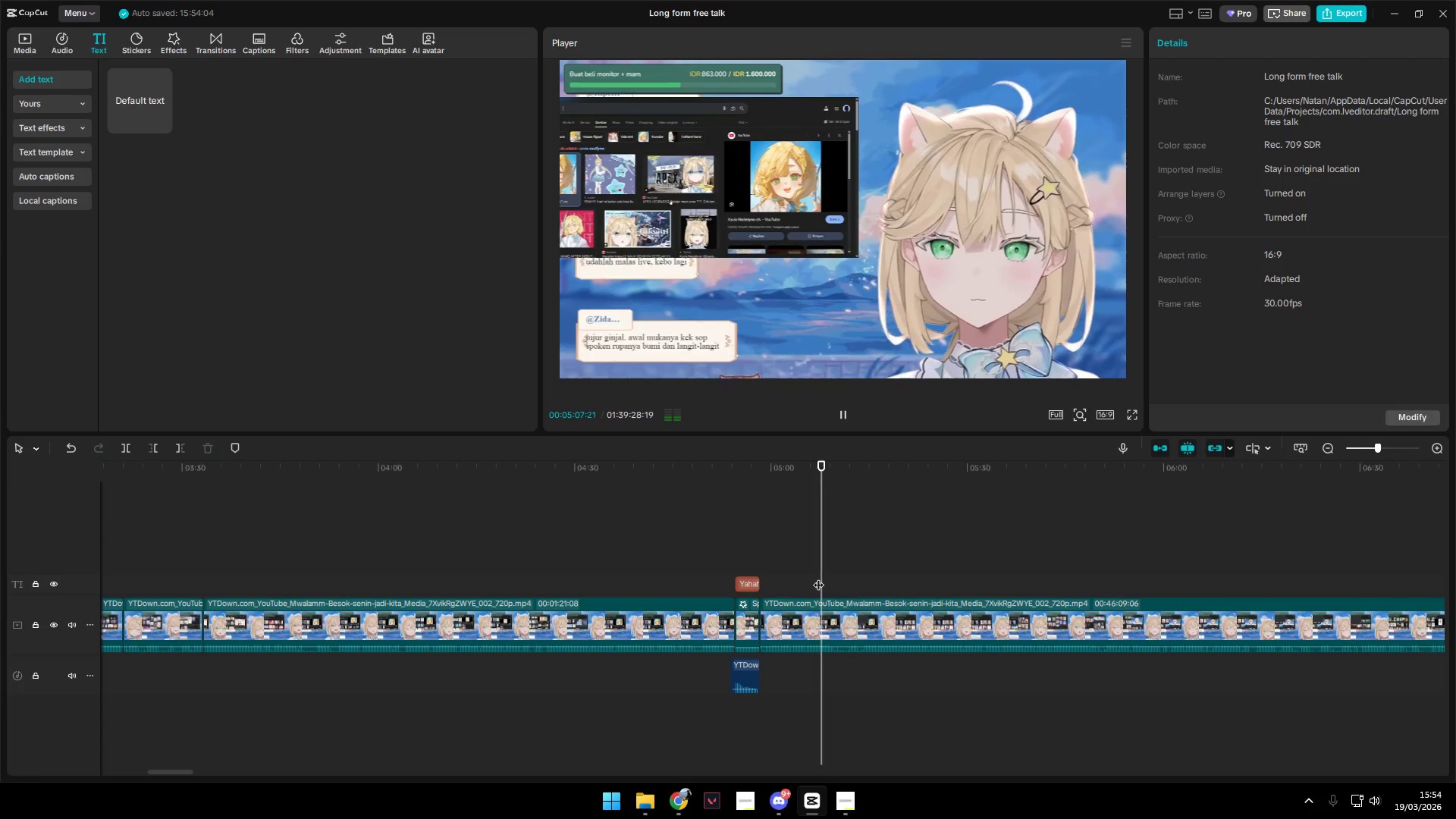 
left_click([818, 577])
 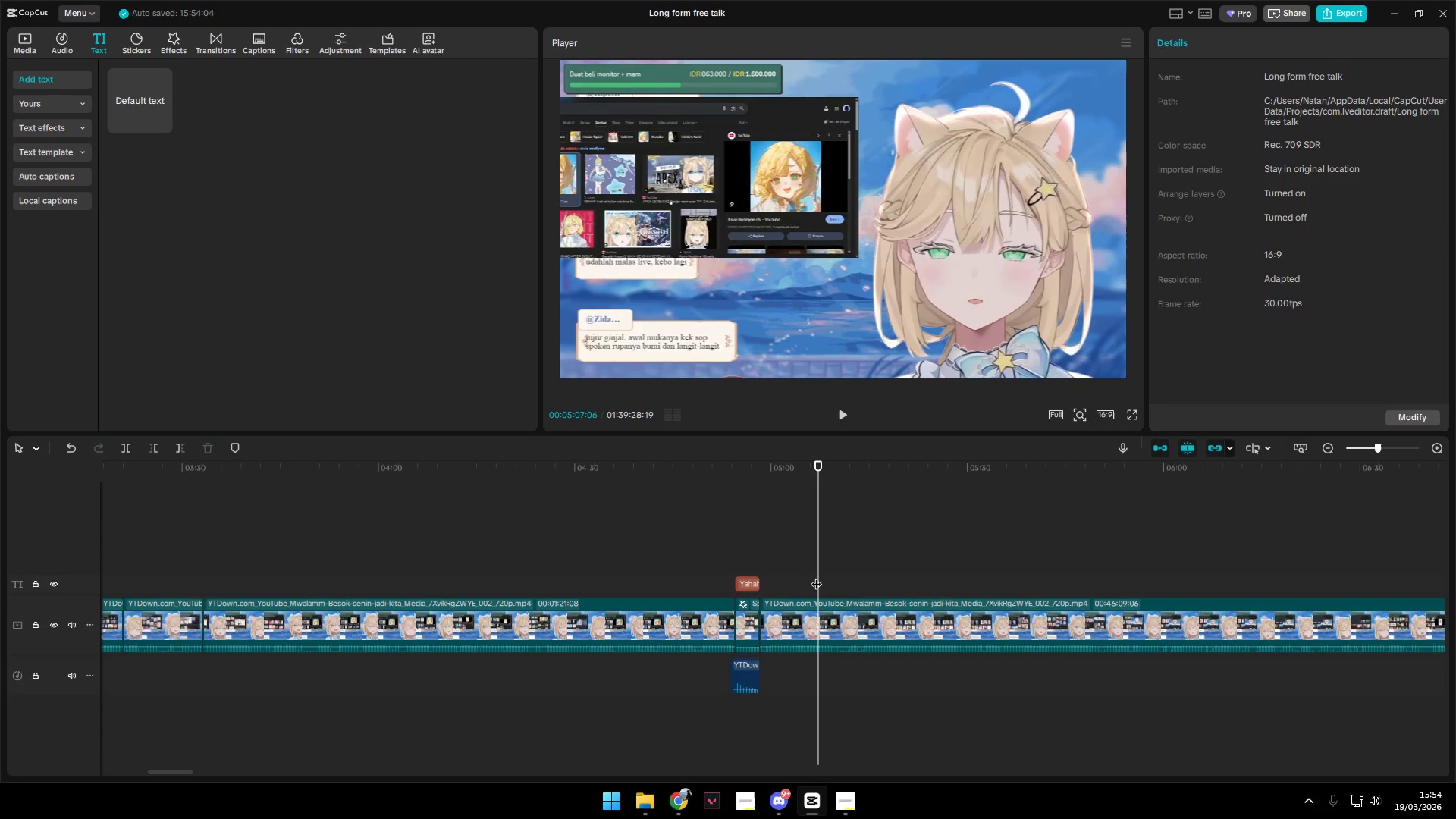 
left_click([814, 576])
 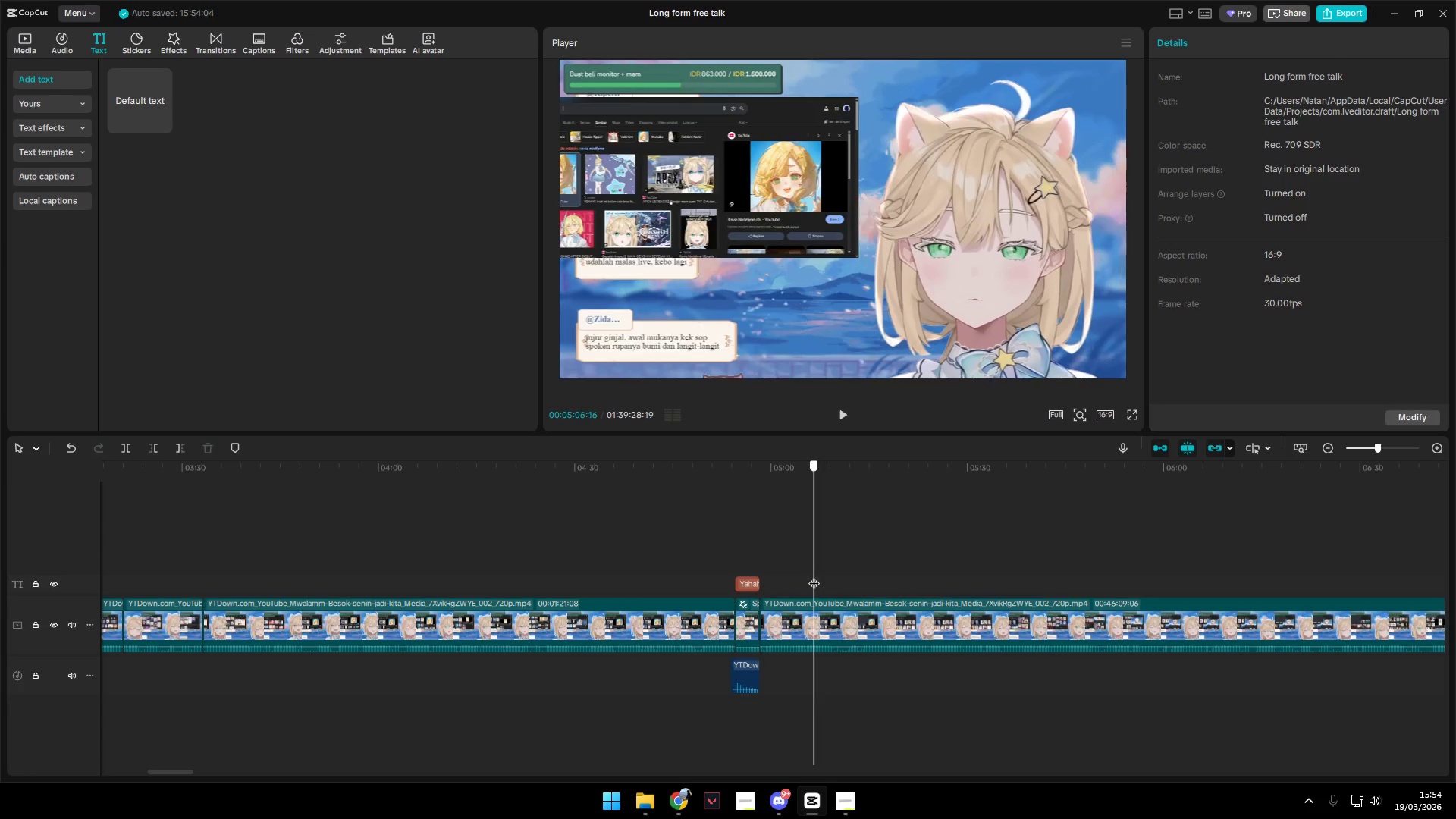 
key(Space)
 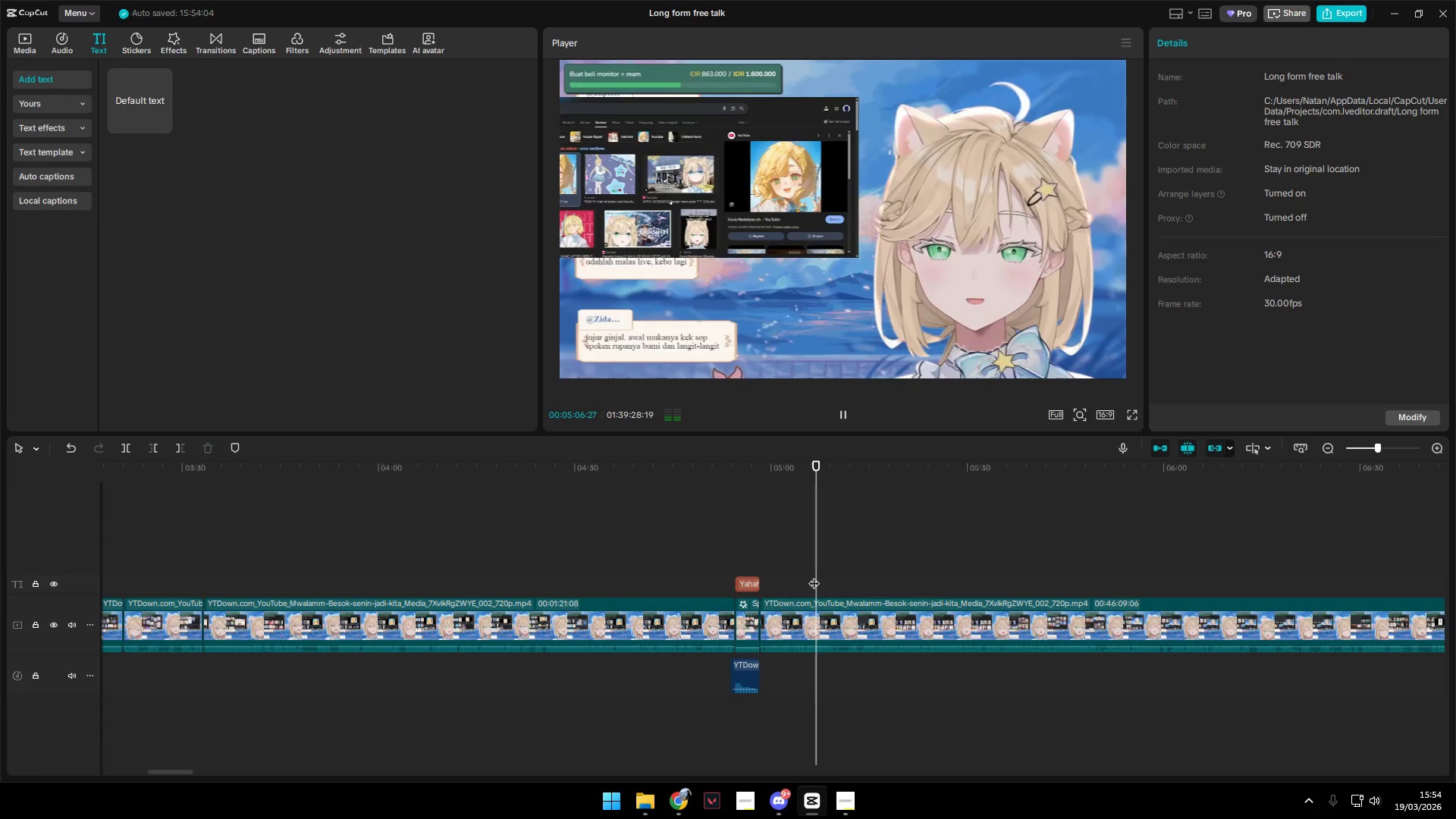 
key(Space)
 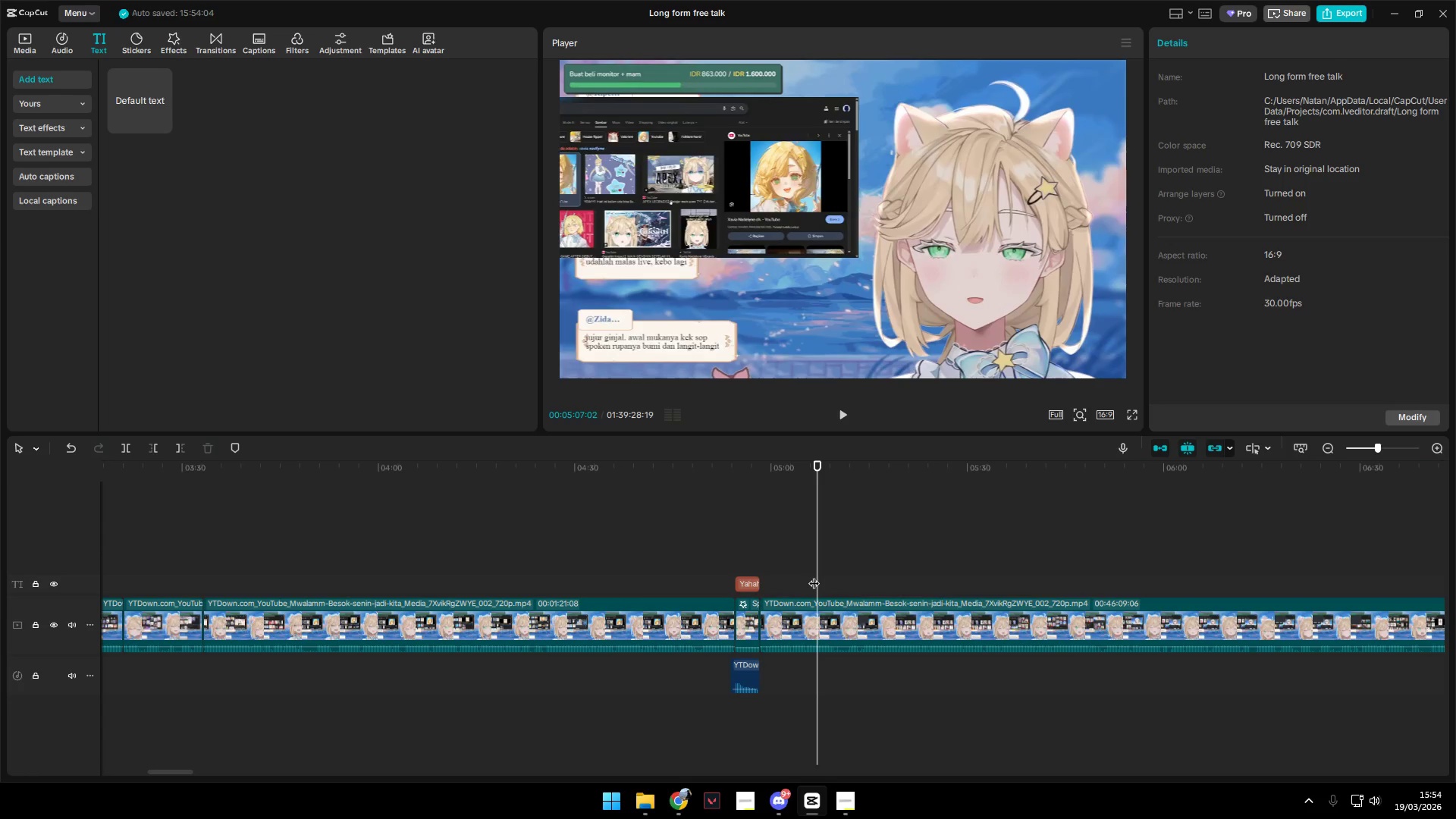 
key(Q)
 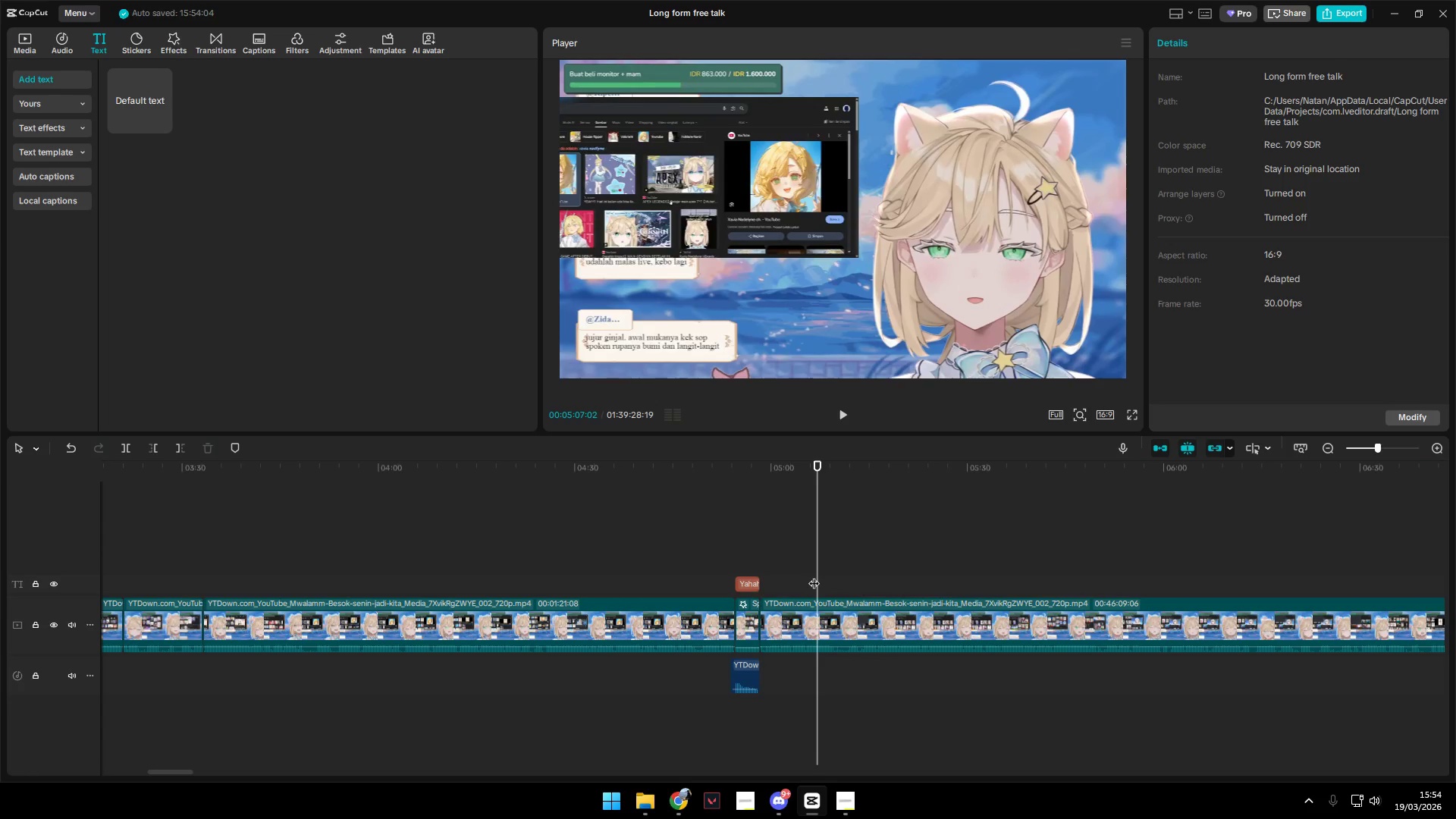 
key(Space)
 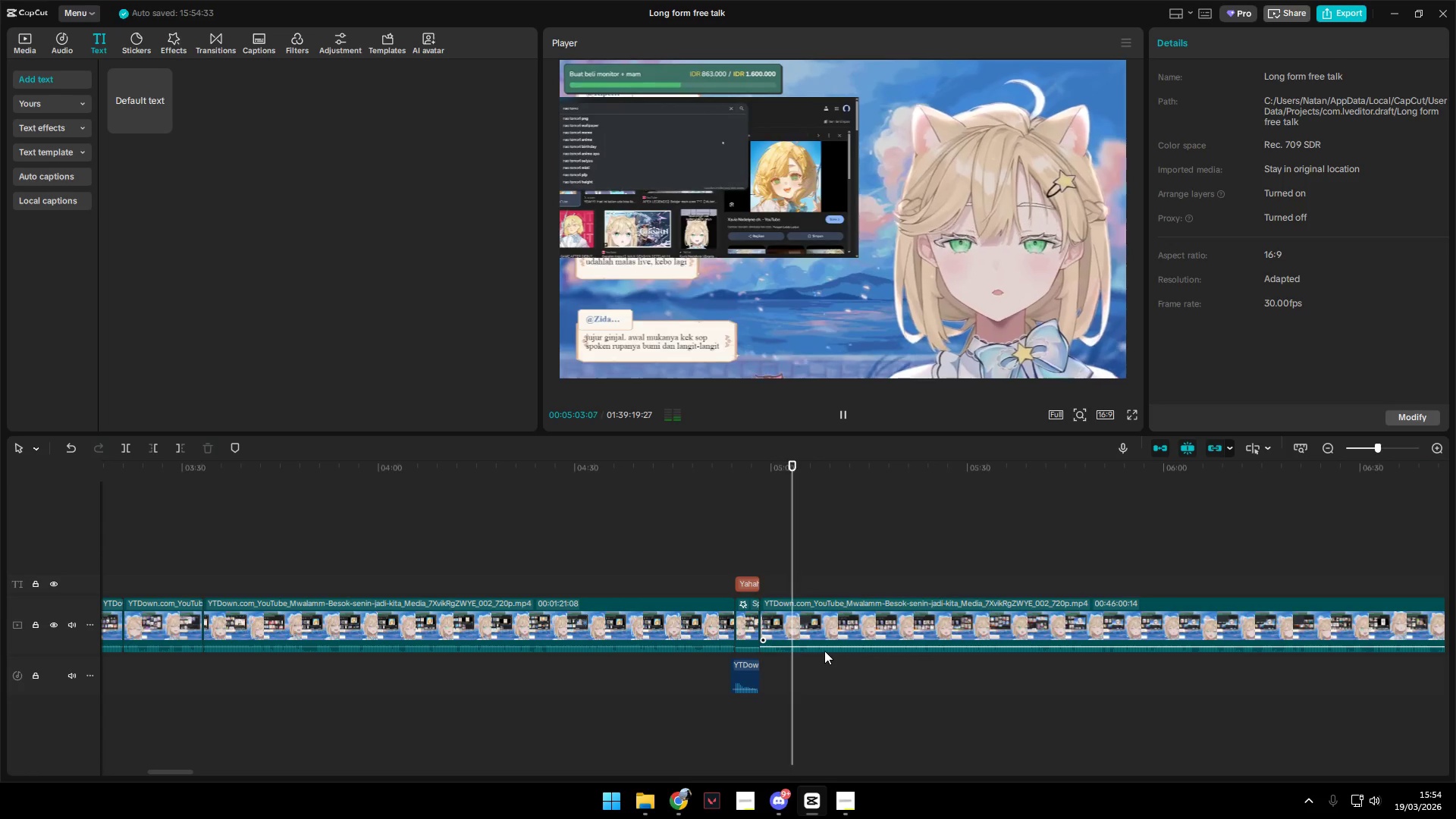 
wait(6.62)
 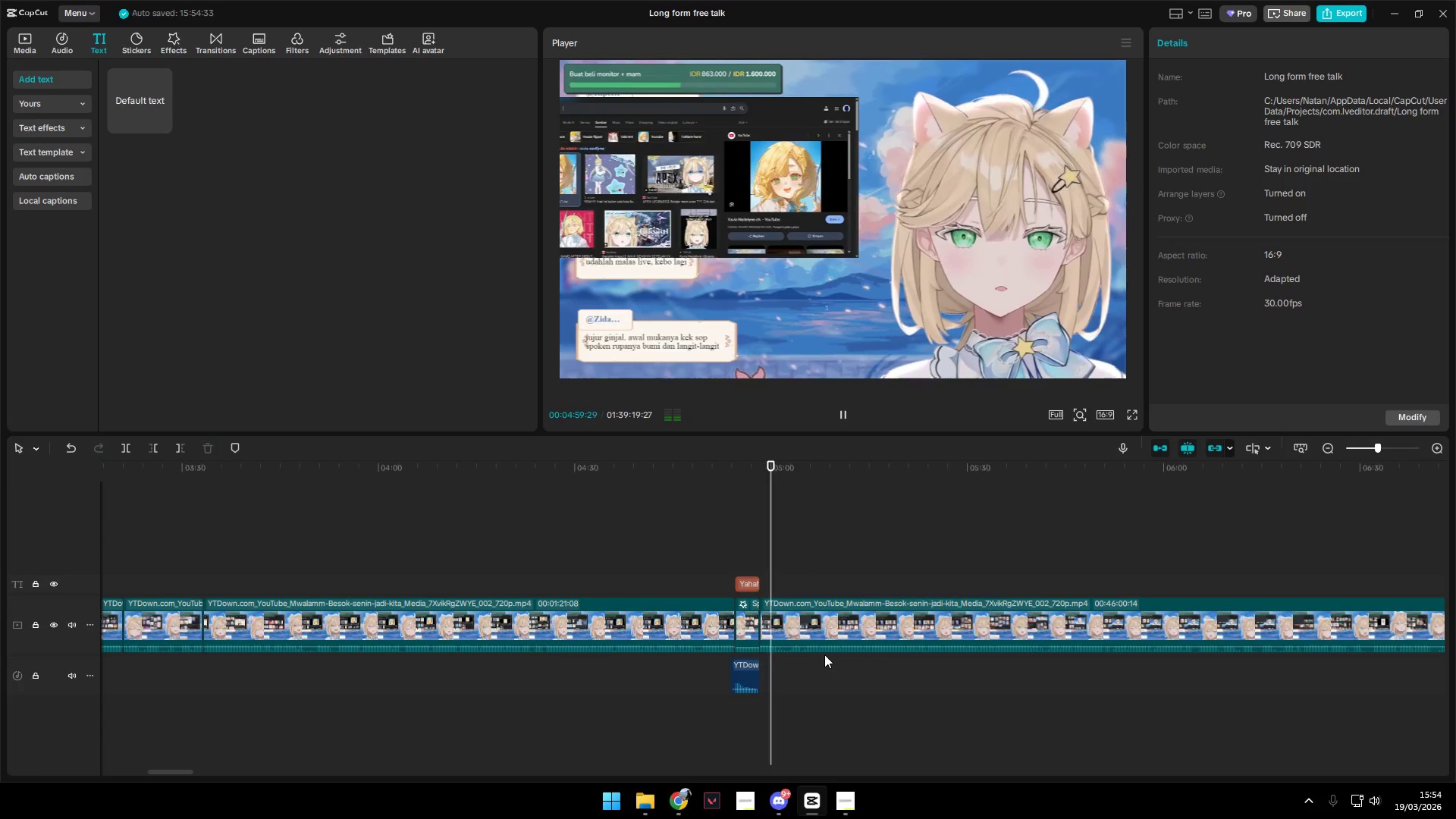 
key(Space)
 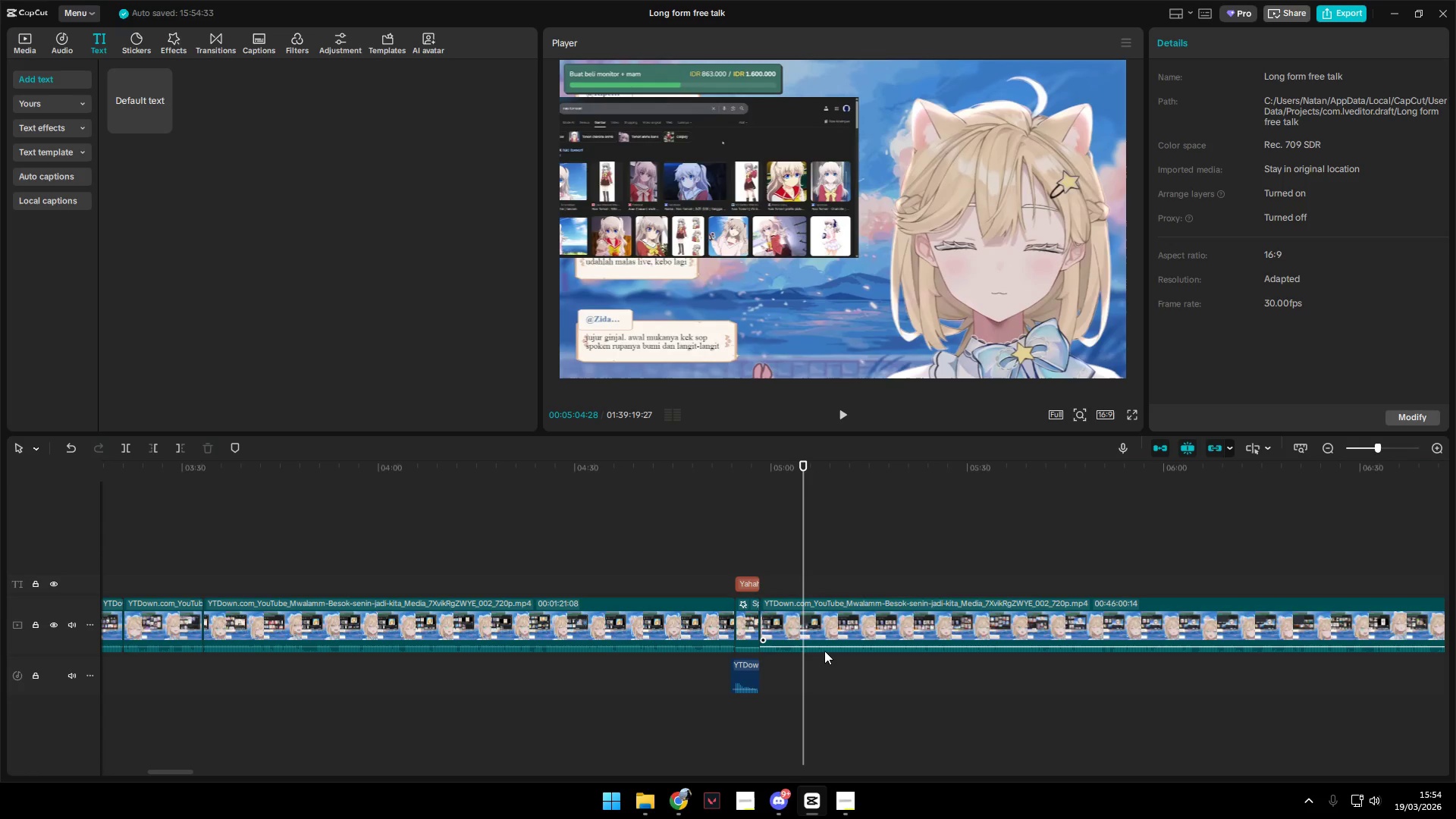 
key(Shift+ShiftLeft)
 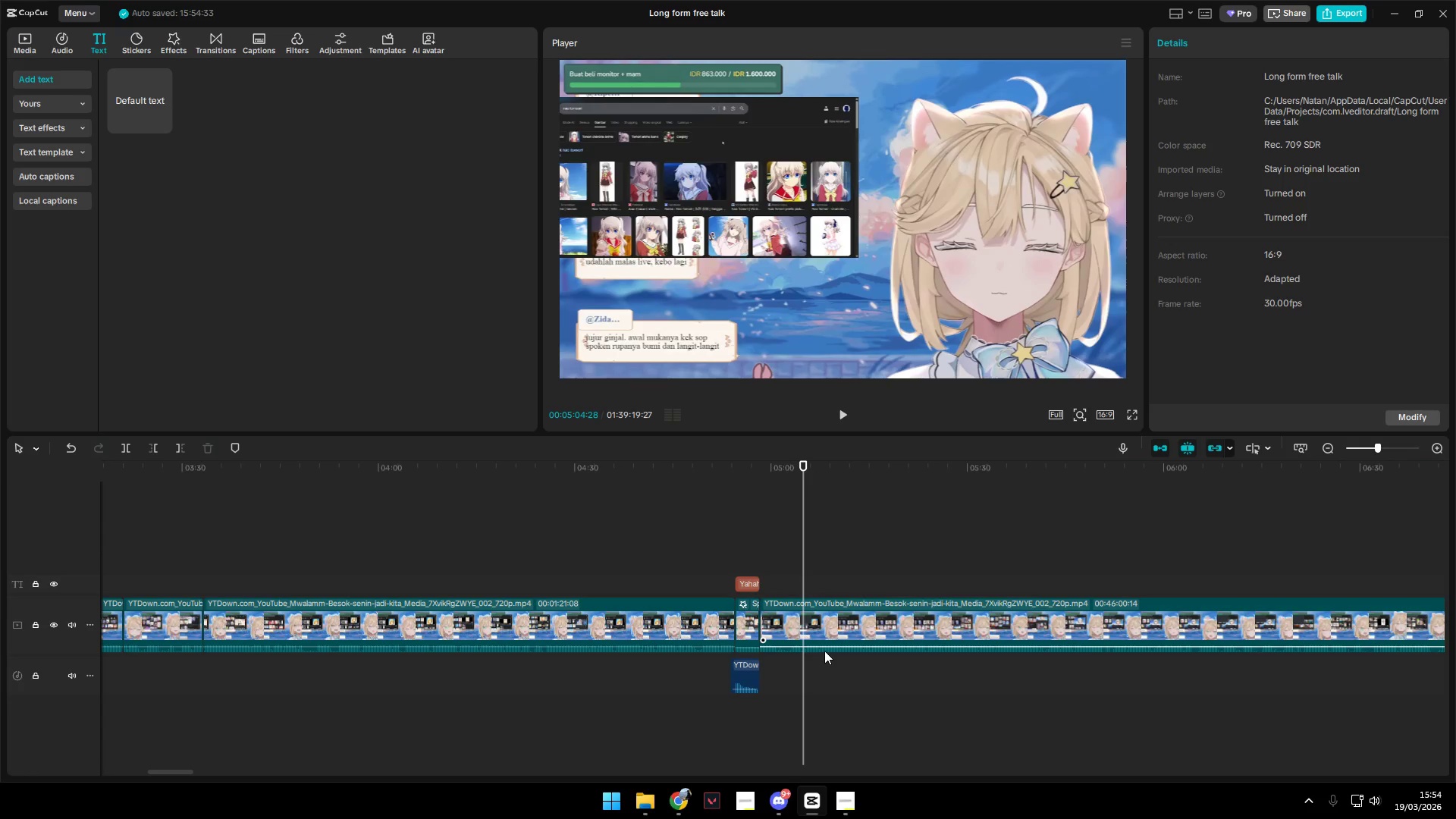 
key(Space)
 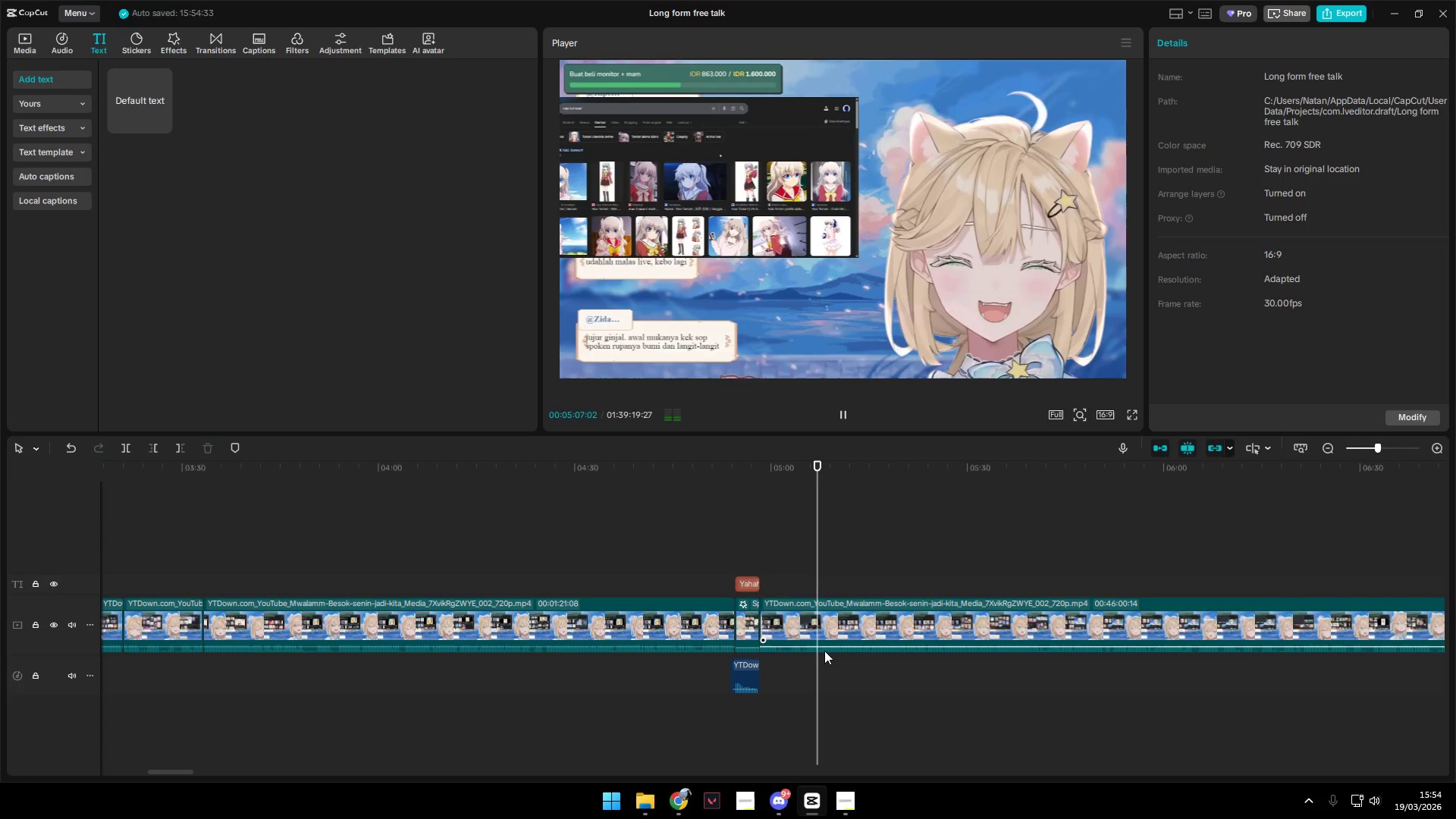 
left_click([792, 579])
 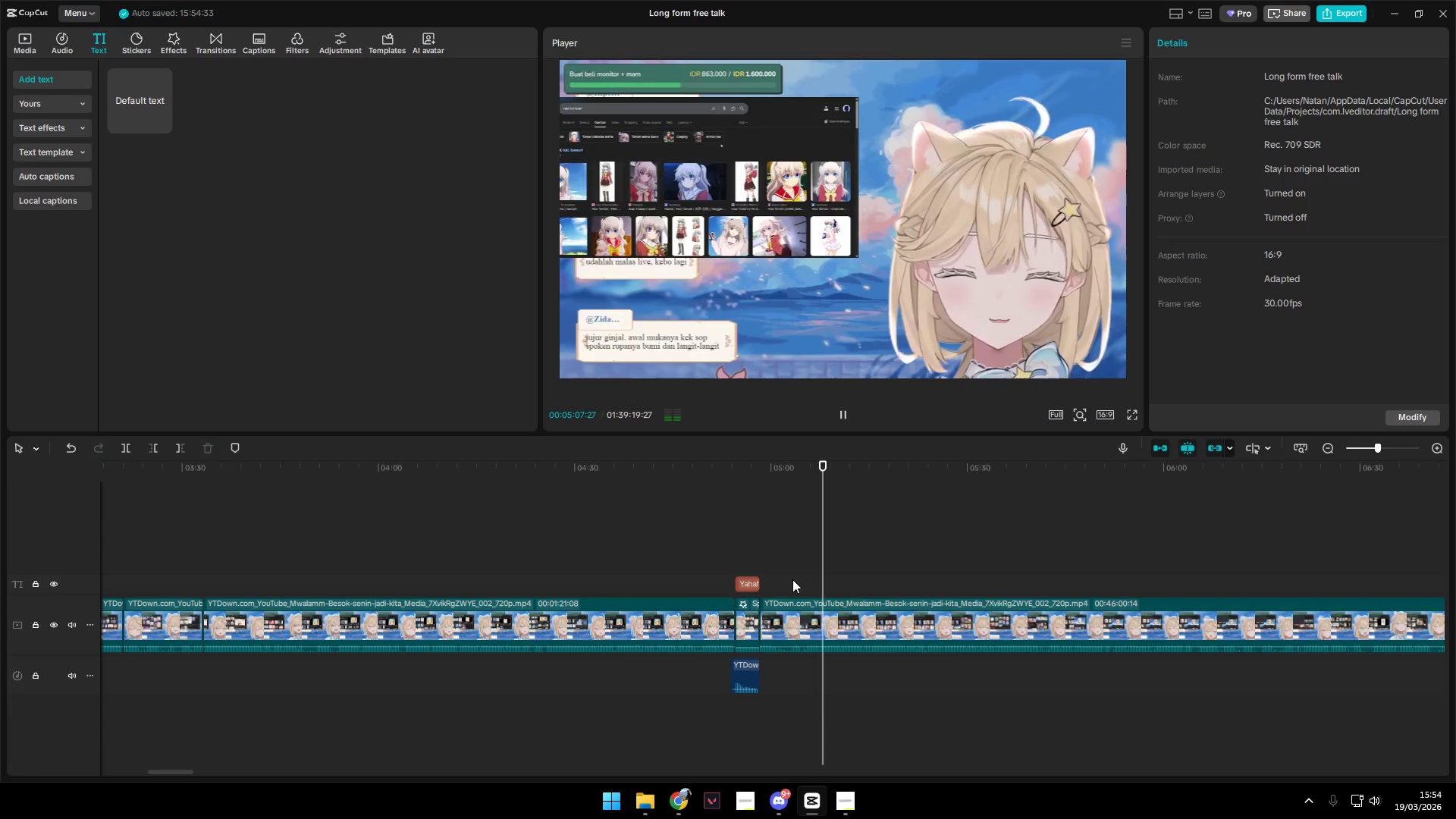 
key(Space)
 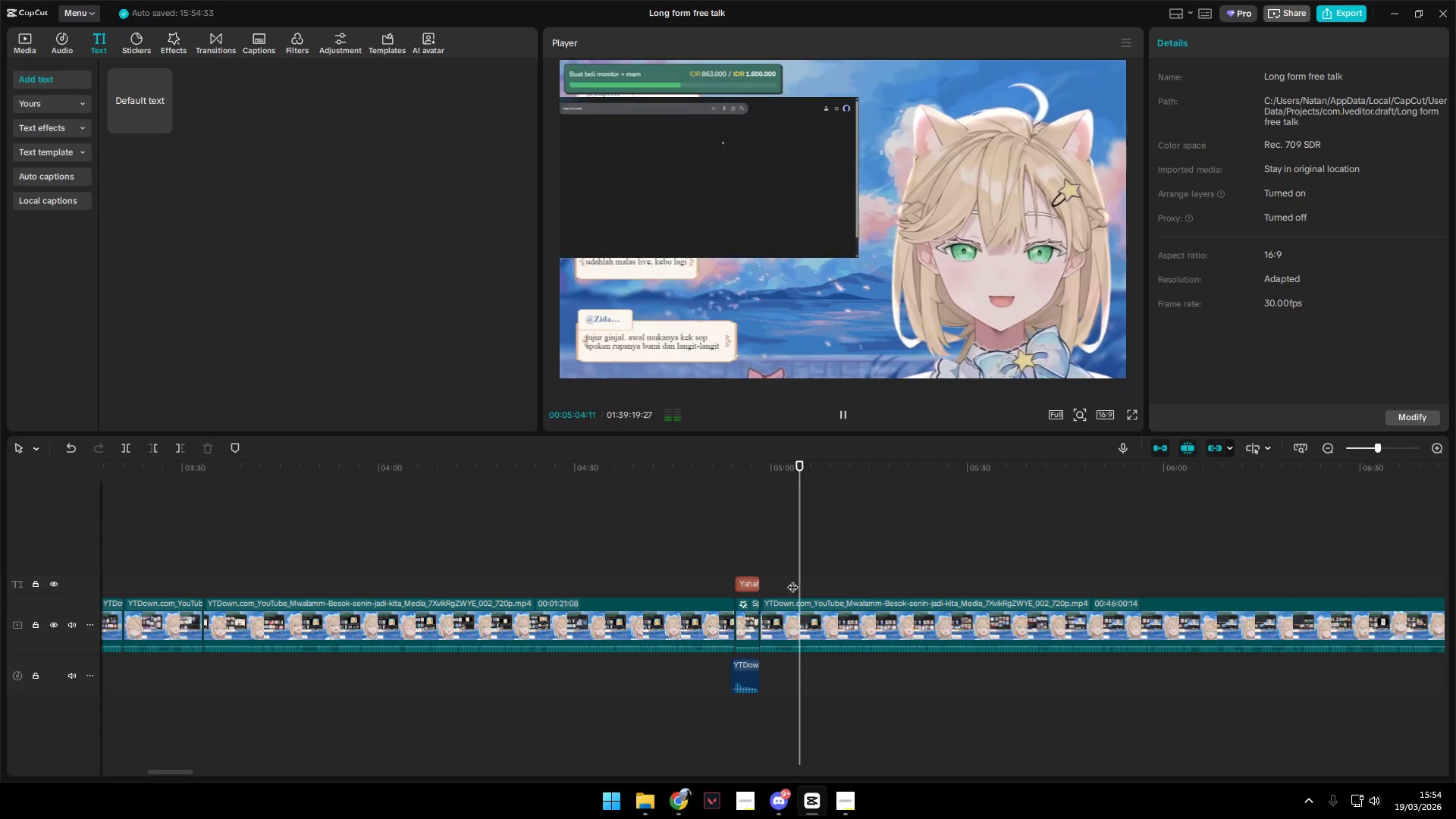 
key(Space)
 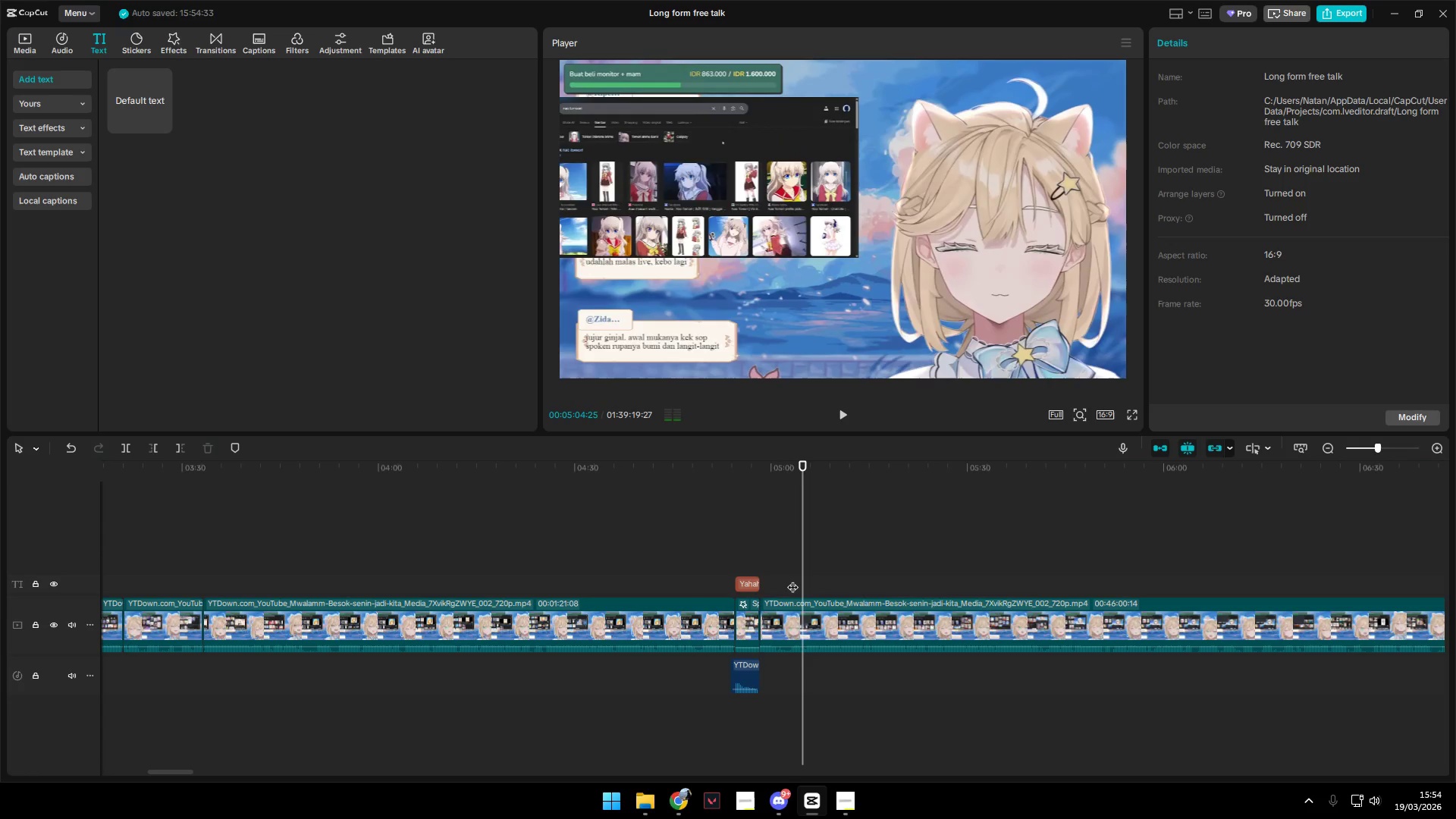 
key(Shift+E)
 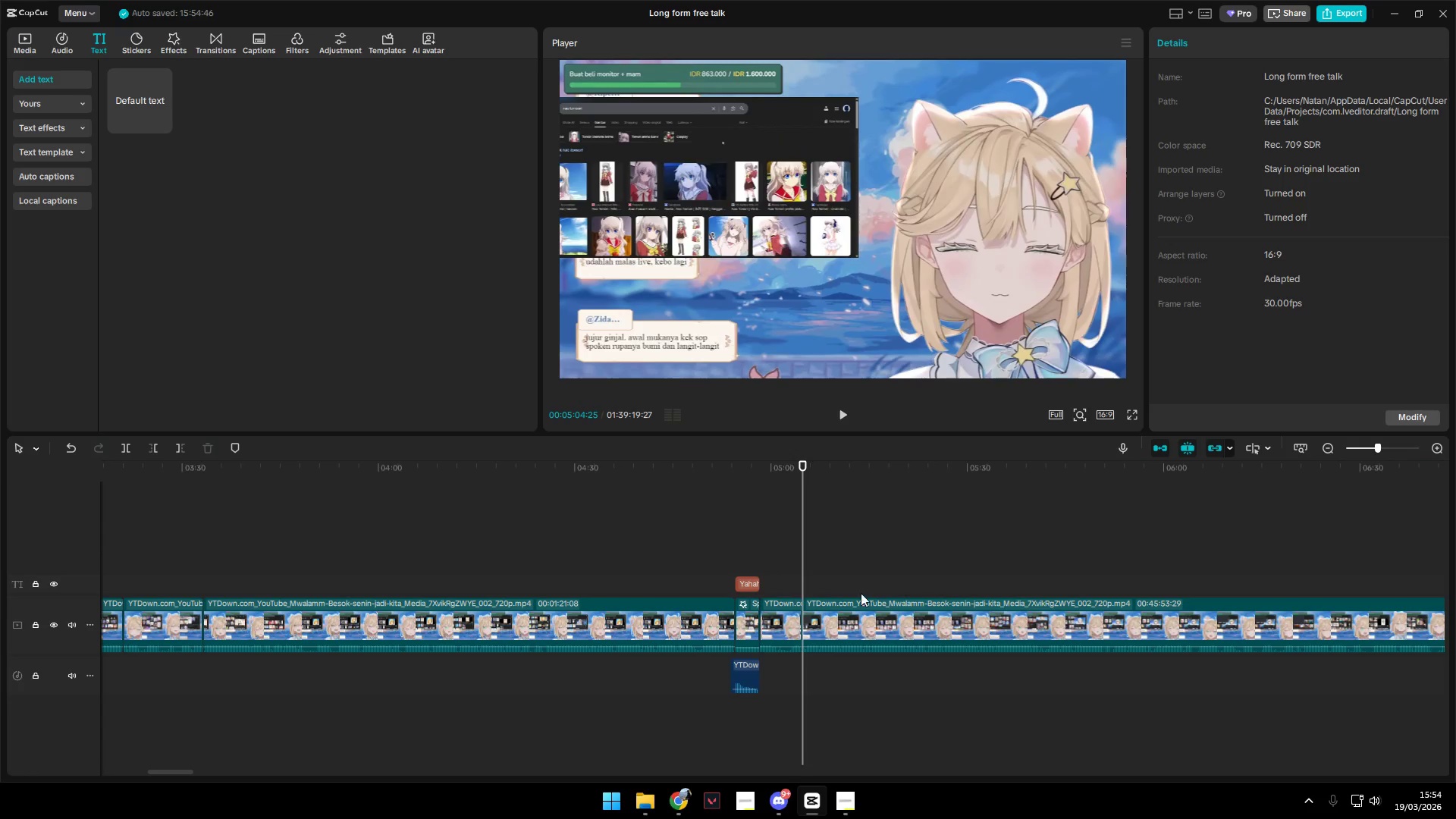 
key(Space)
 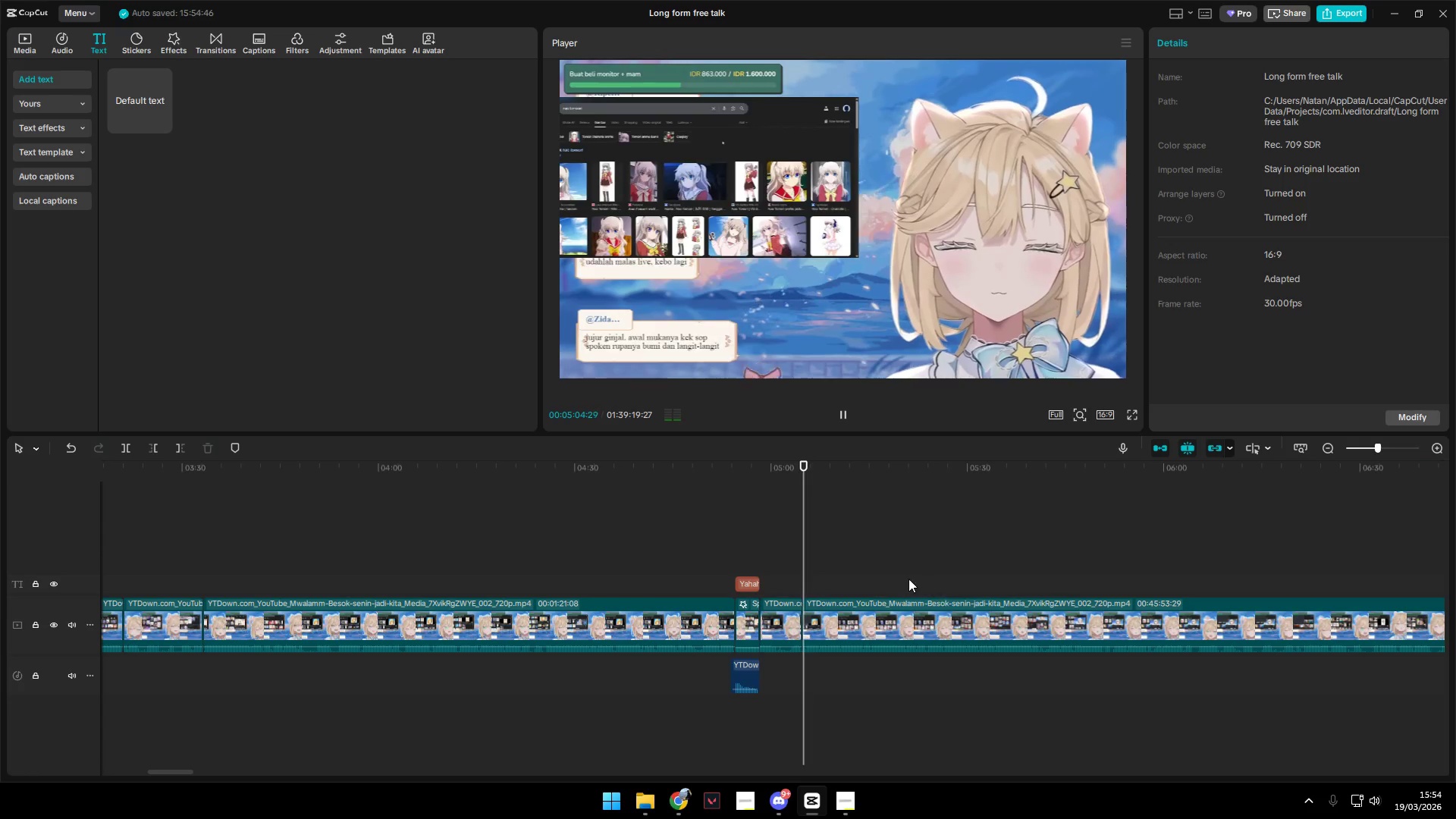 
left_click([908, 579])
 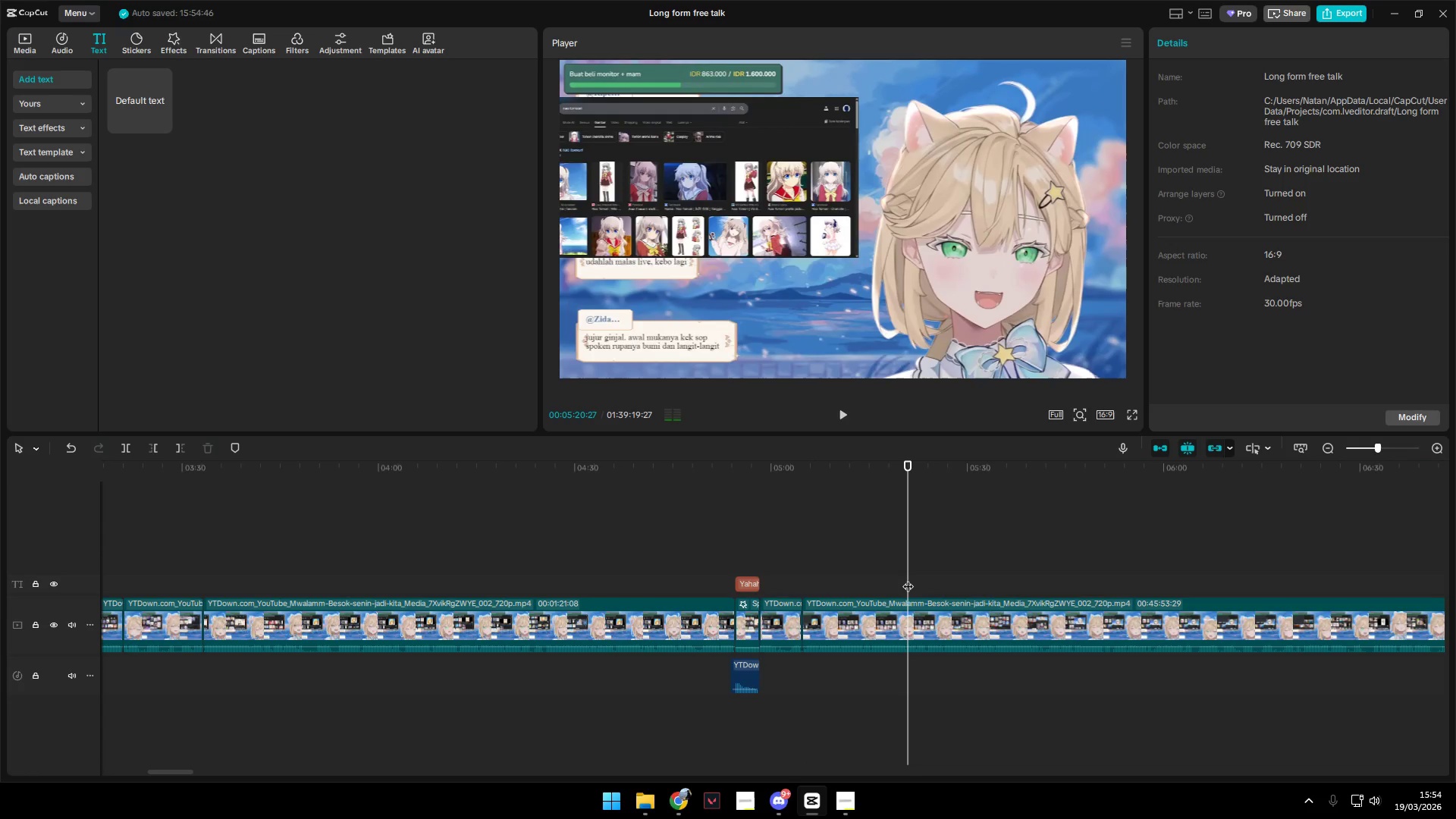 
key(Space)
 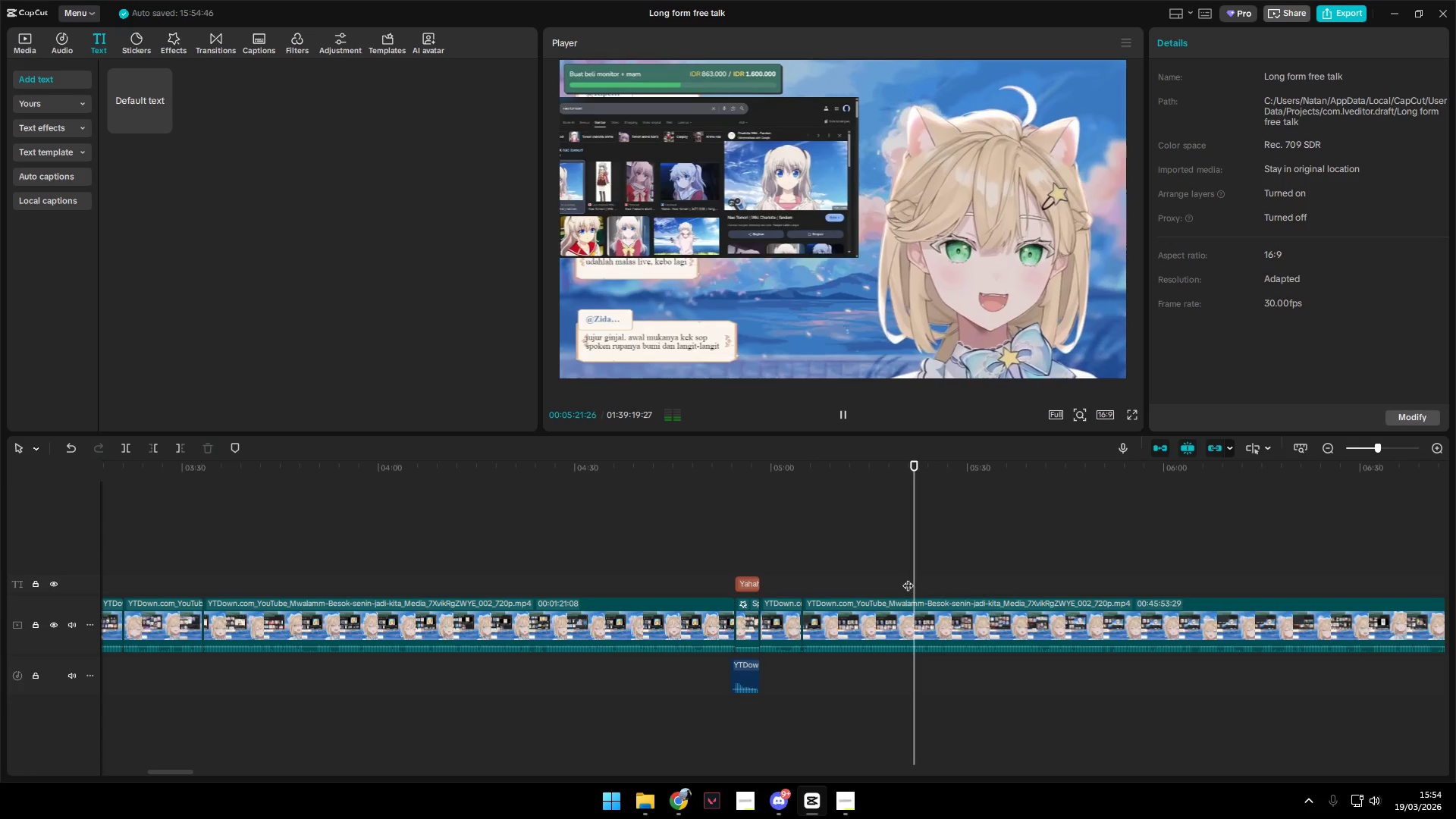 
left_click([908, 578])
 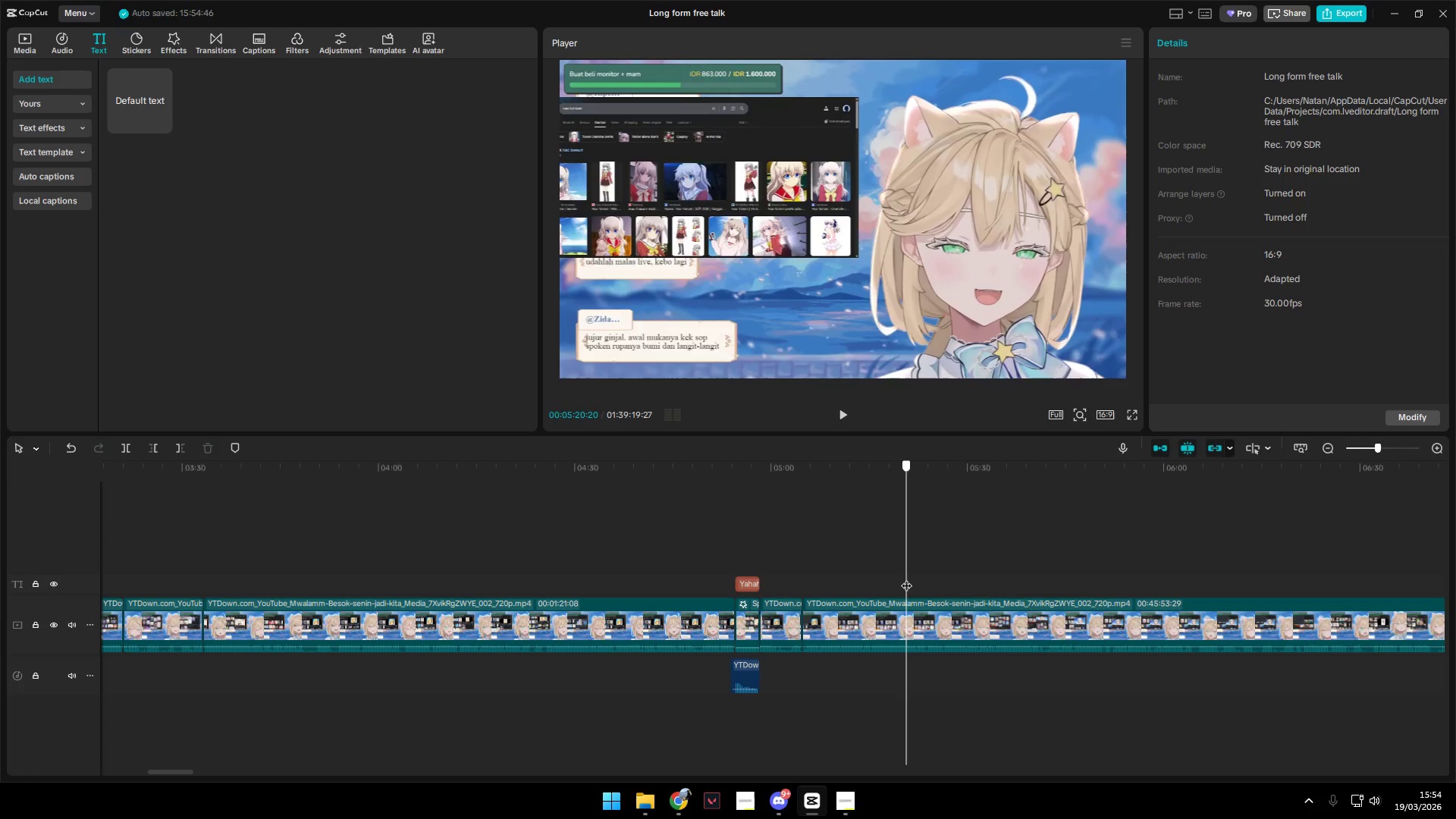 
key(Space)
 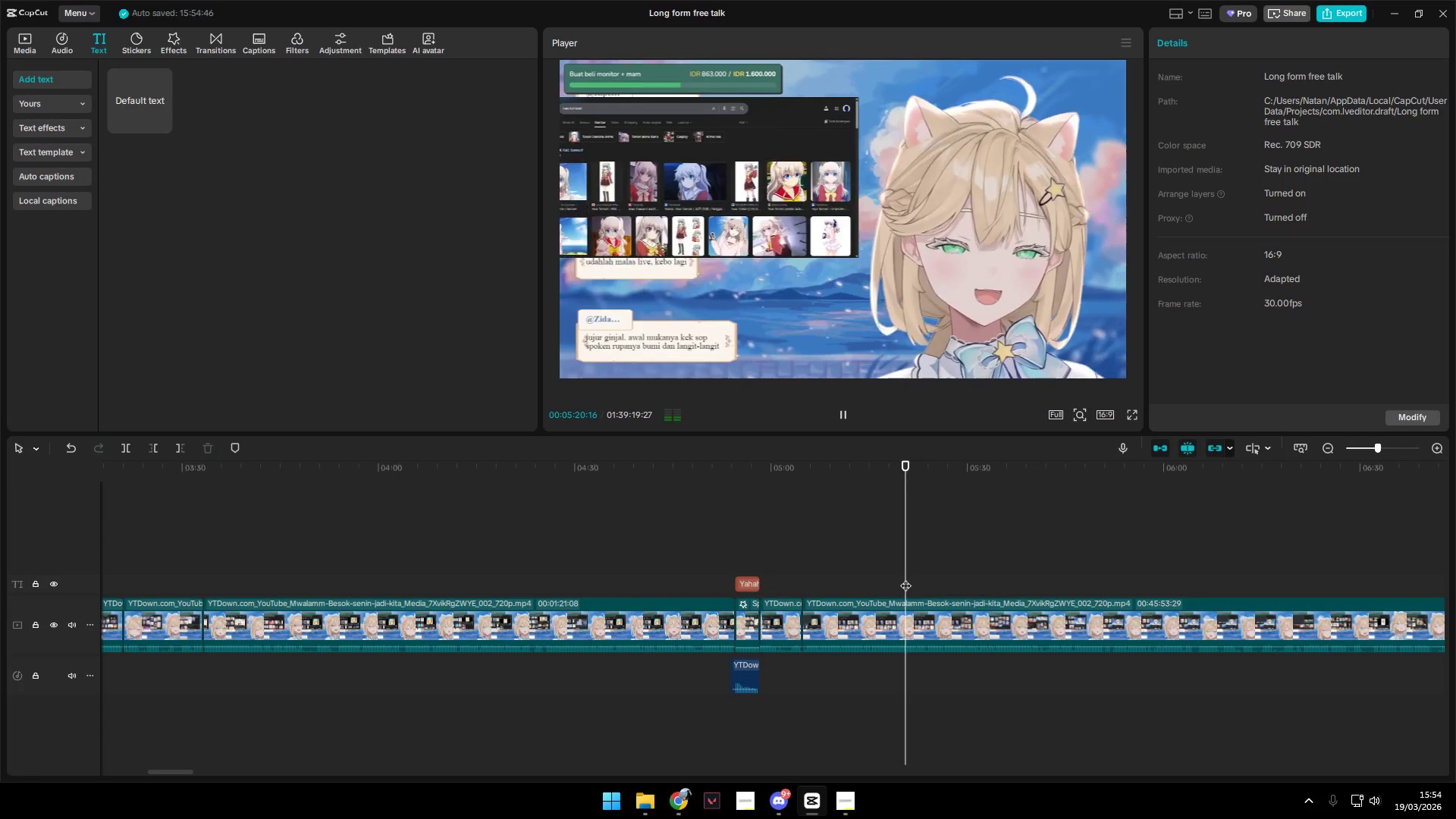 
key(Shift+ShiftLeft)
 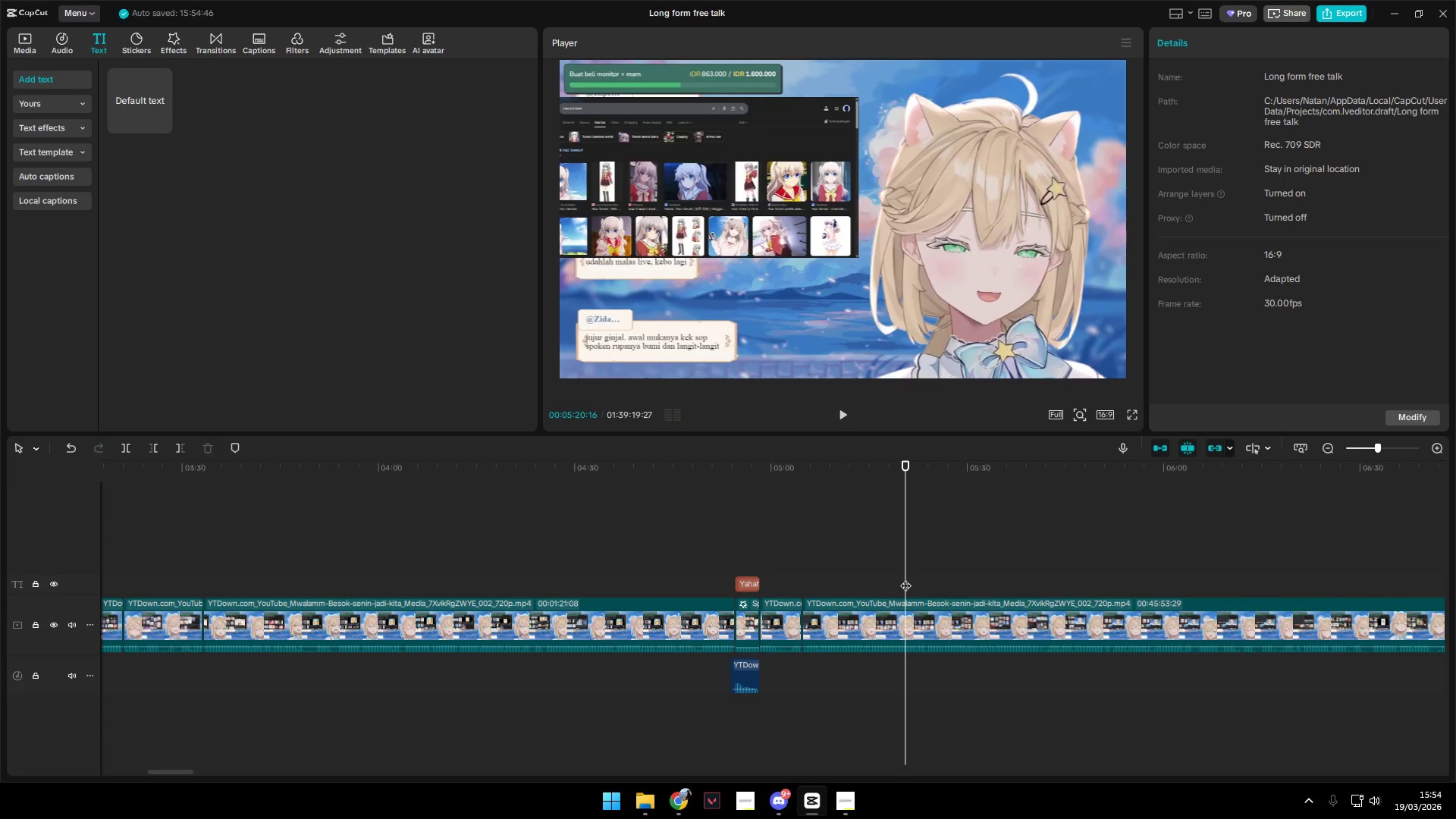 
key(Shift+E)
 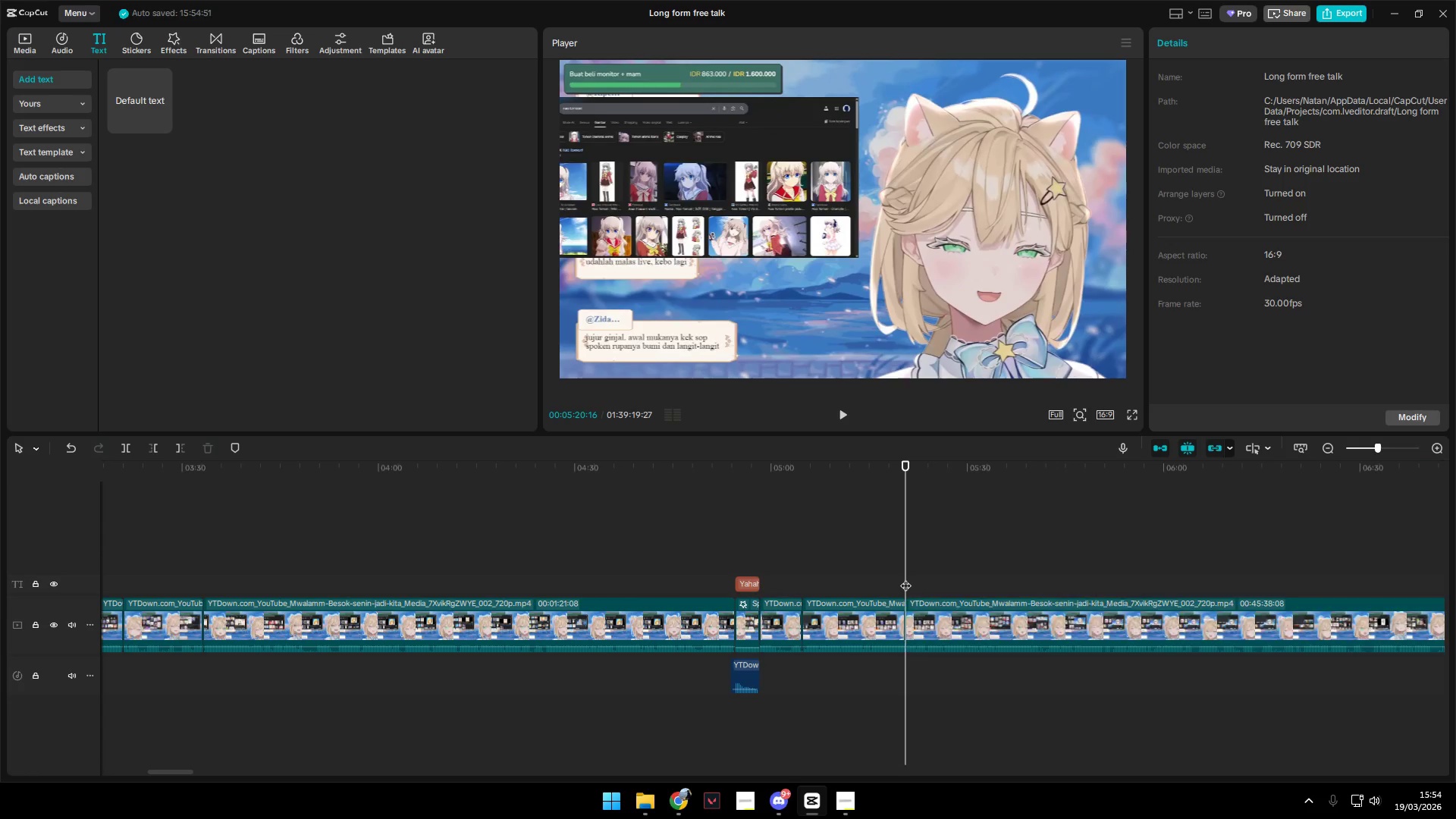 
key(Space)
 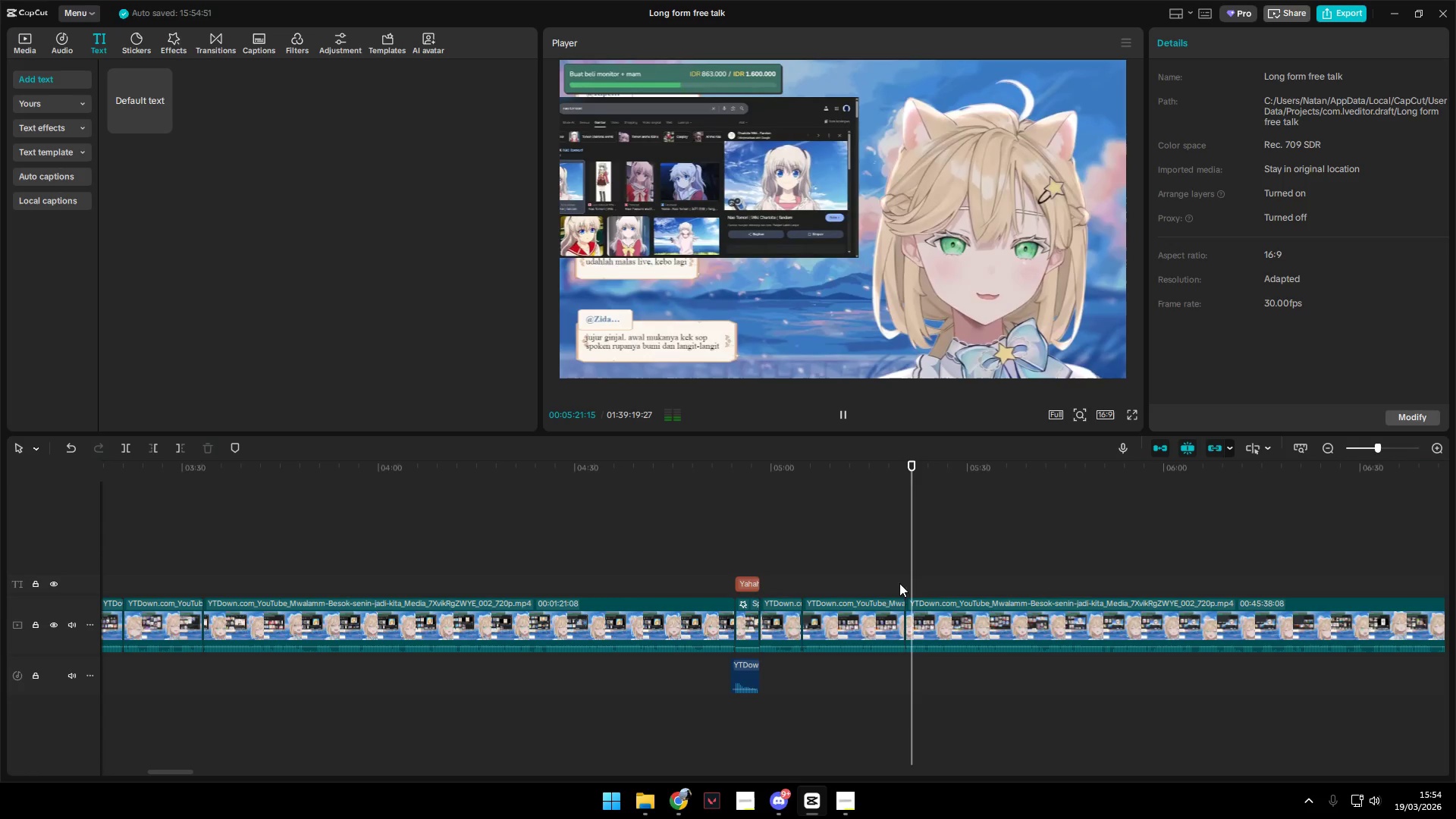 
left_click([878, 610])
 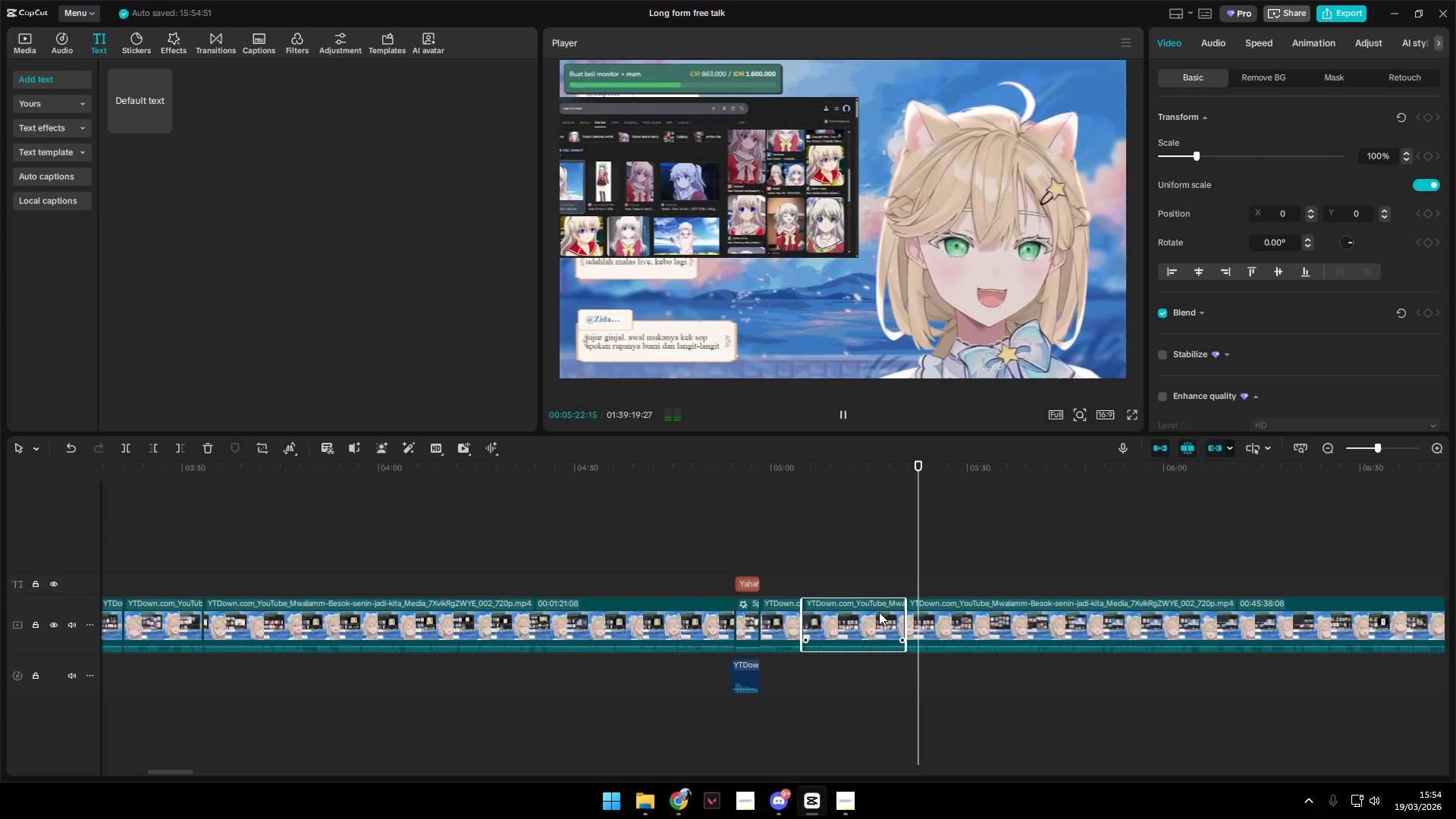 
key(Backspace)
 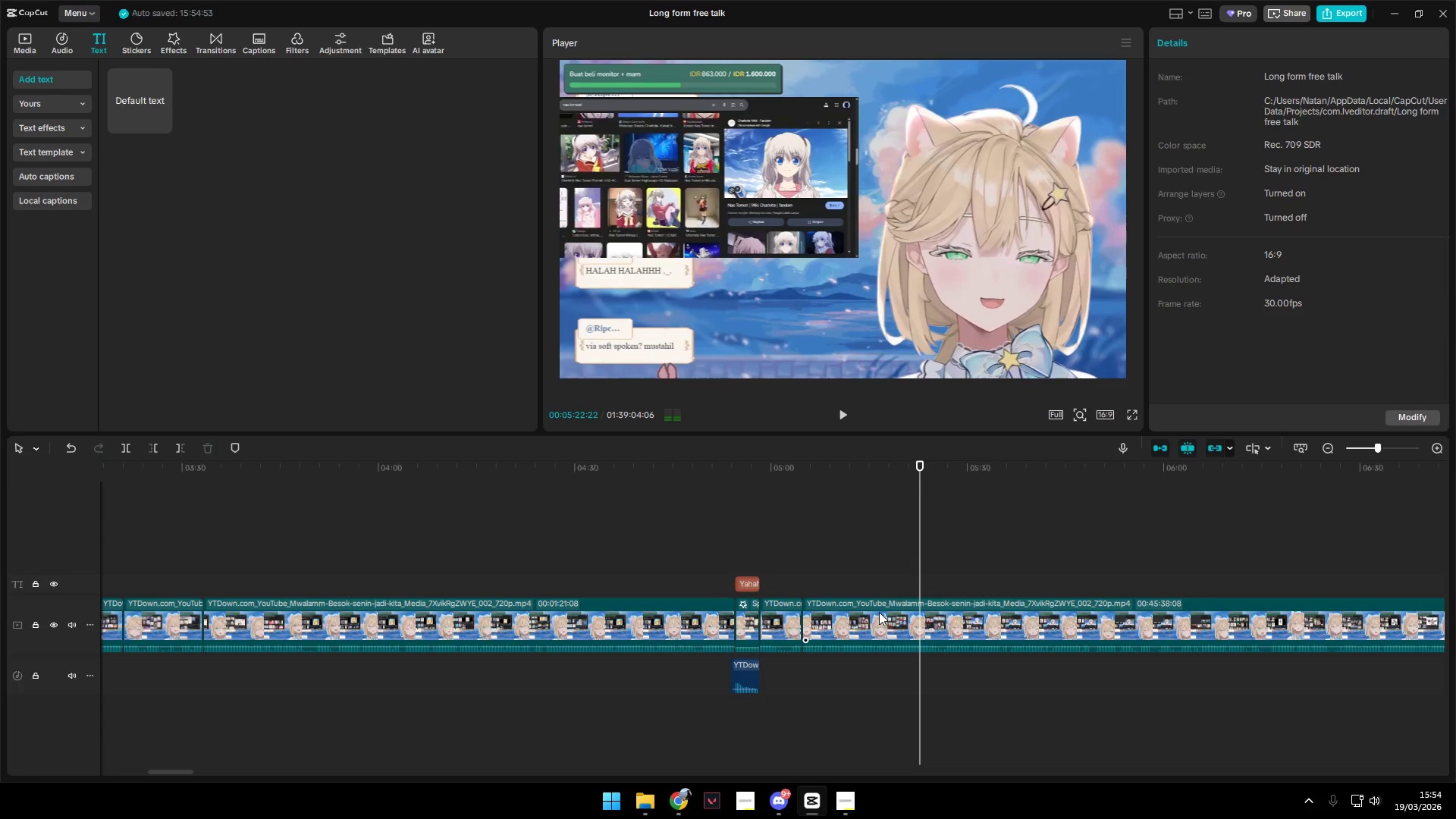 
key(Space)
 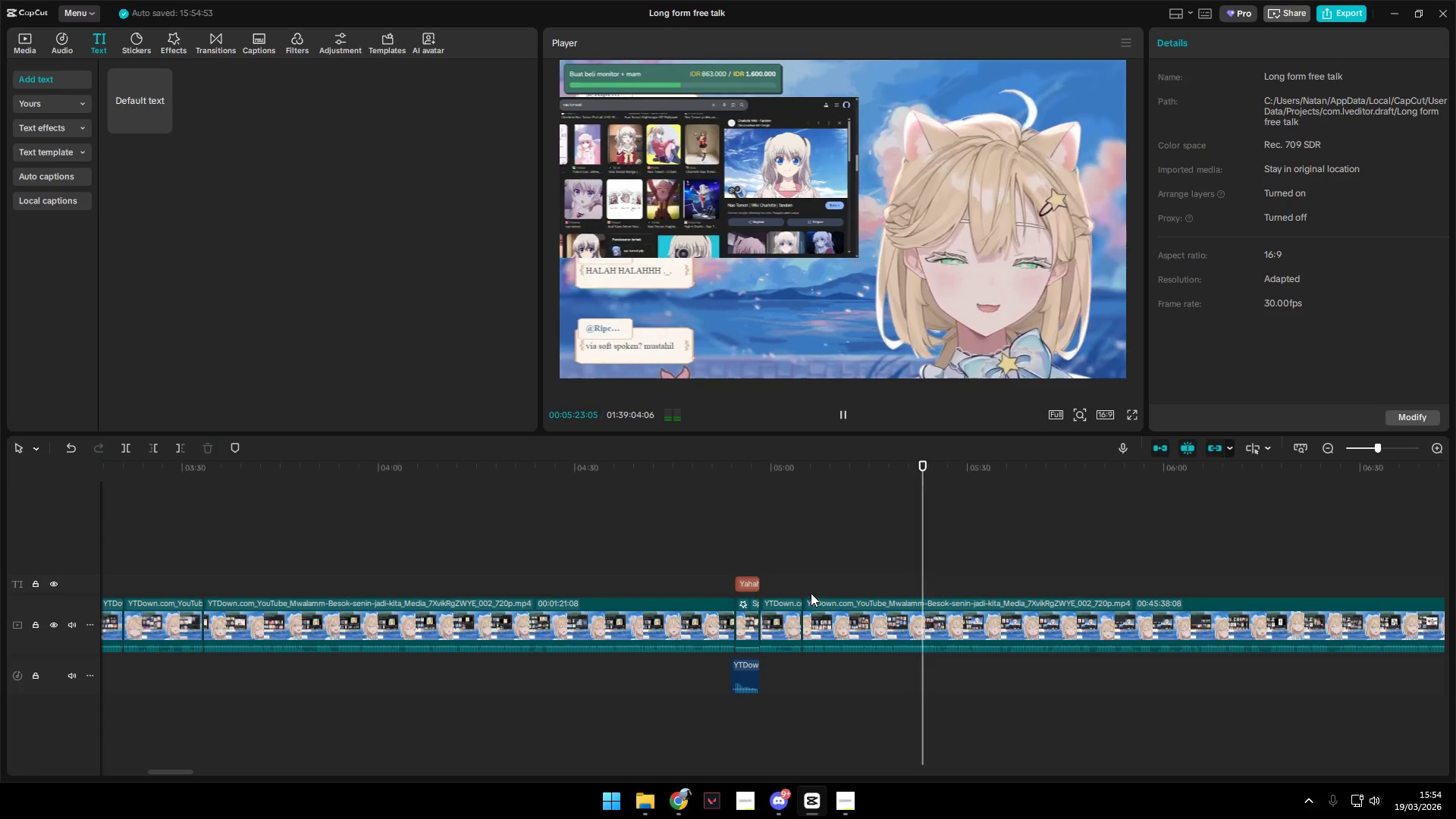 
left_click([806, 588])
 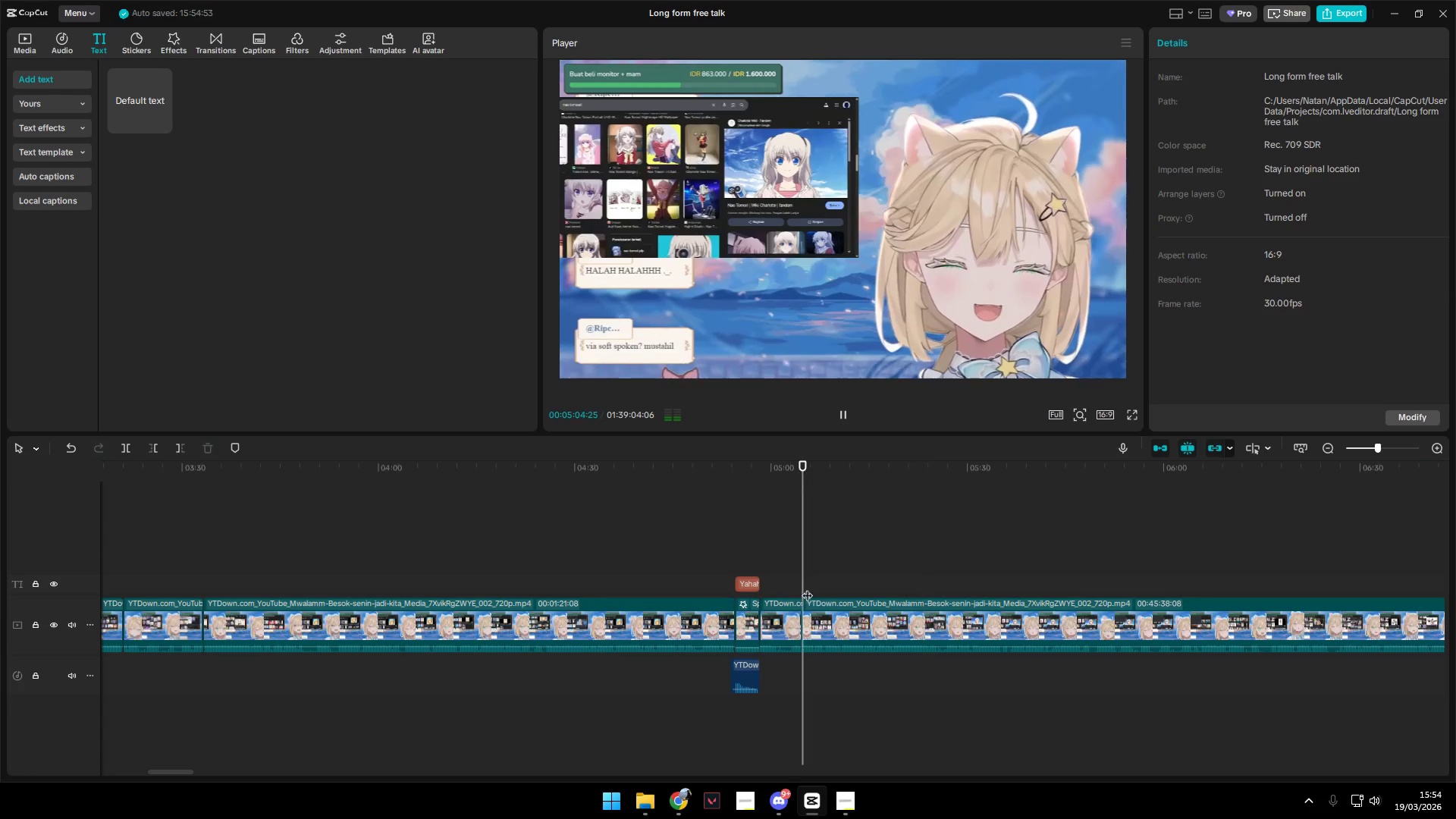 
key(Space)
 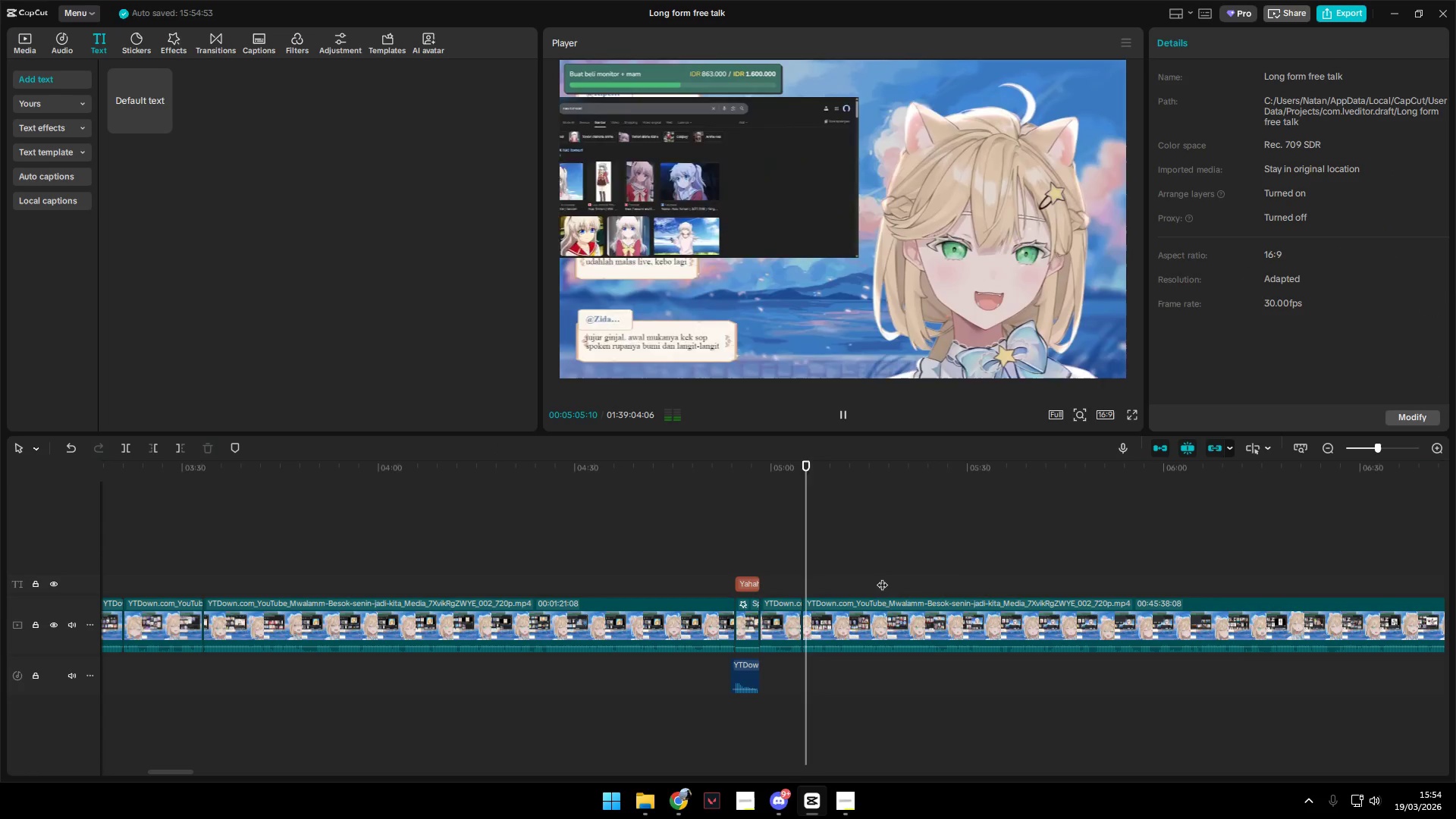 
double_click([949, 560])
 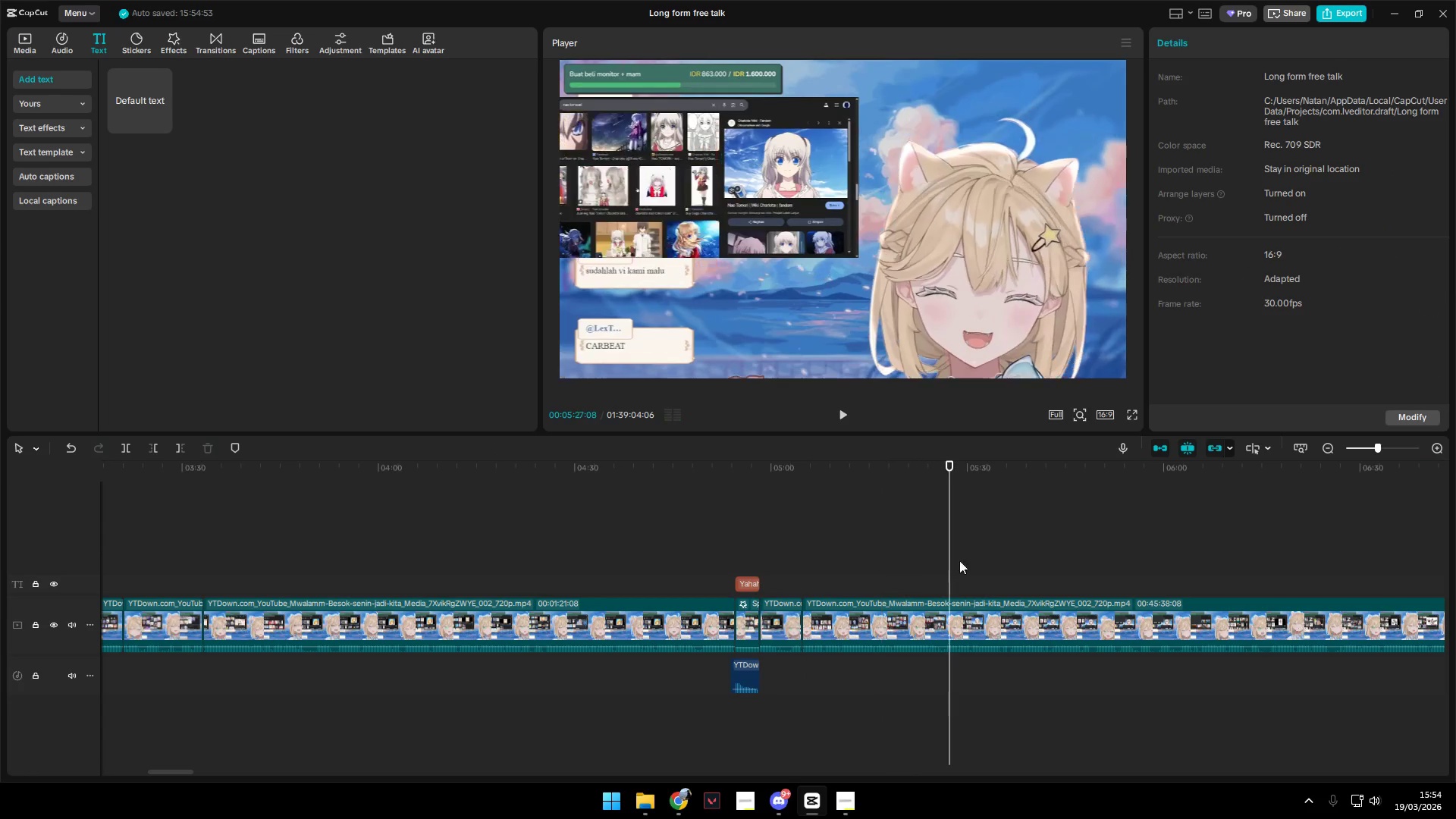 
key(Space)
 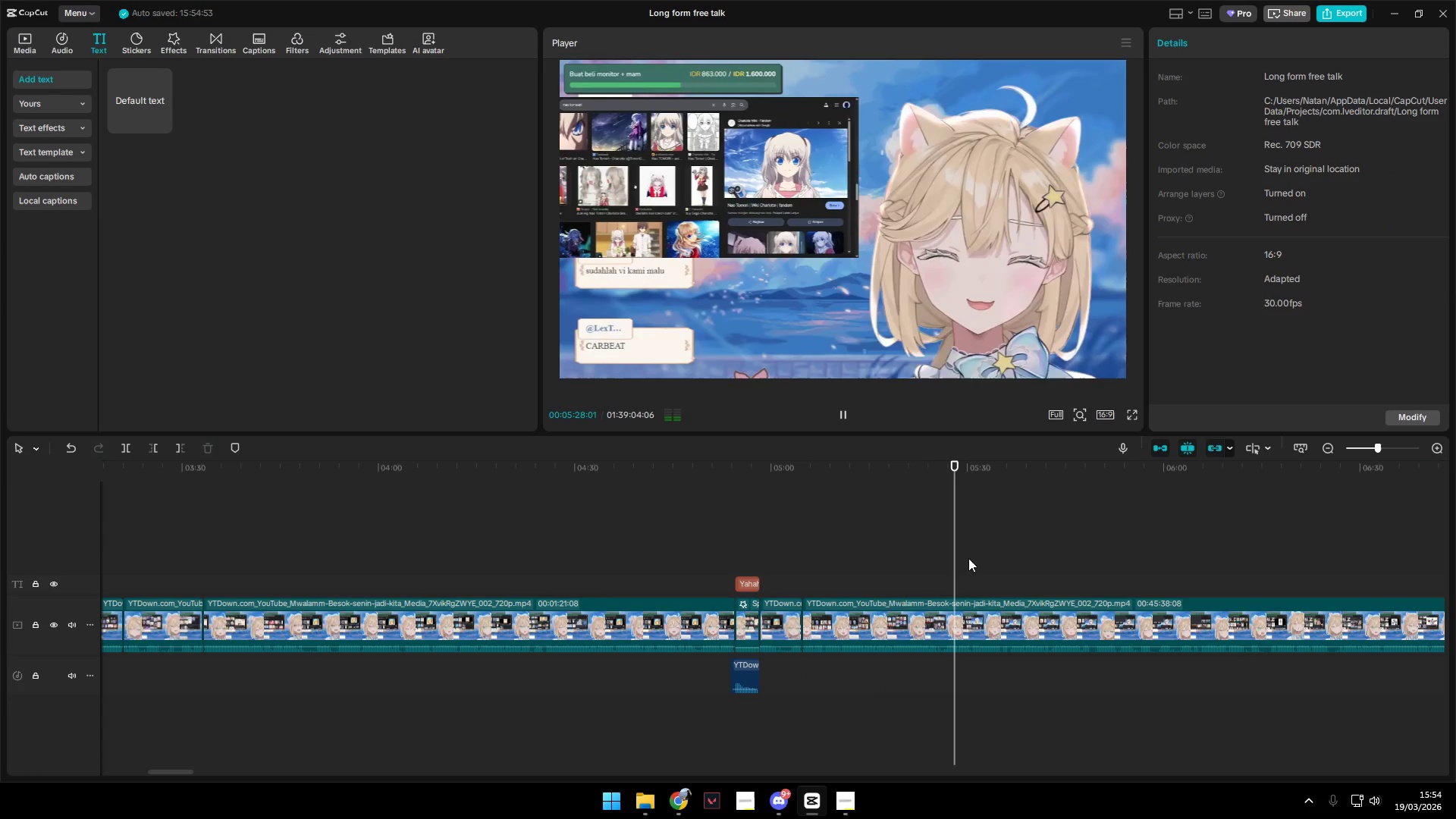 
left_click([949, 561])
 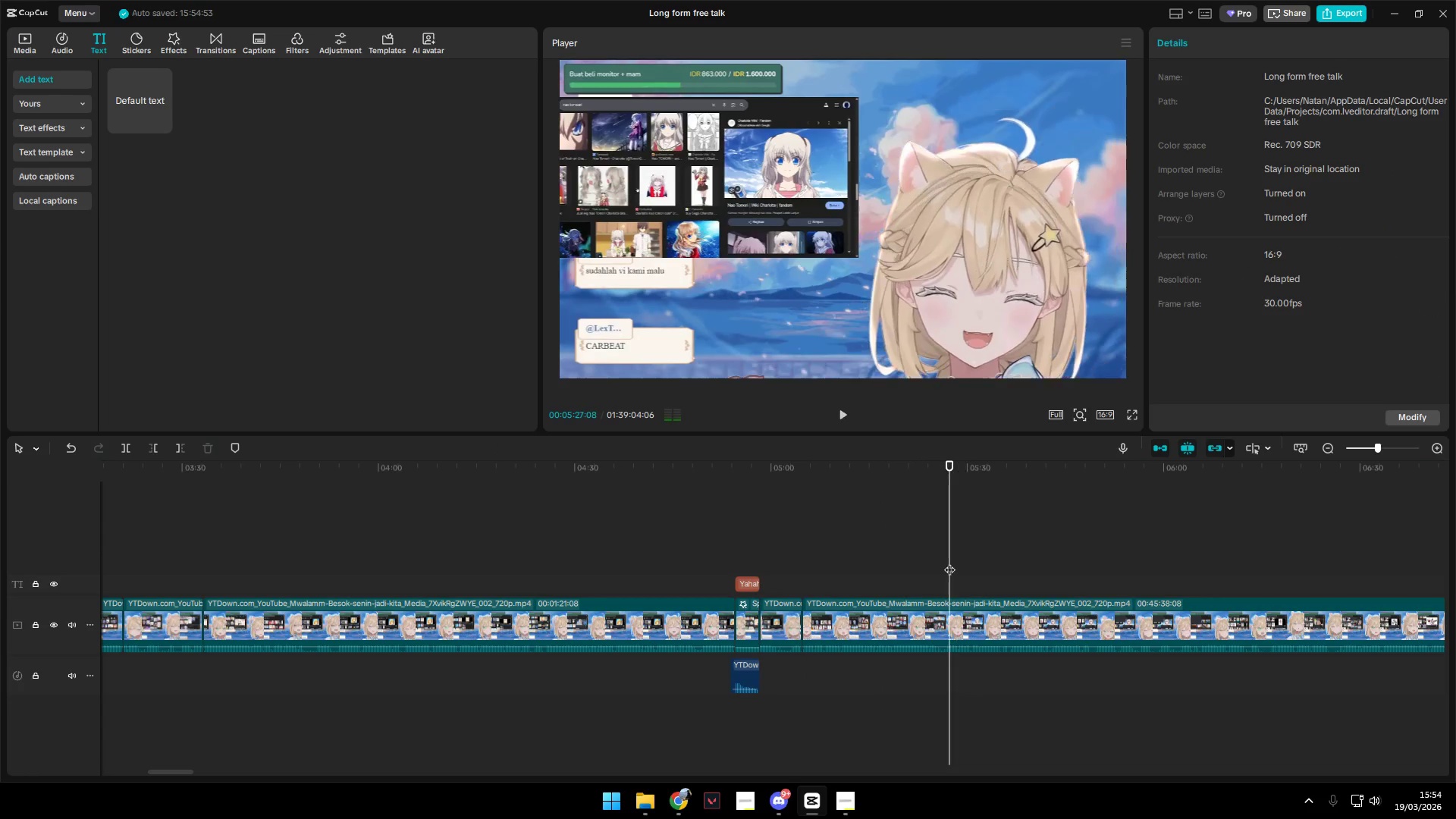 
key(Space)
 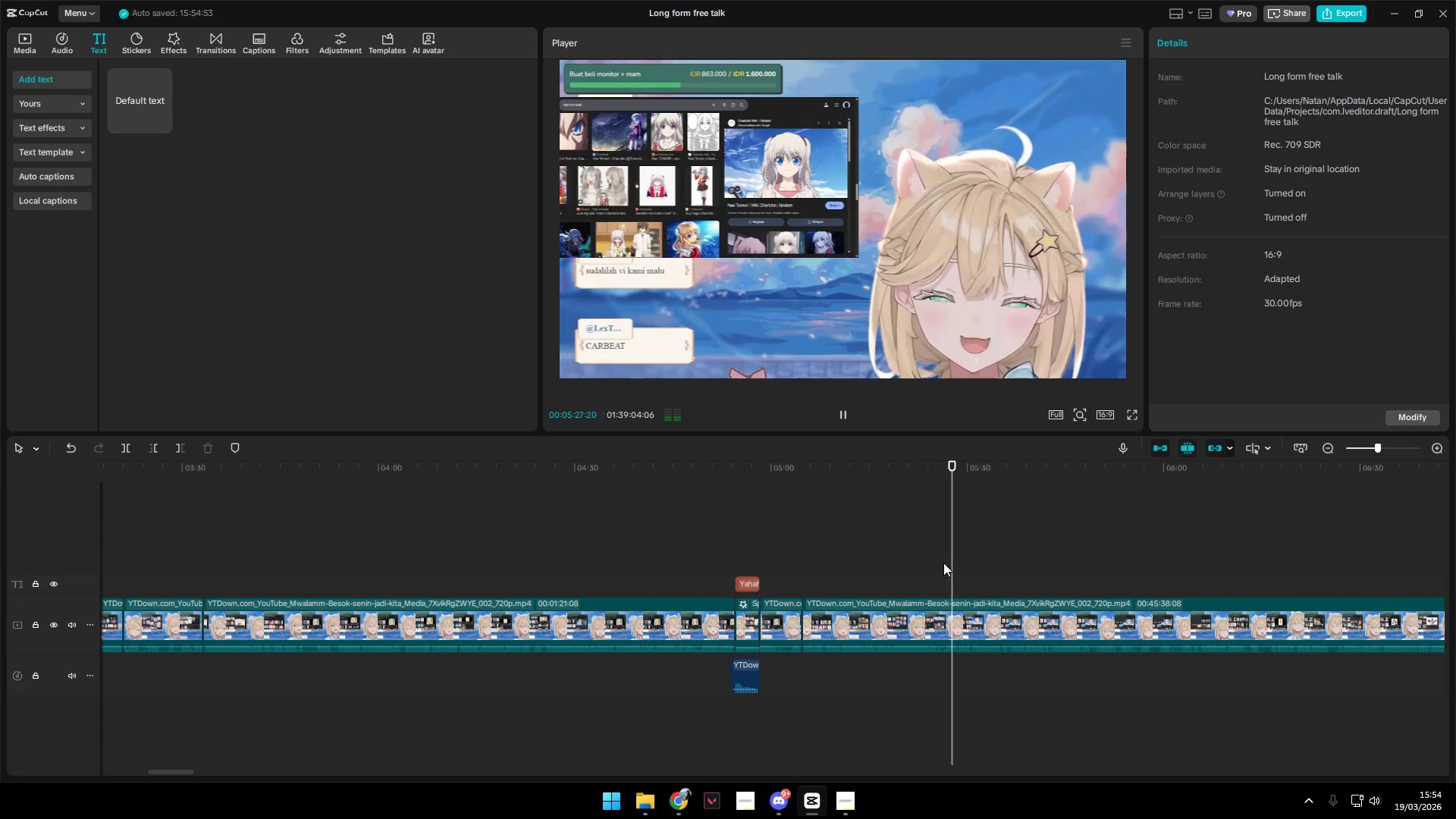 
left_click([941, 563])
 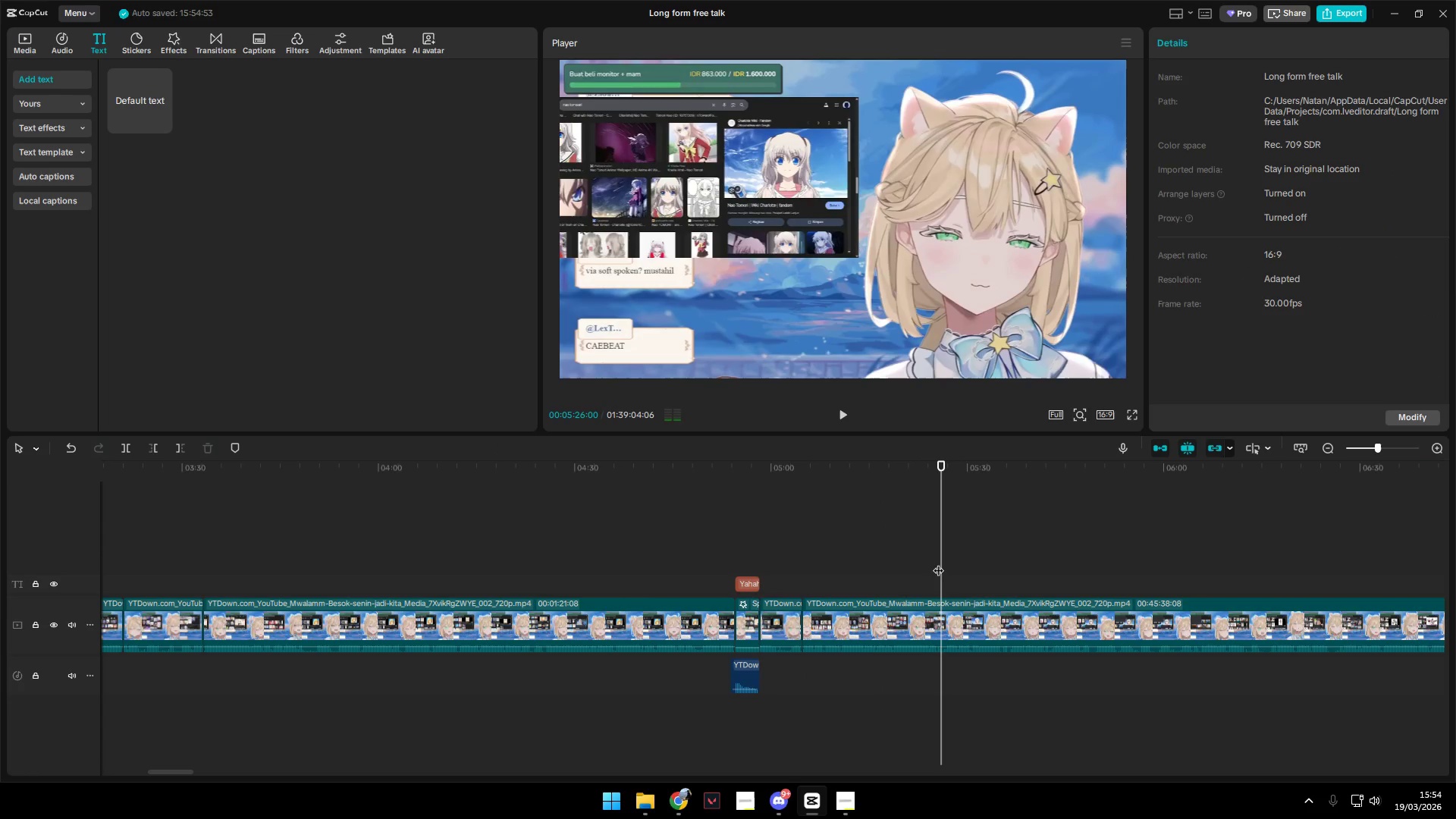 
left_click([930, 563])
 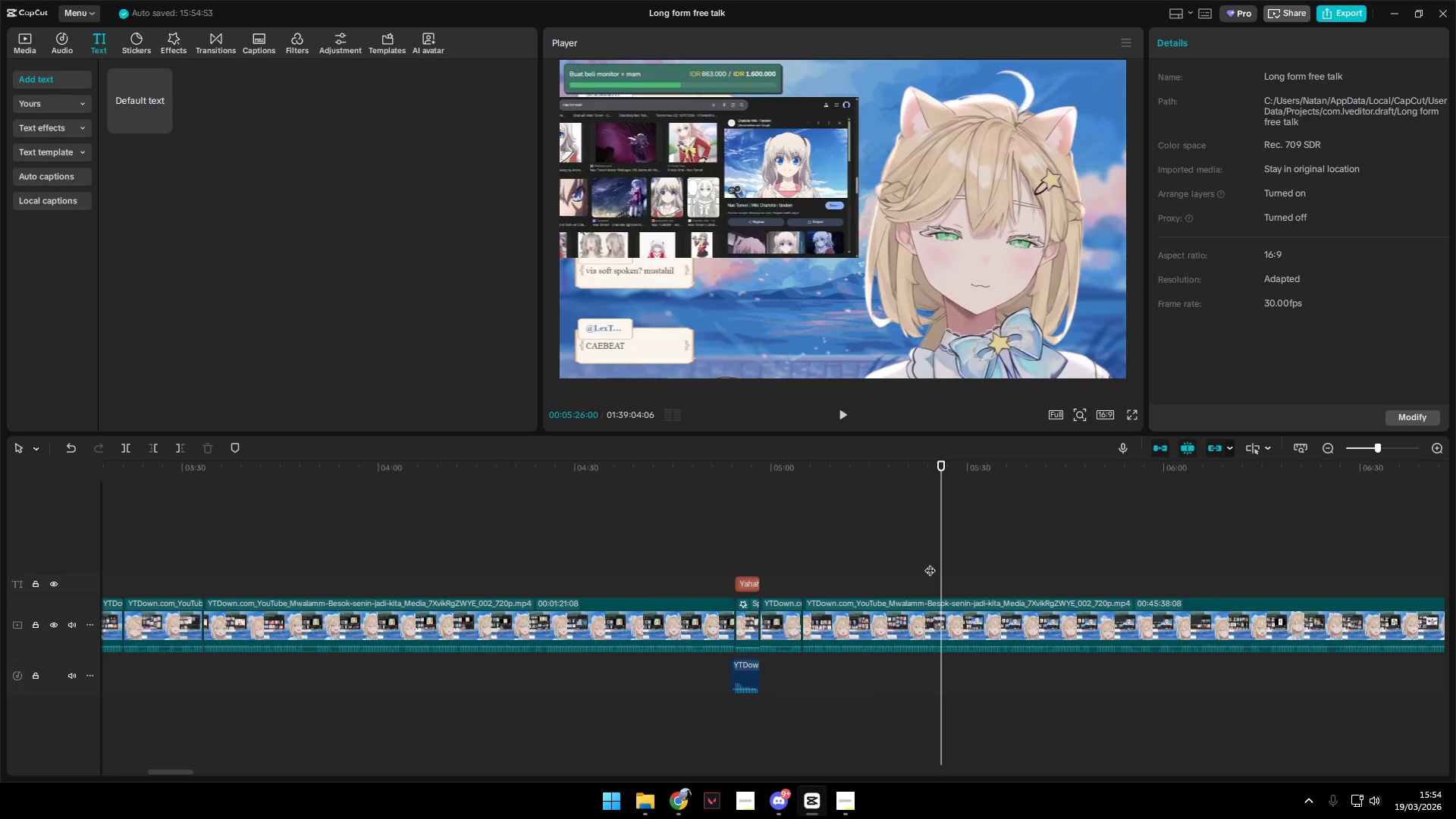 
key(Space)
 